 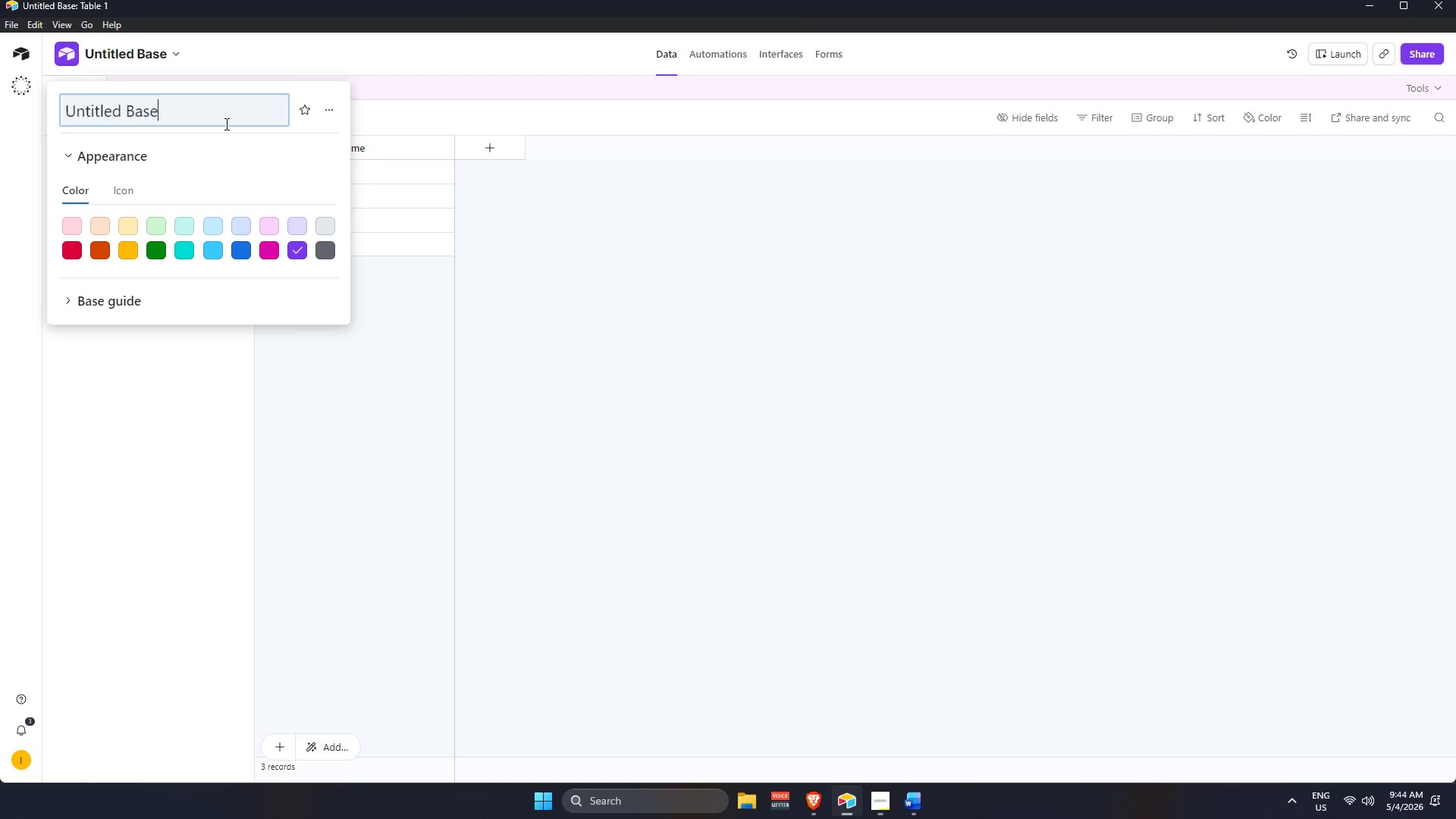 
hold_key(key=Backspace, duration=1.51)
 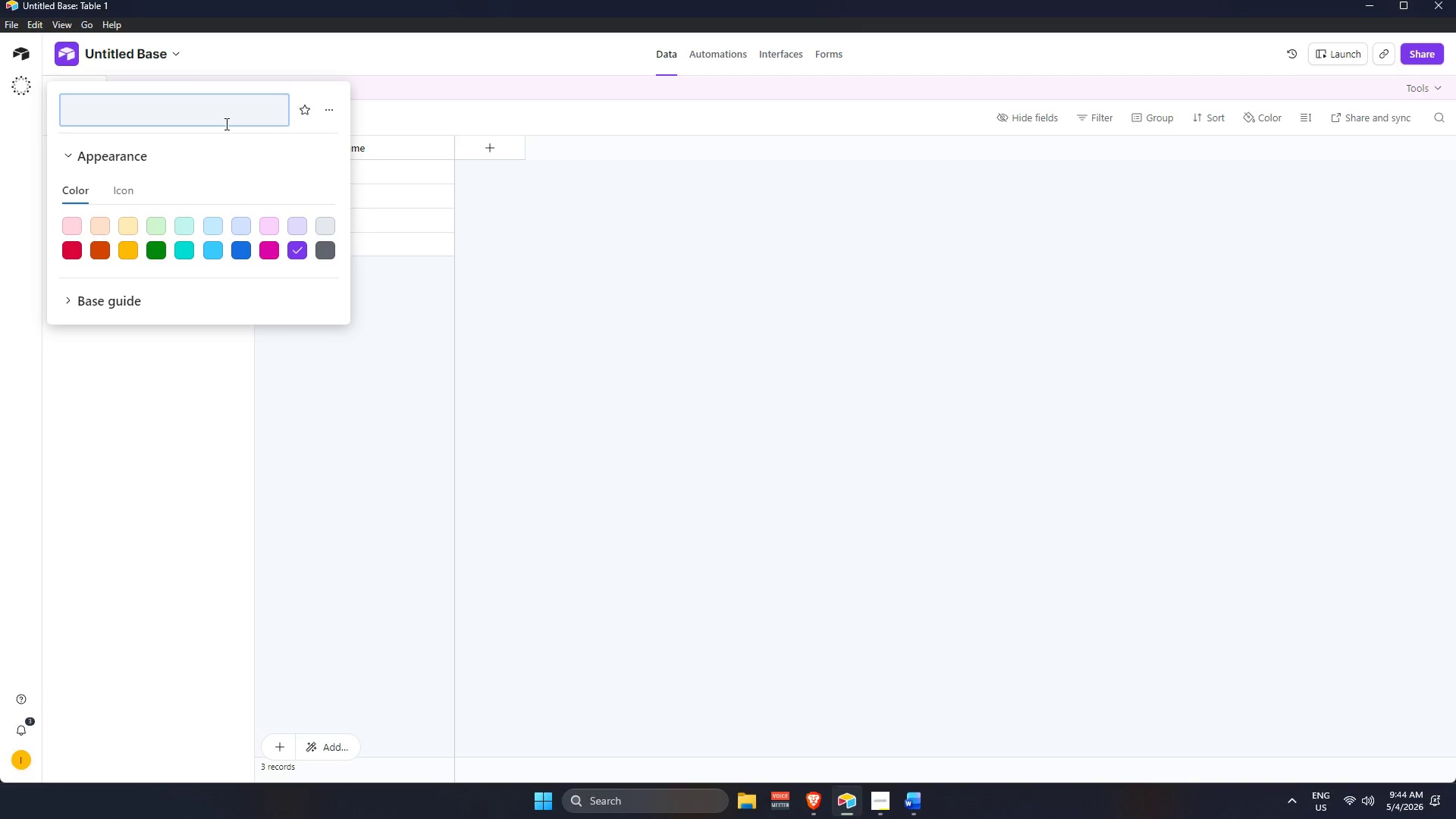 
hold_key(key=Backspace, duration=0.42)
 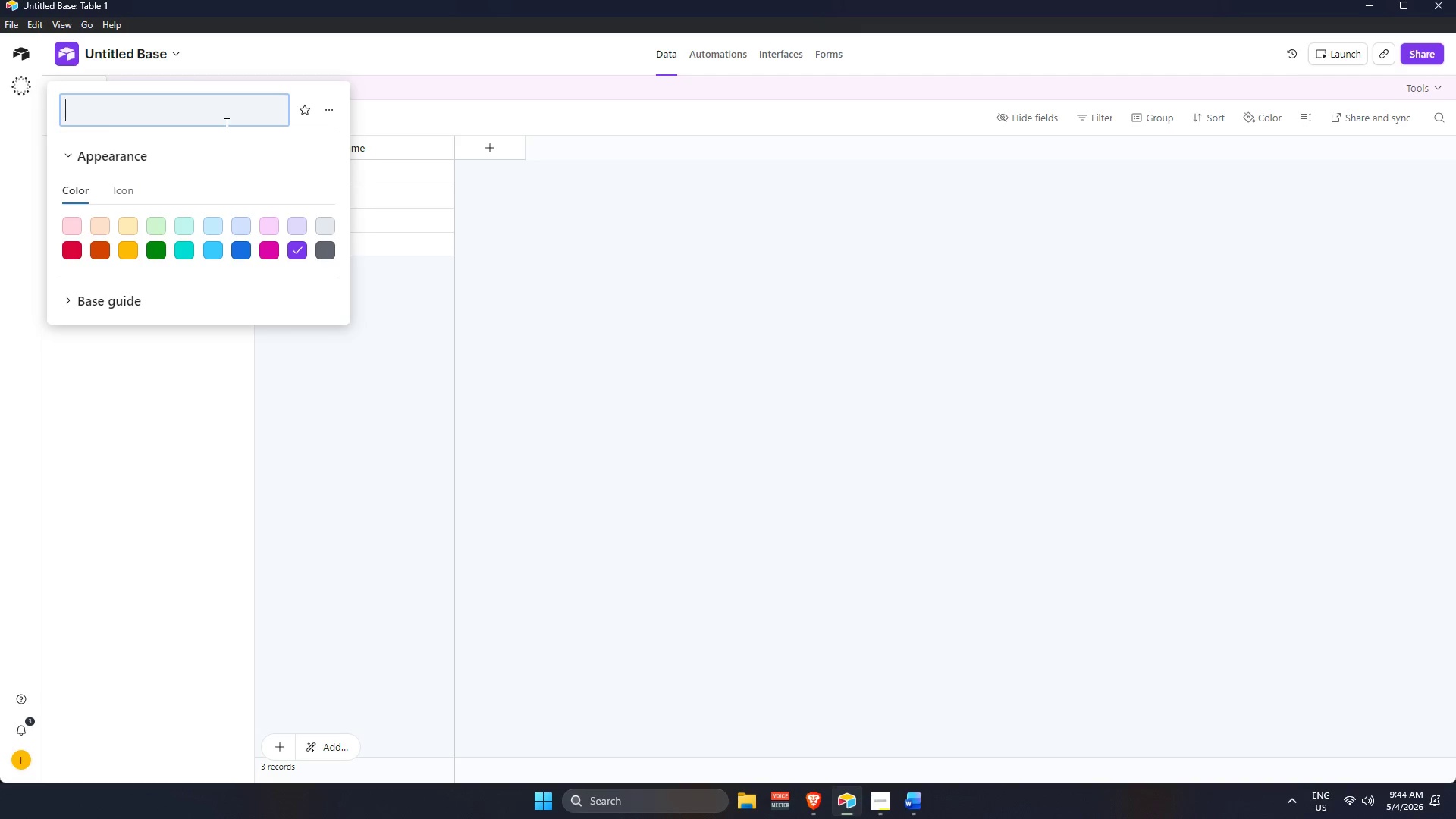 
hold_key(key=Backspace, duration=1.39)
 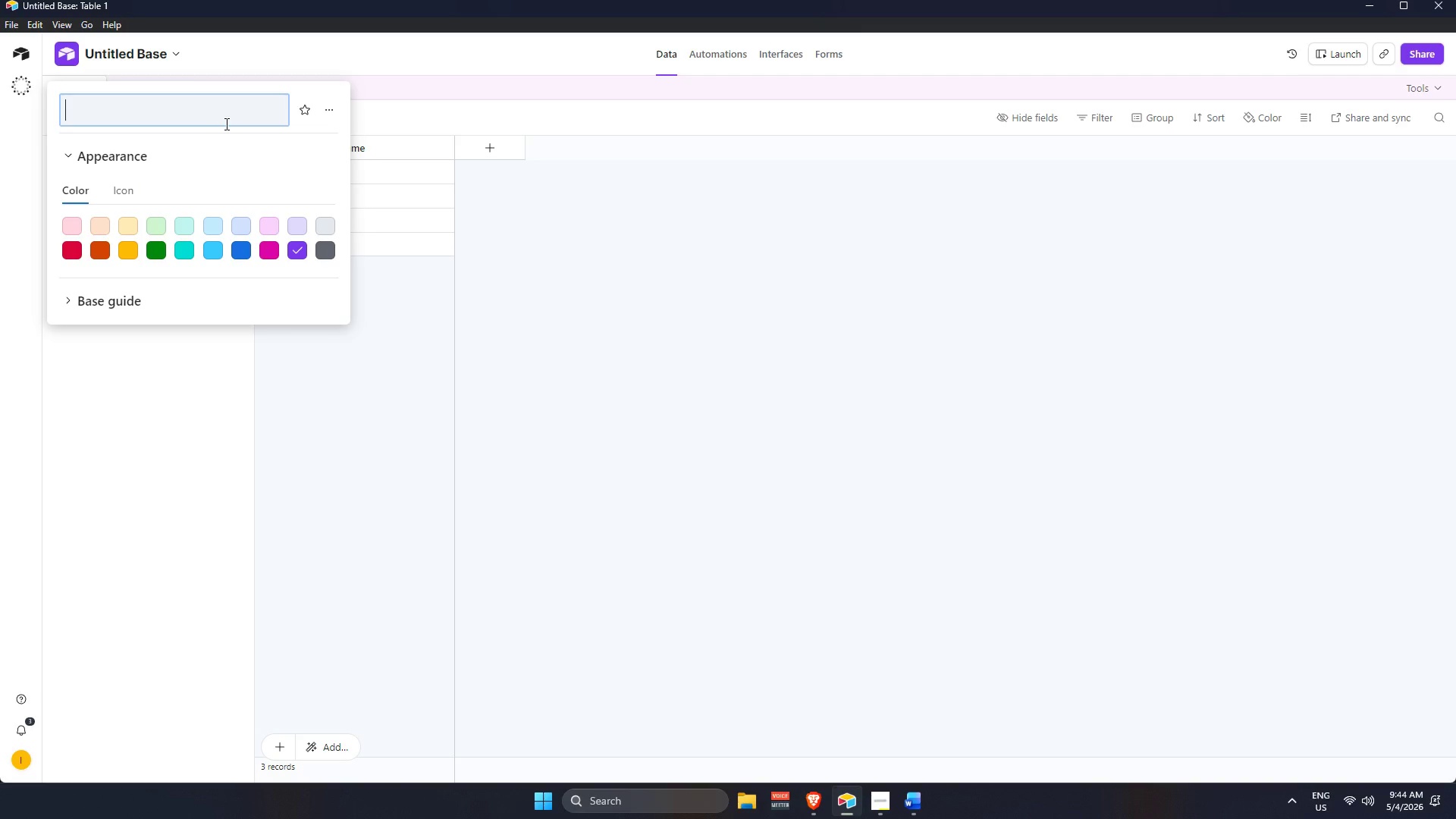 
type(Campa)
 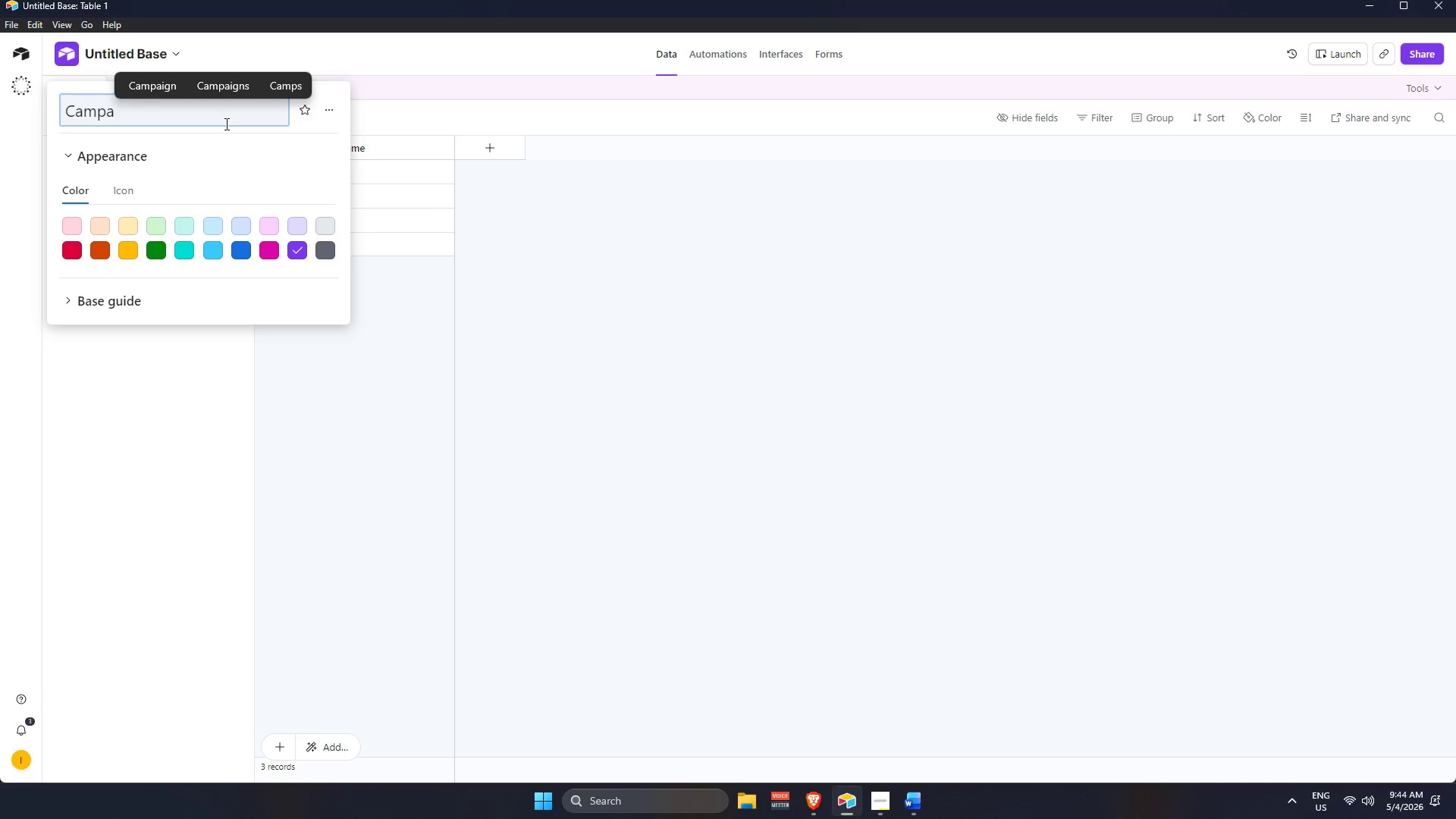 
wait(8.0)
 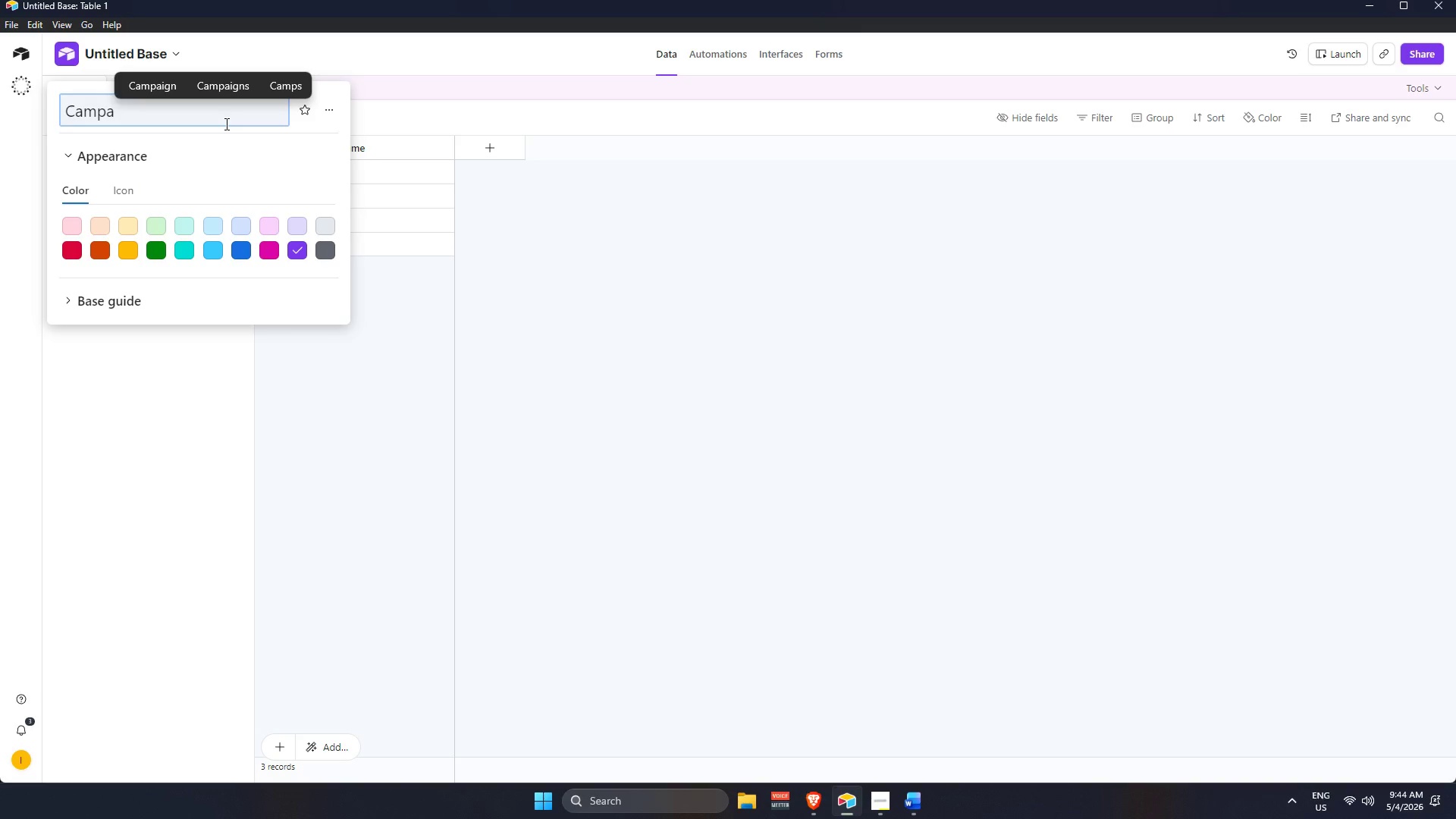 
type(ign Tracker)
 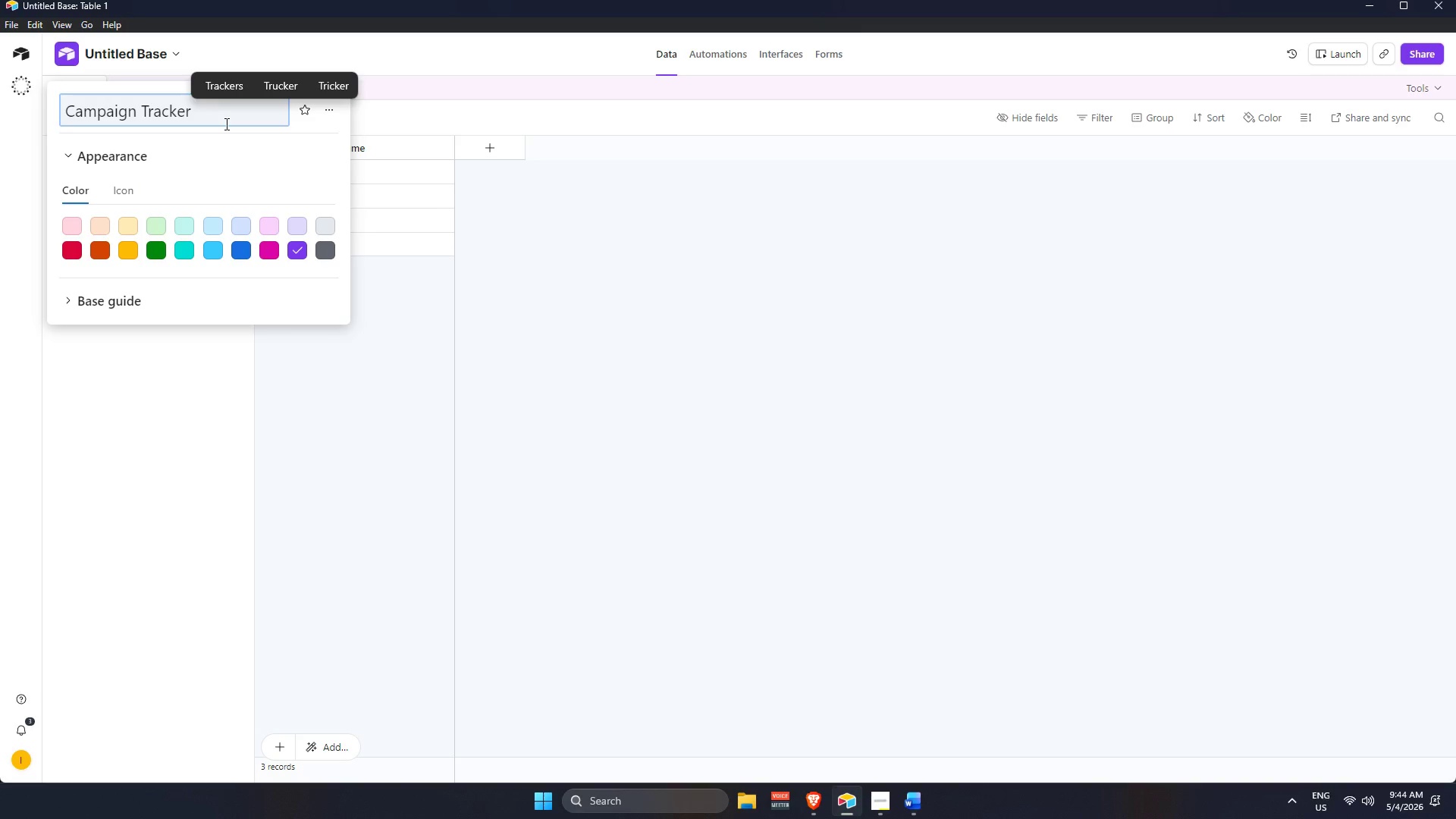 
wait(6.03)
 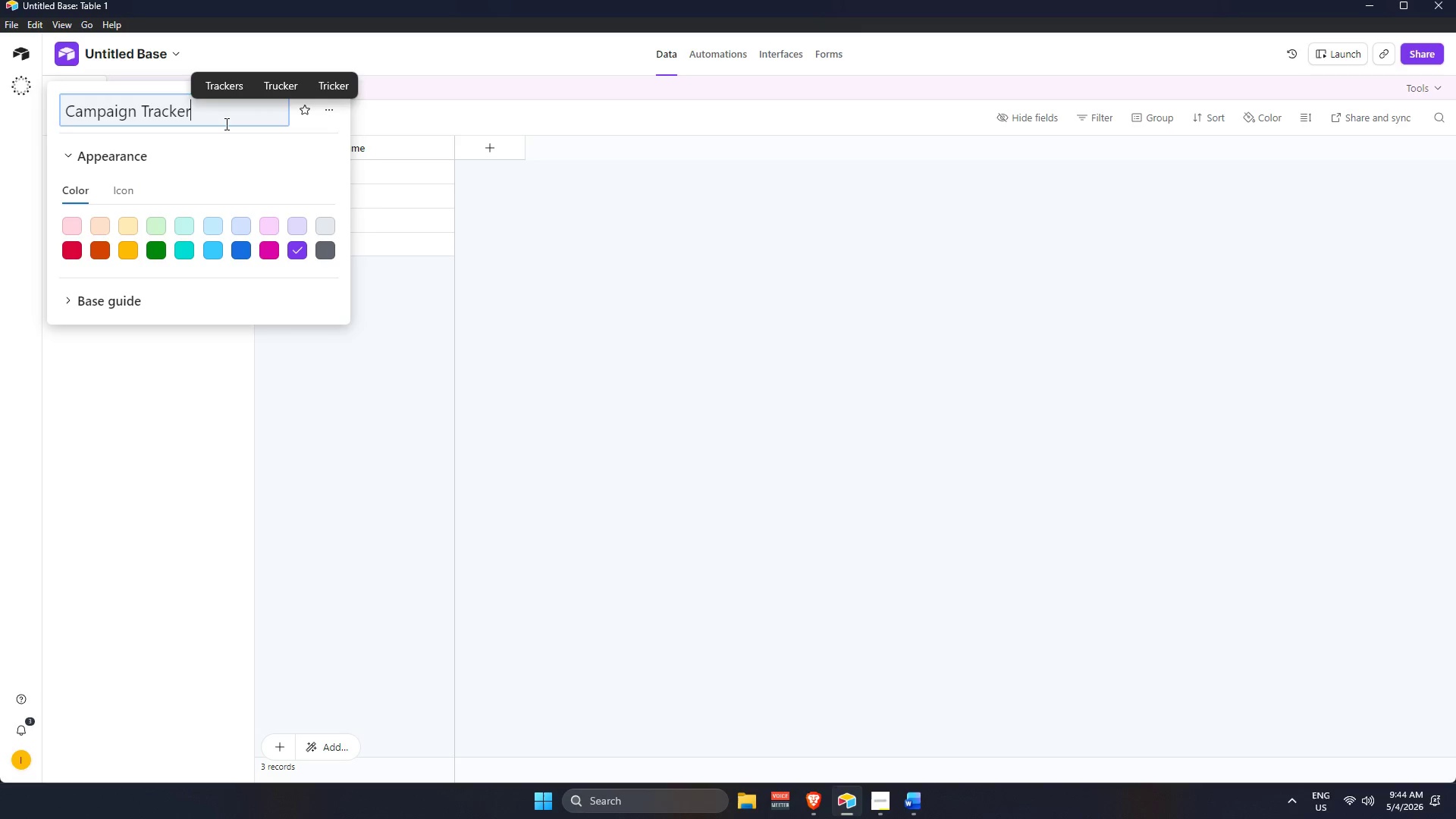 
key(Enter)
 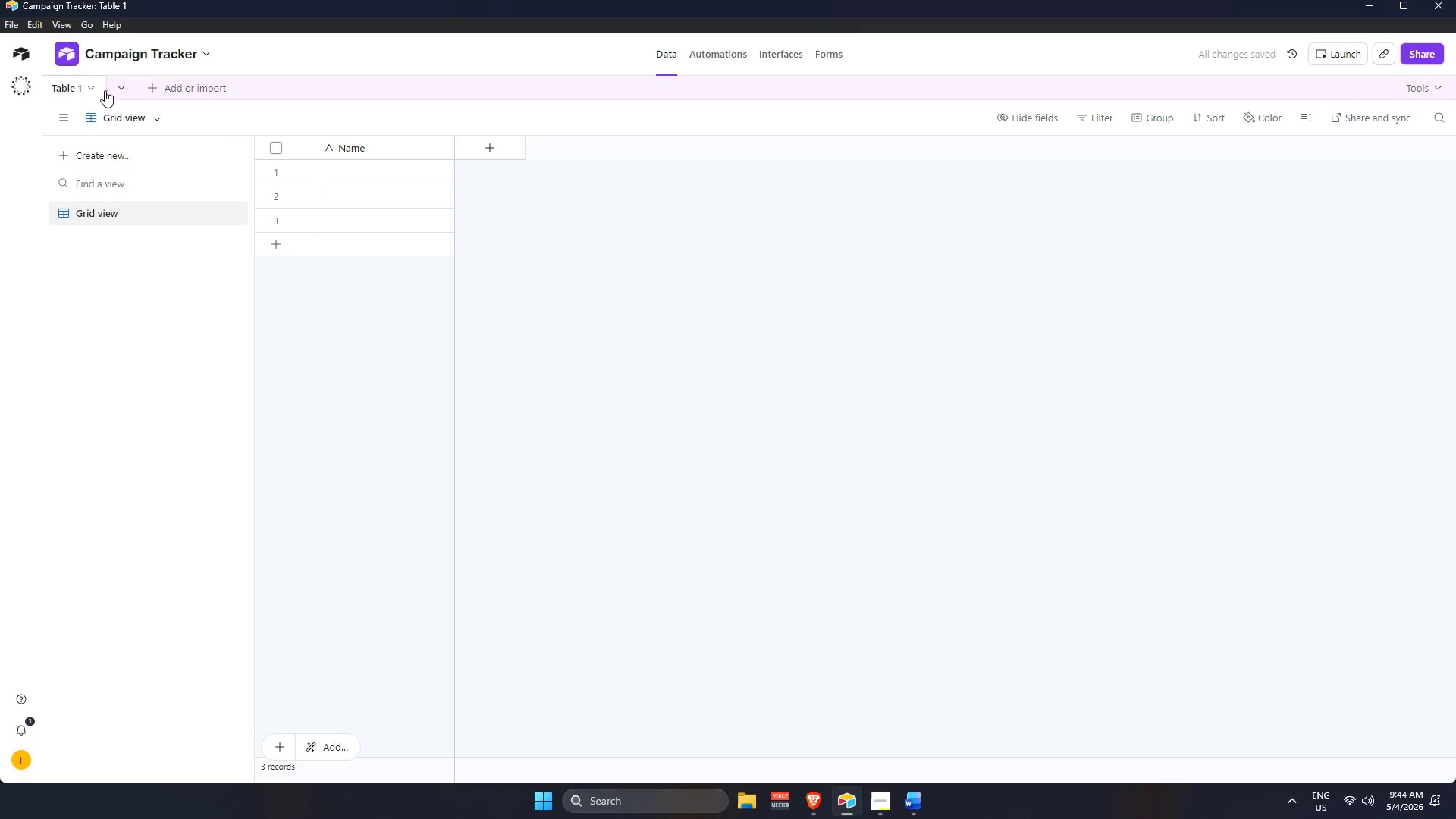 
double_click([67, 87])
 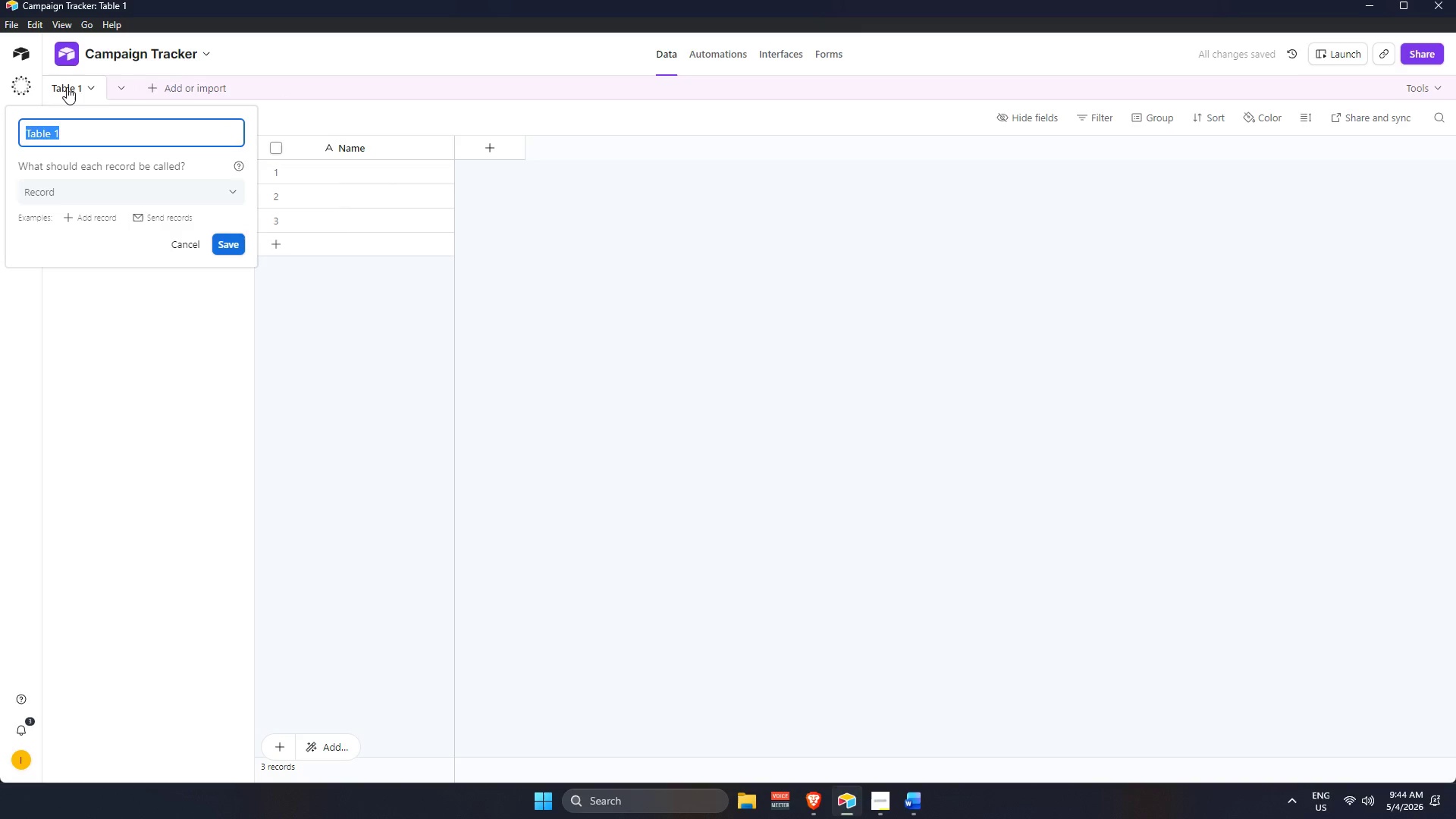 
key(Backspace)
type(Campaign Tracker)
 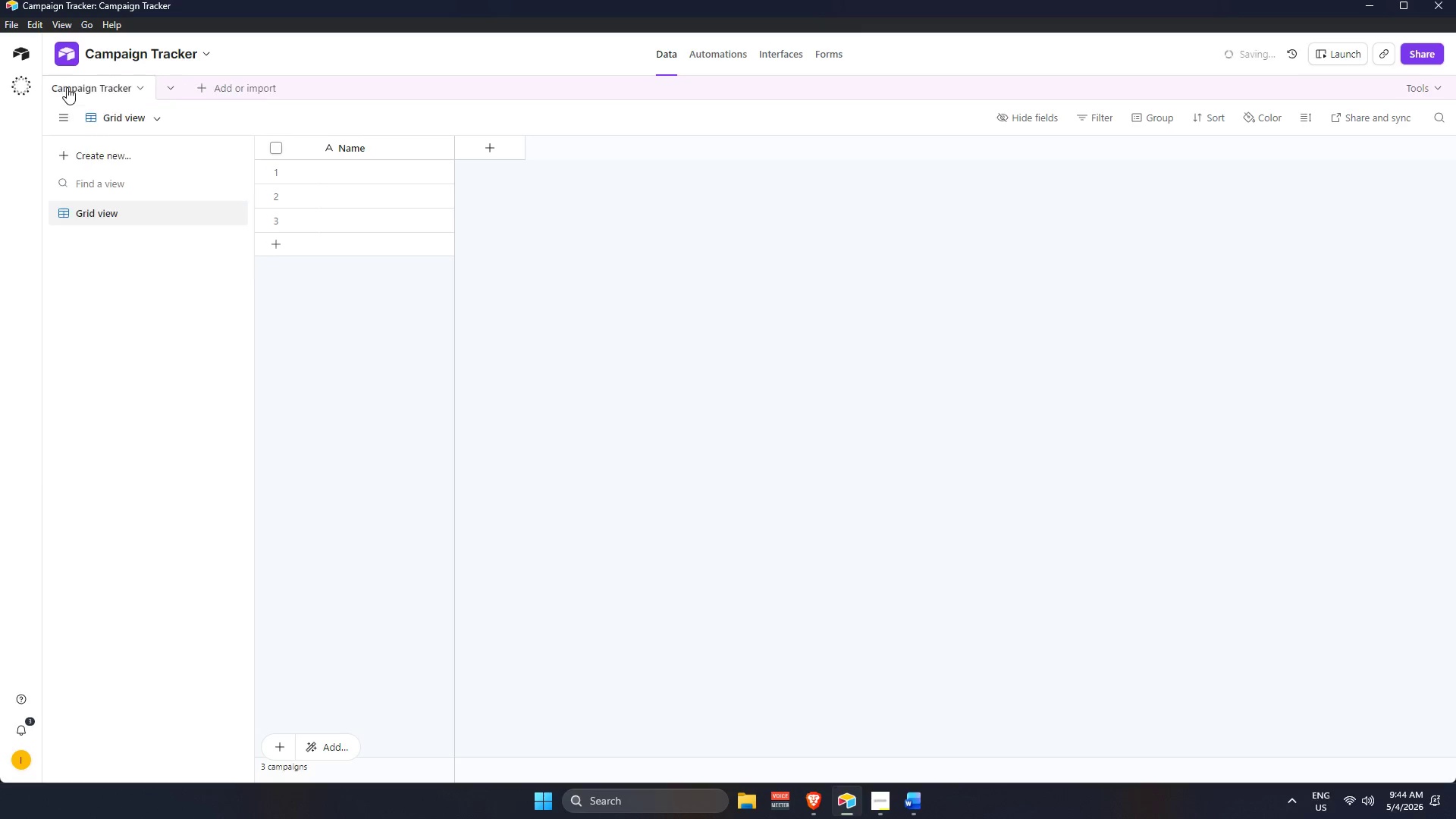 
 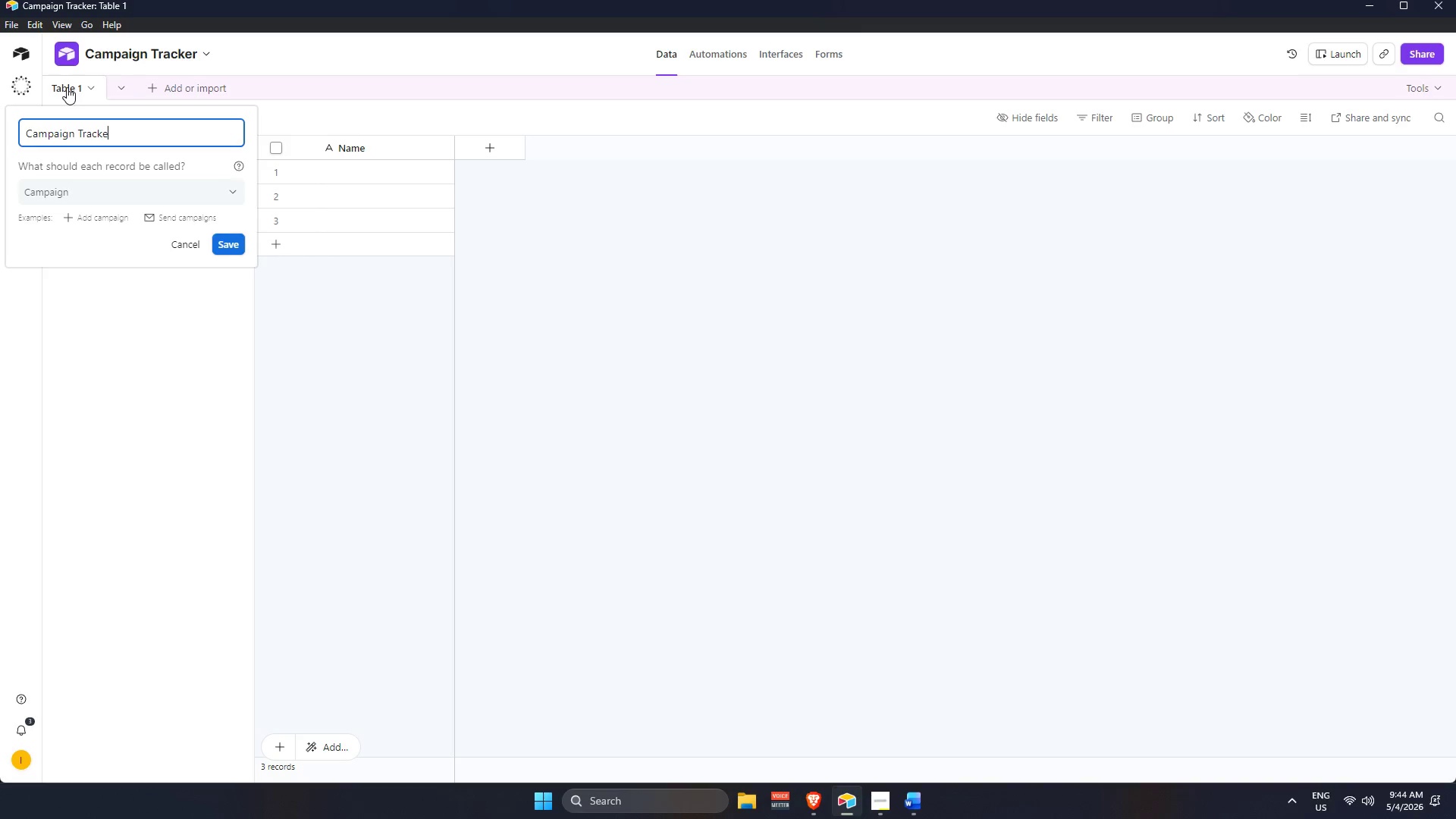 
key(Enter)
 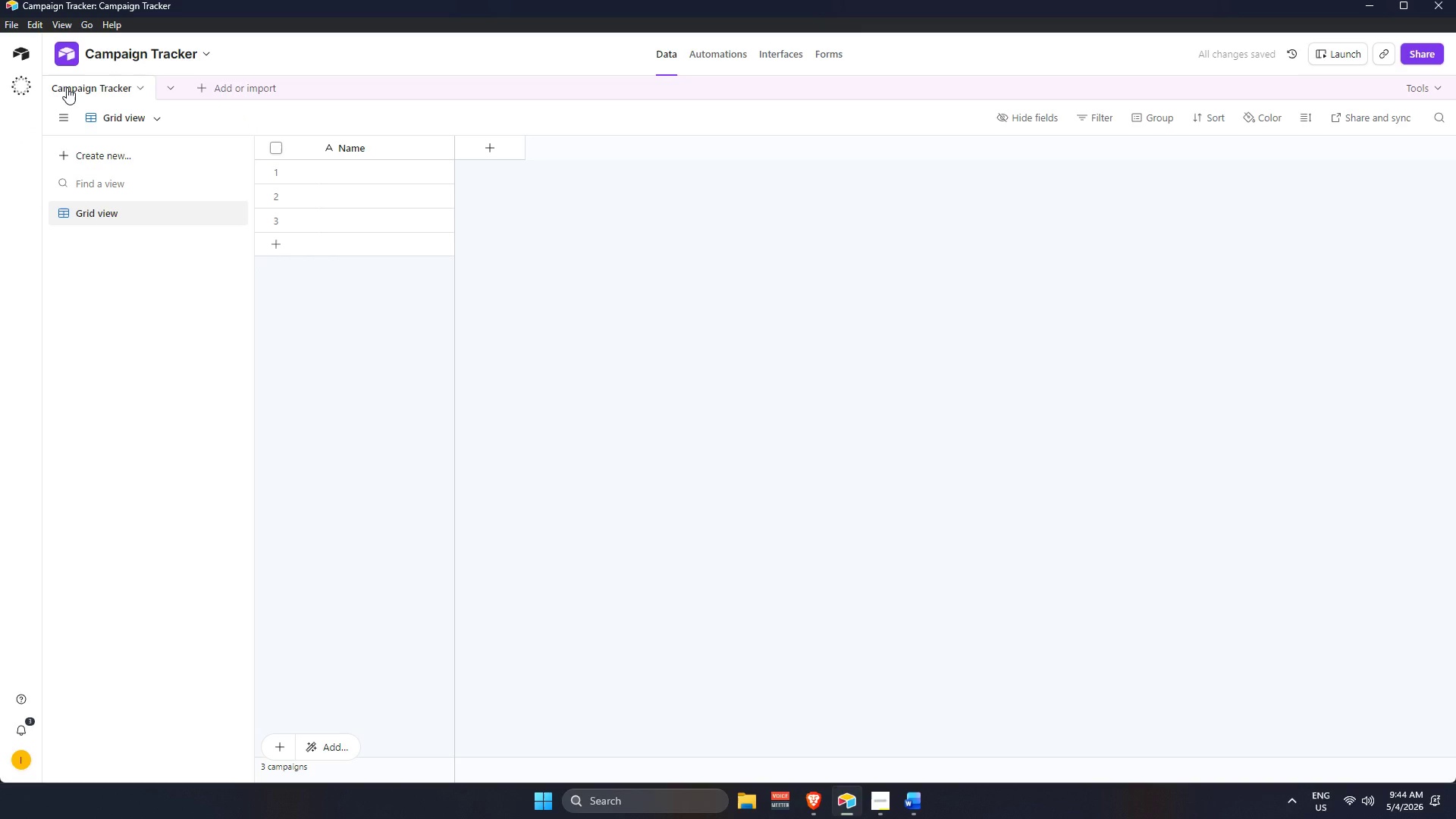 
wait(9.17)
 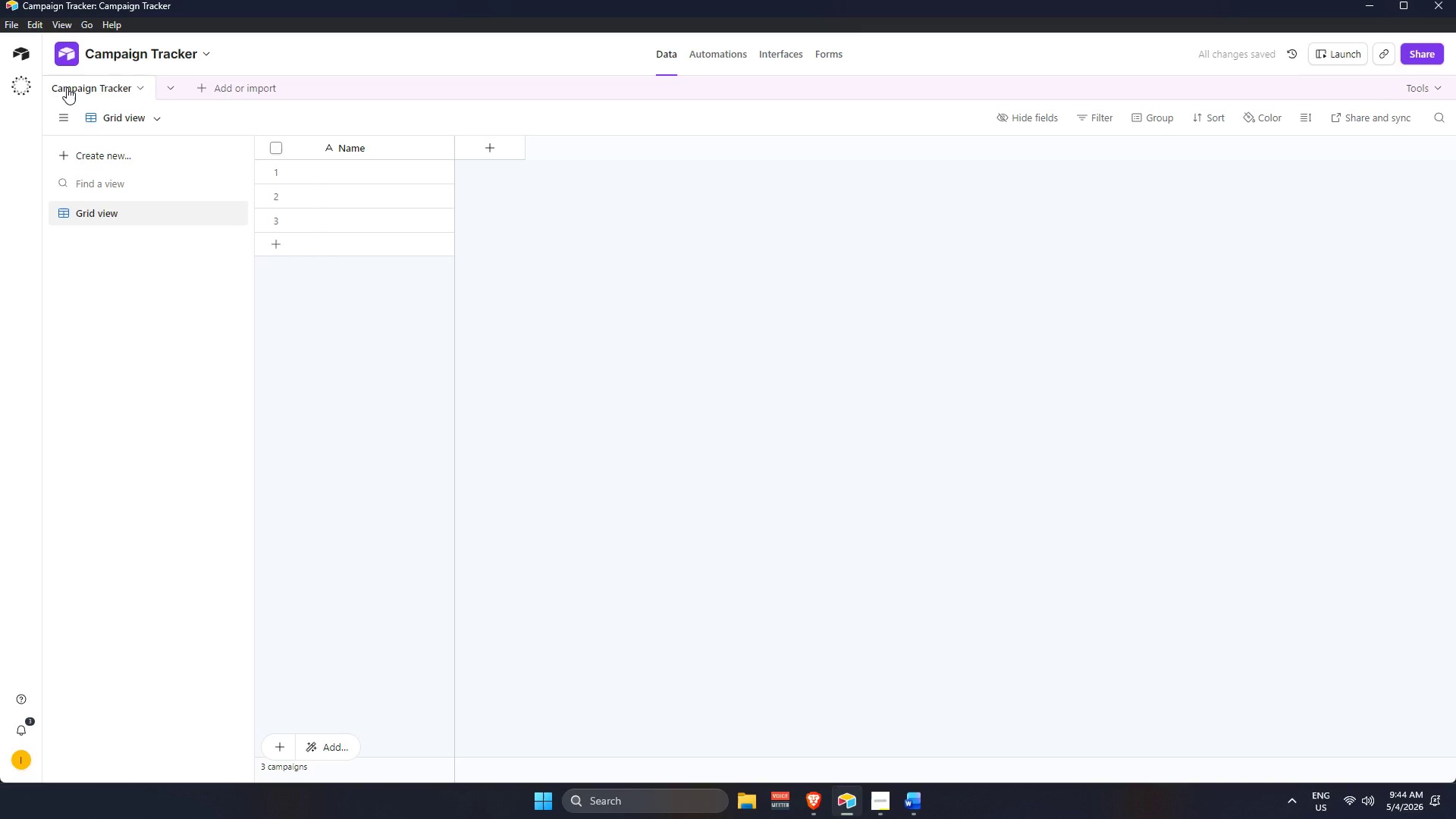 
double_click([369, 140])
 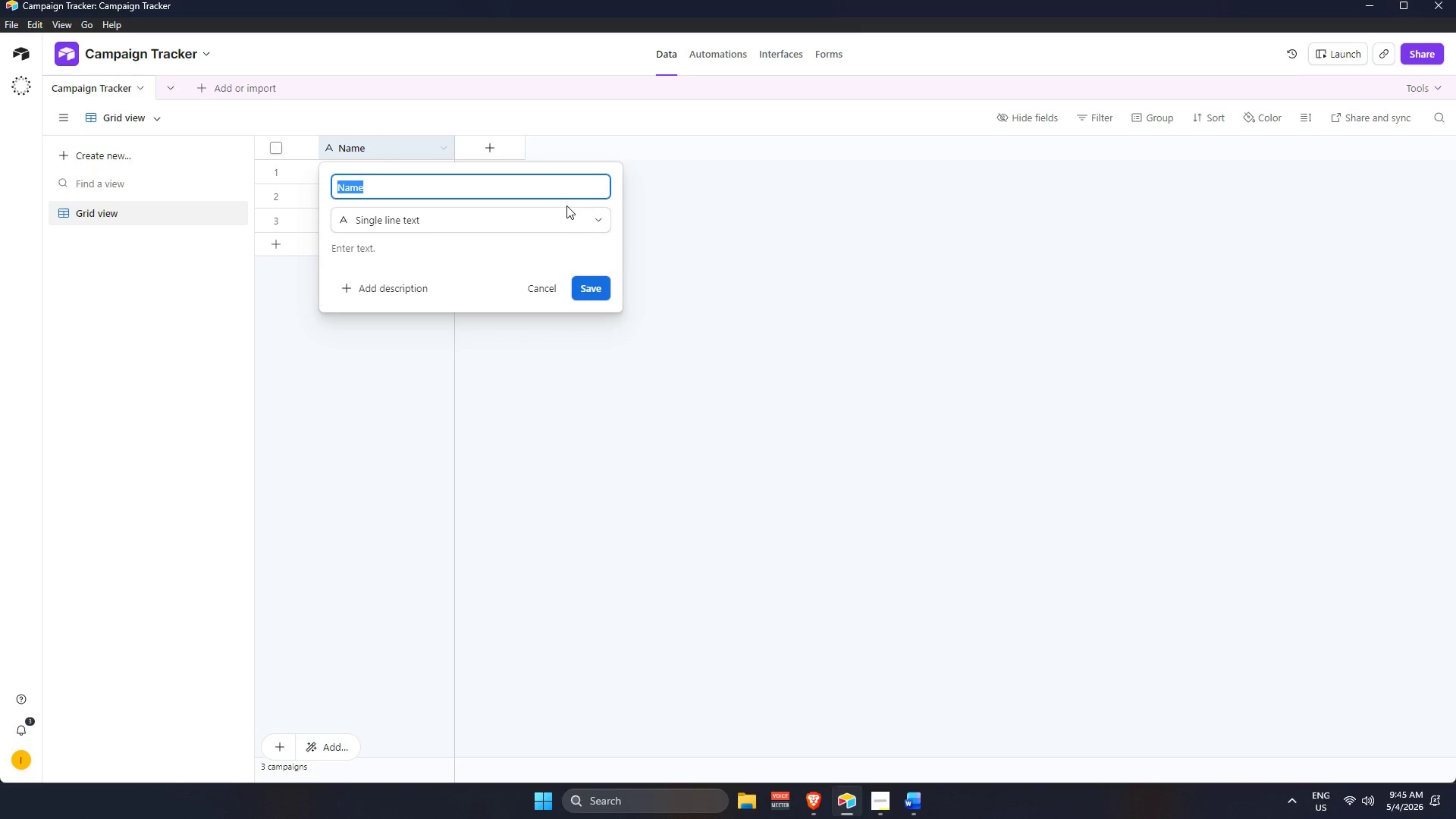 
key(Backspace)
 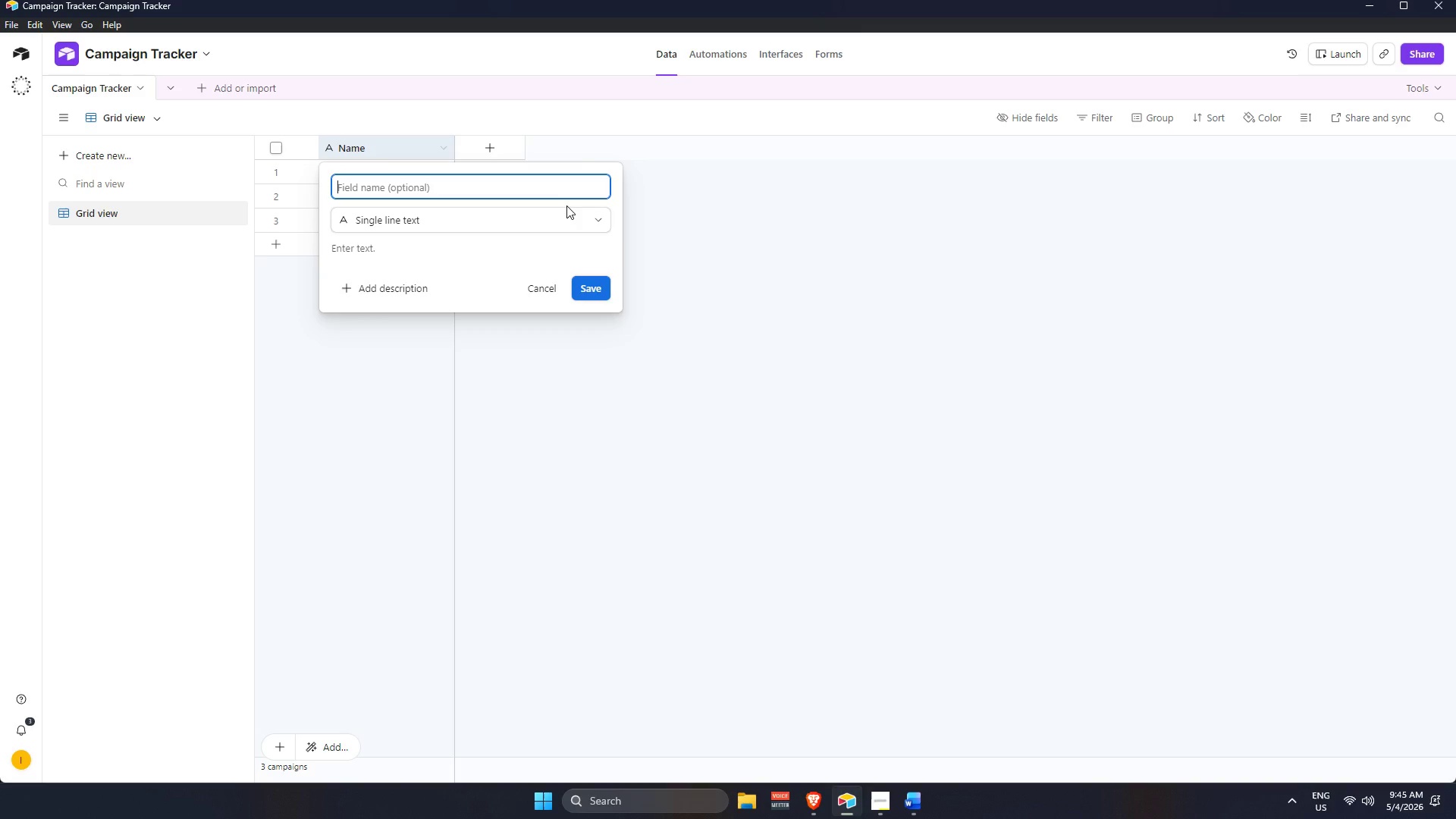 
wait(47.8)
 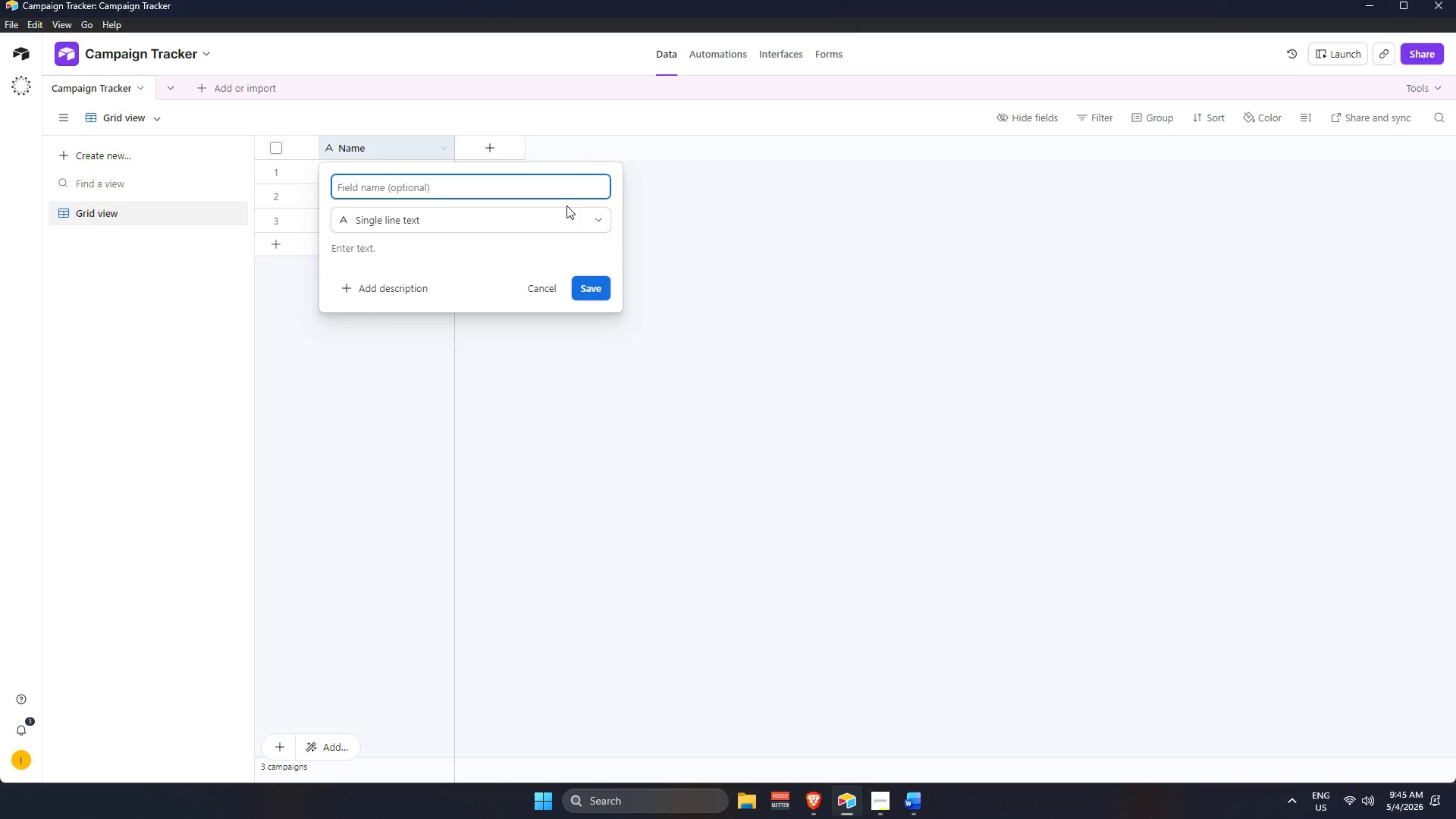 
type(Influencer Name)
 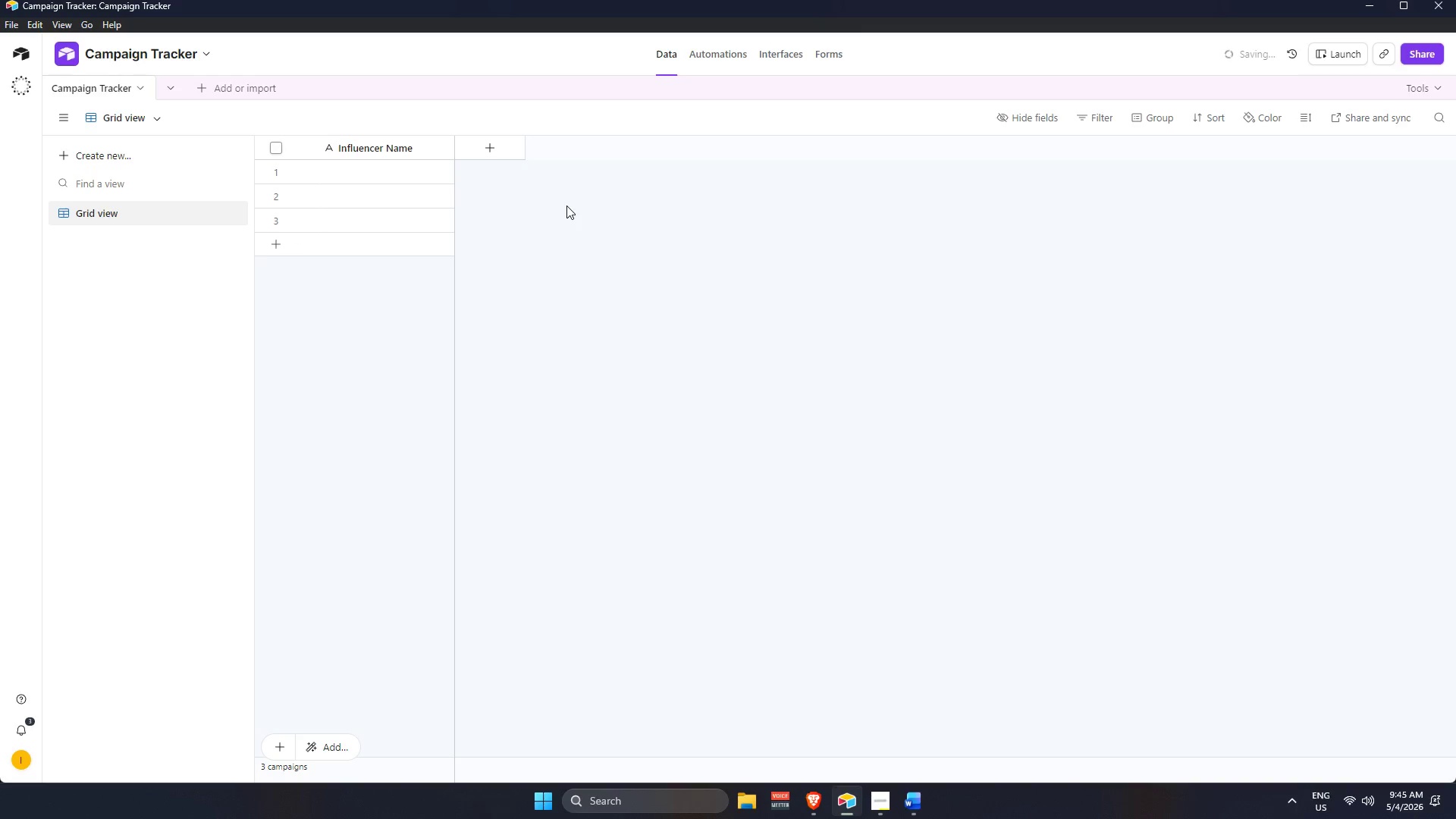 
 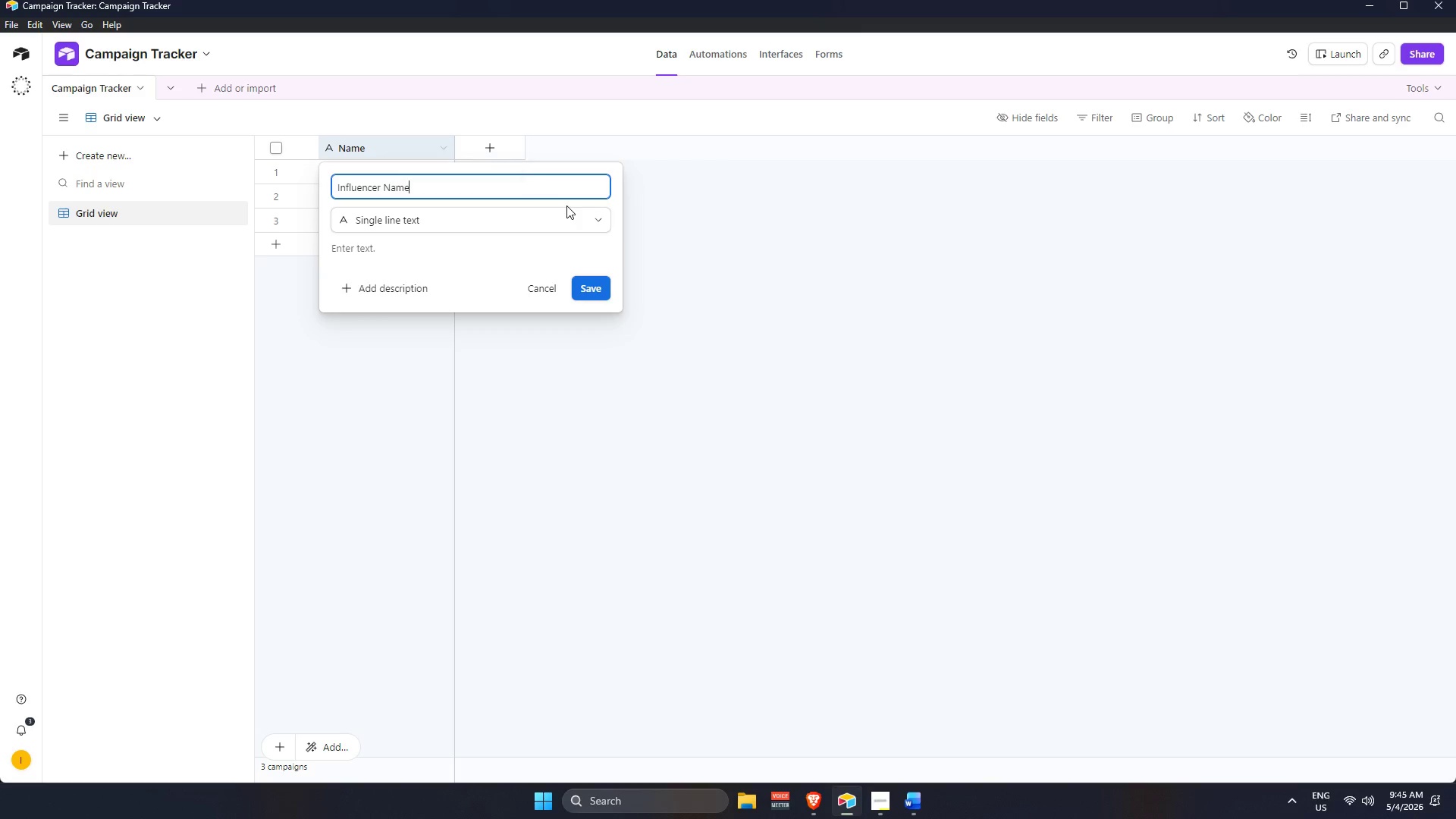 
key(Enter)
 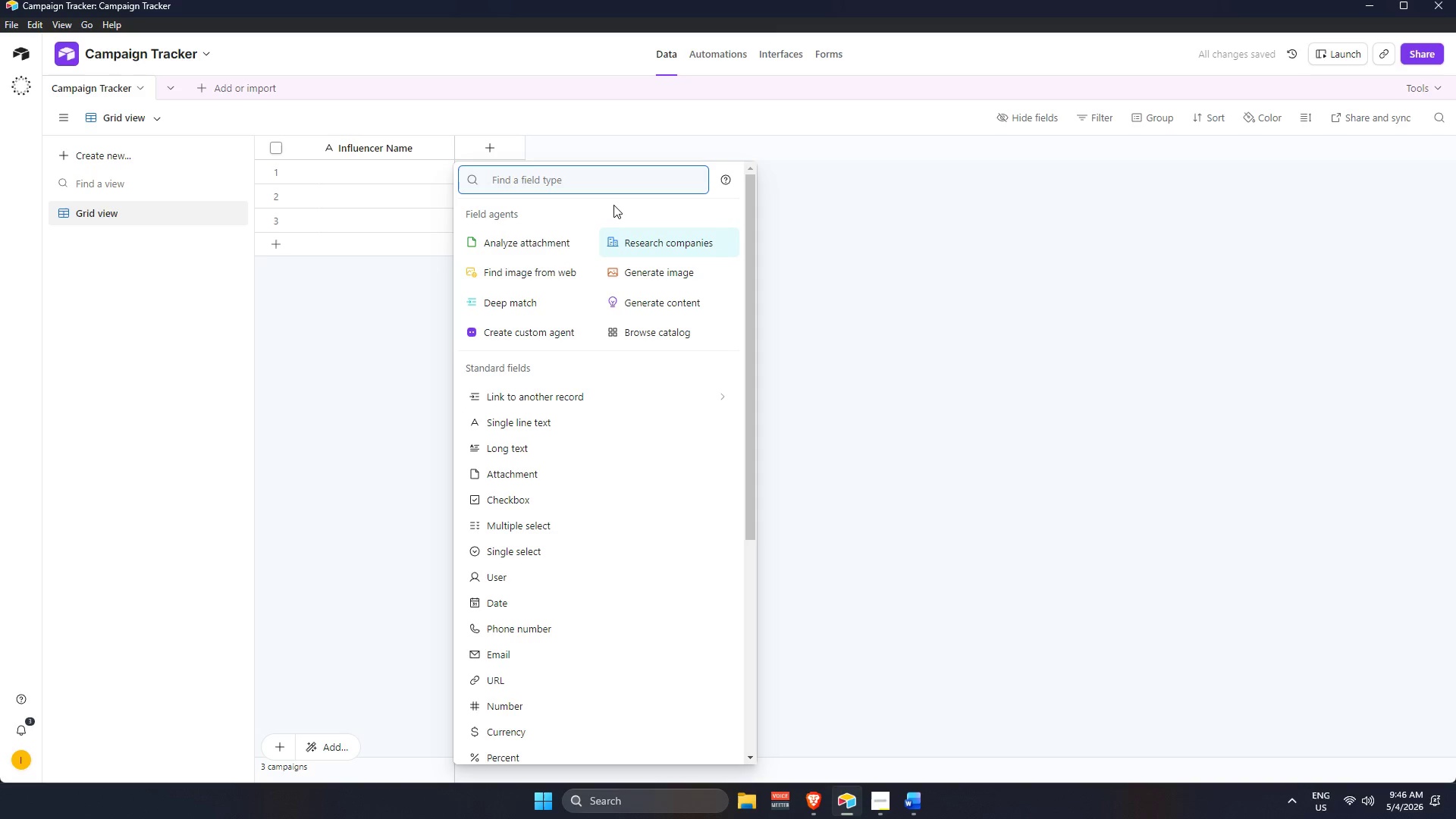 
wait(7.09)
 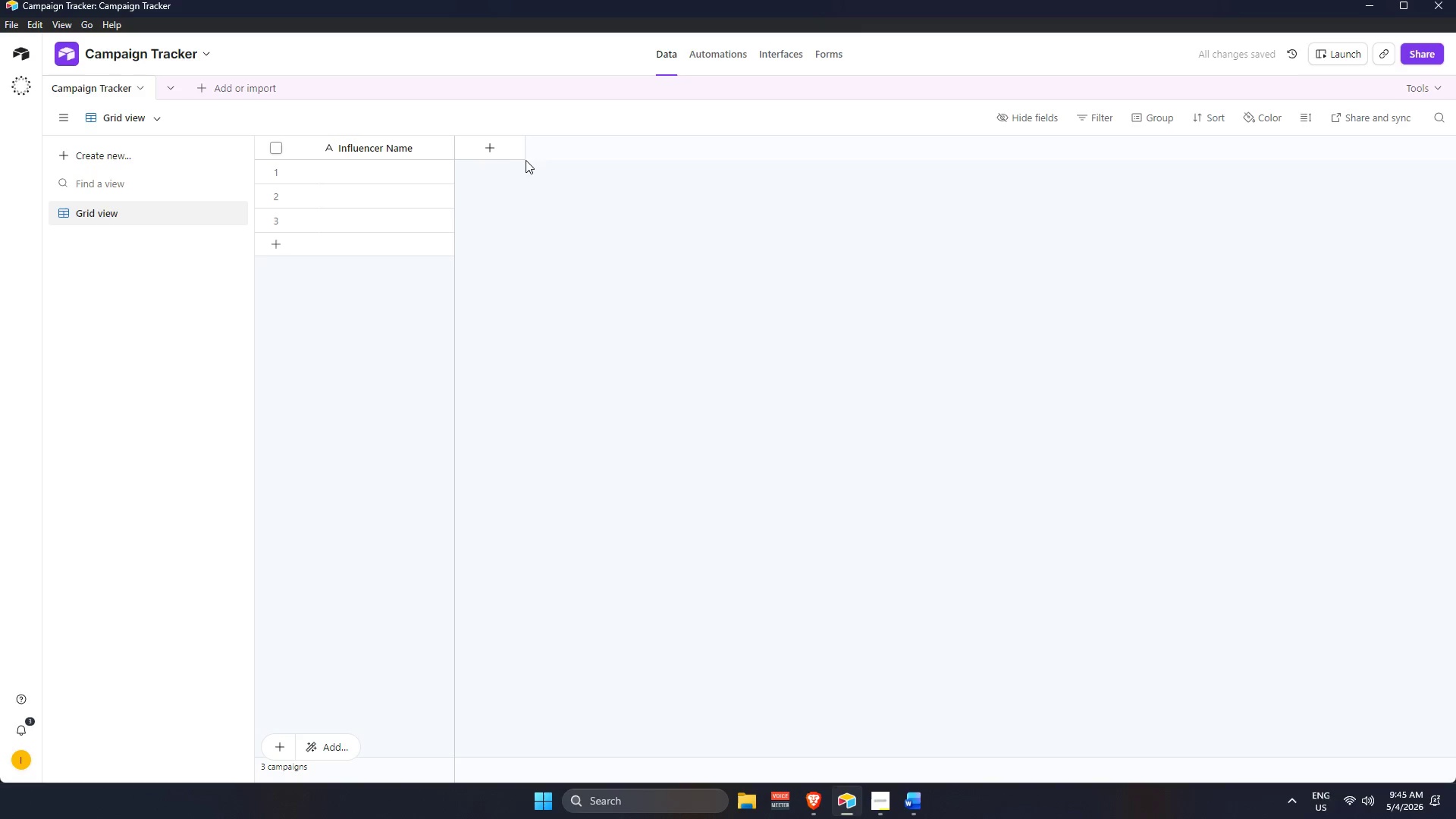 
type(sing)
 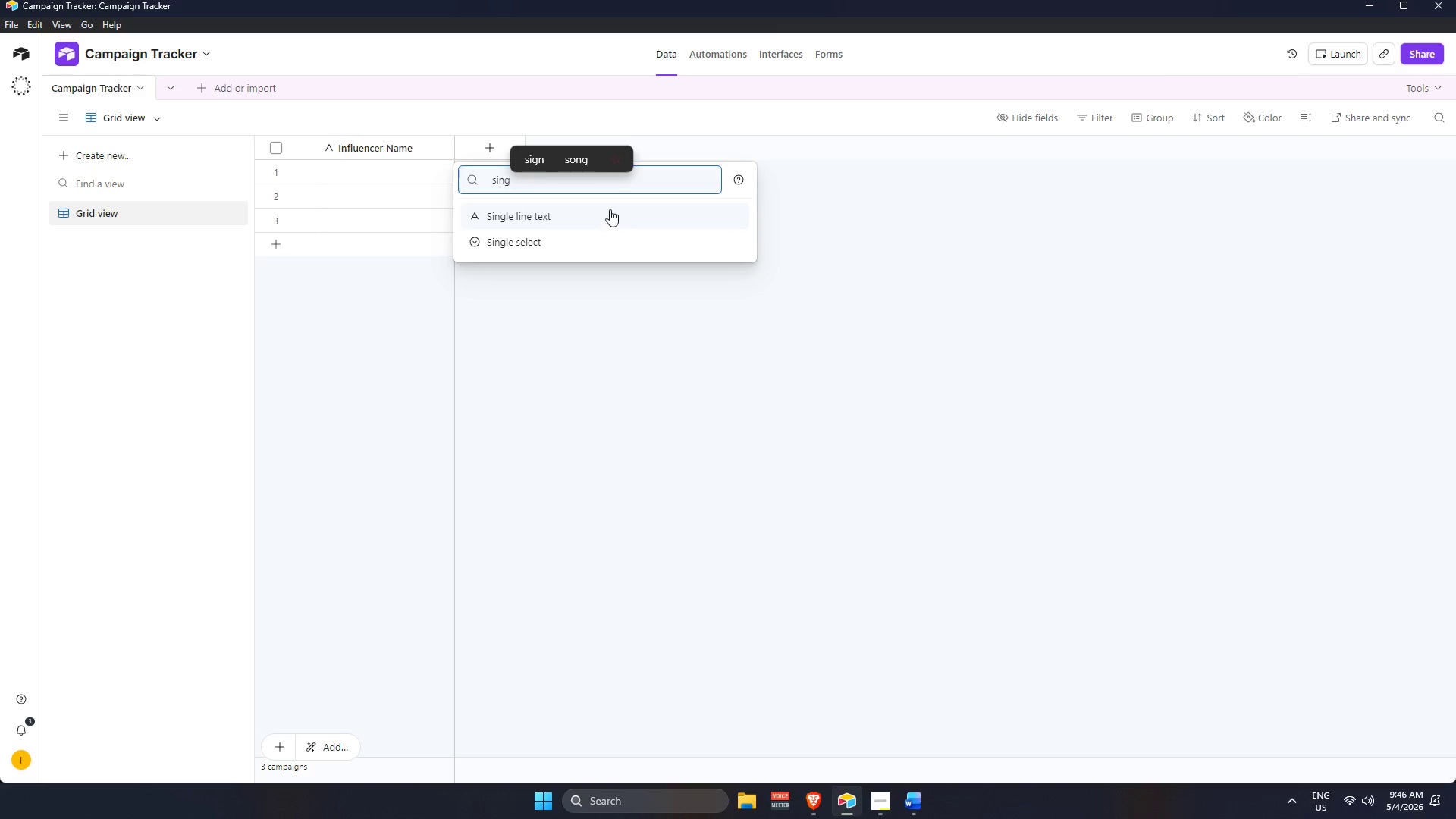 
left_click([610, 207])
 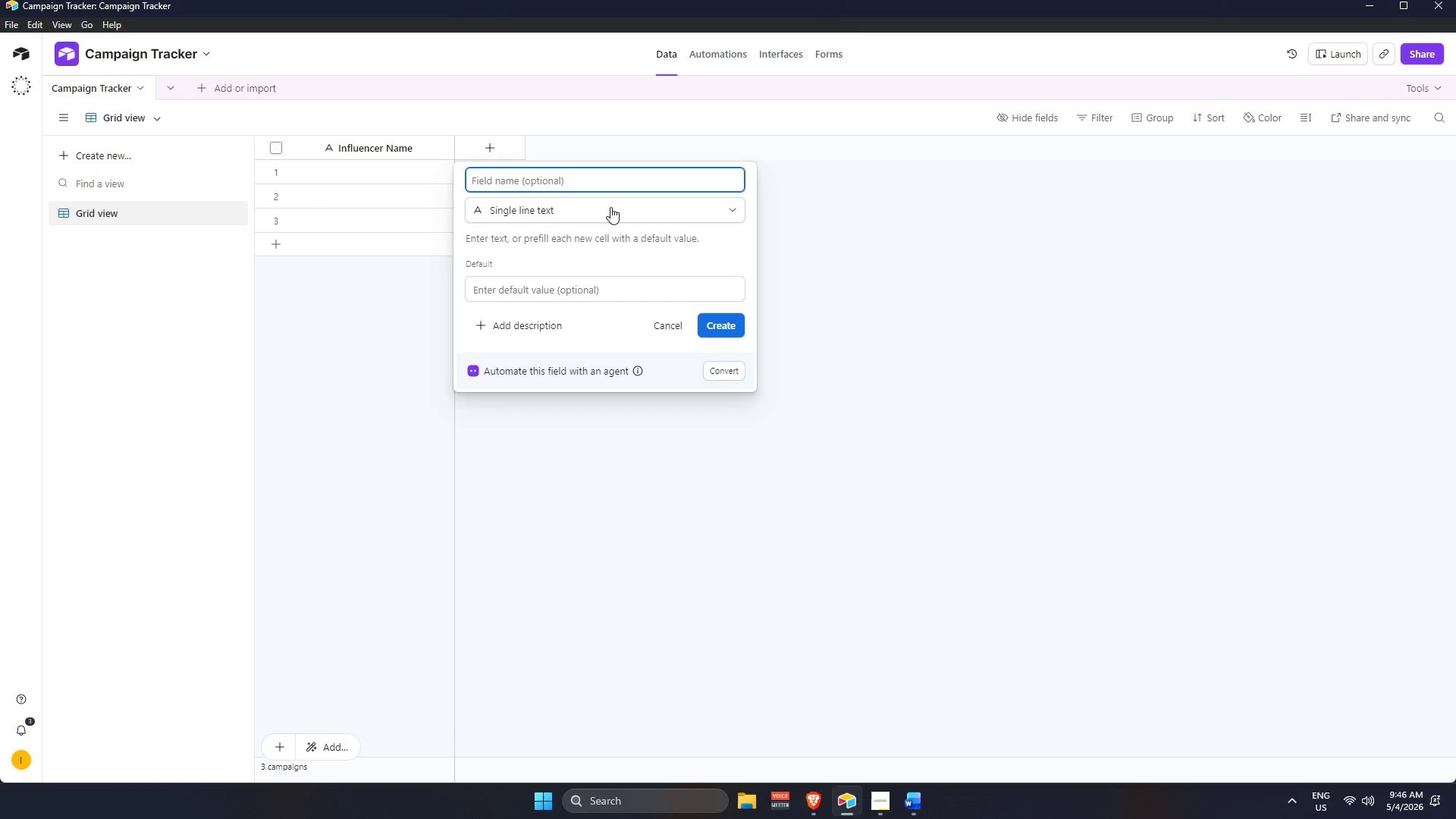 
wait(6.72)
 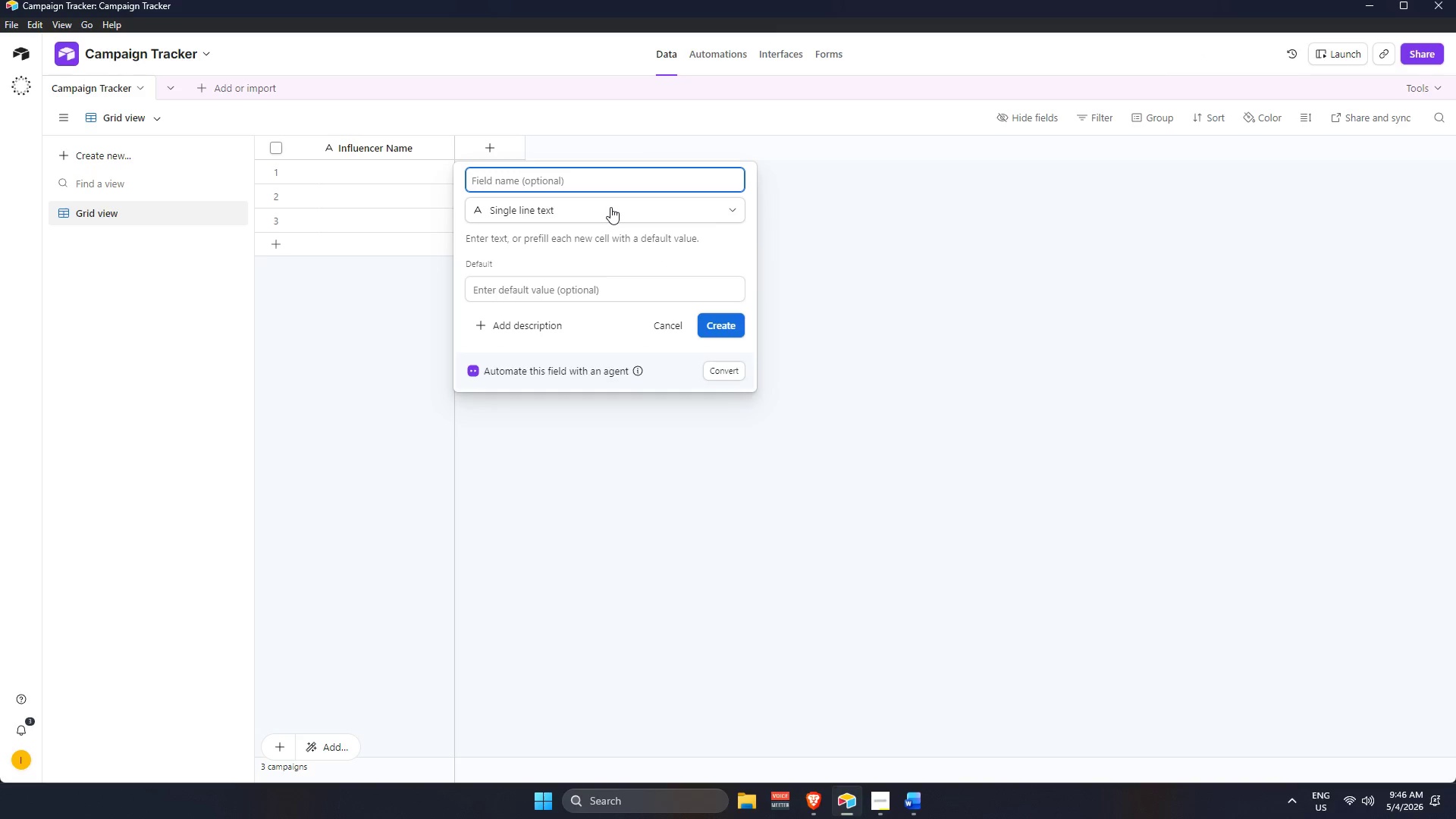 
type(Crator Han)
 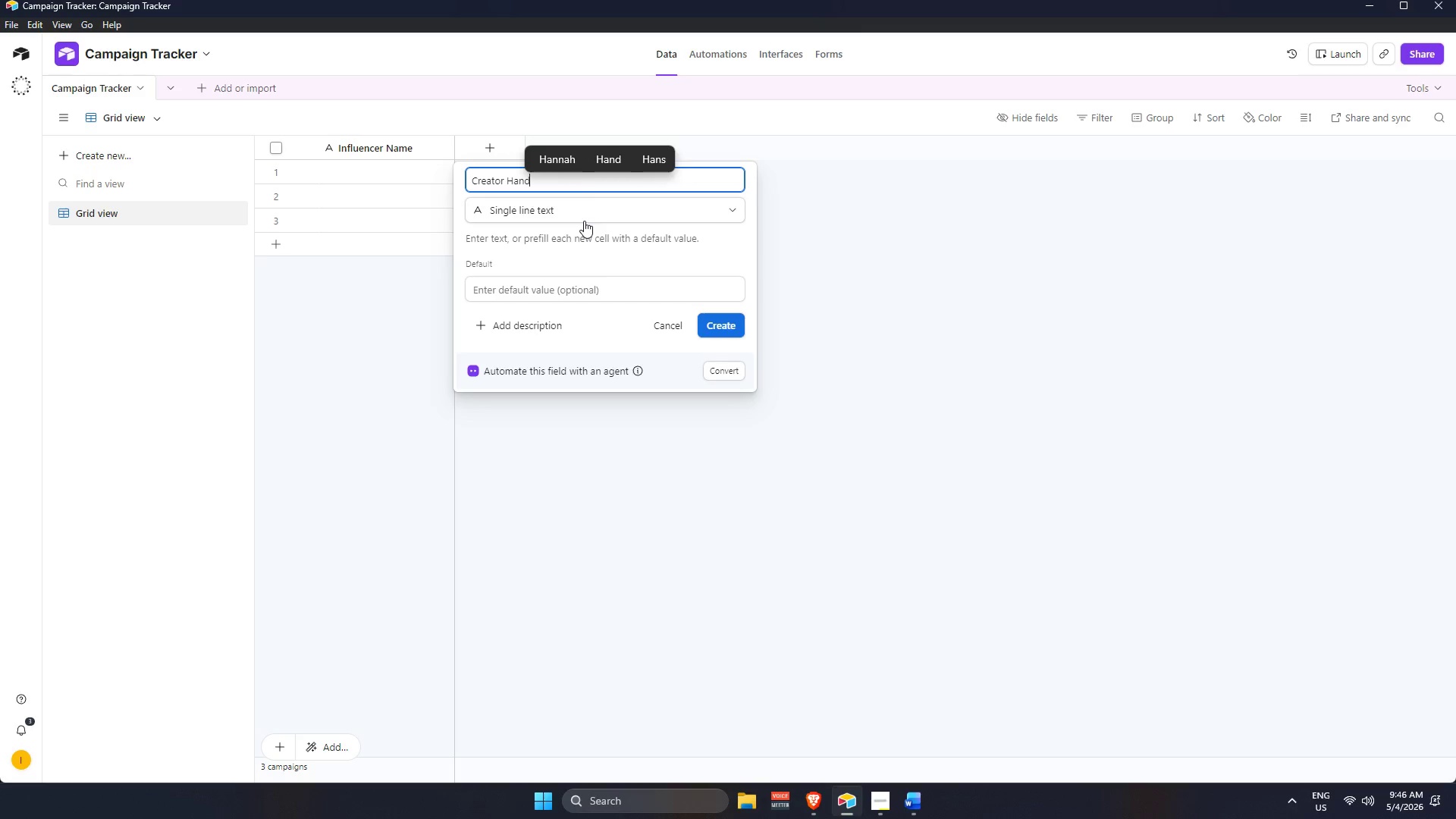 
hold_key(key=E, duration=0.33)
 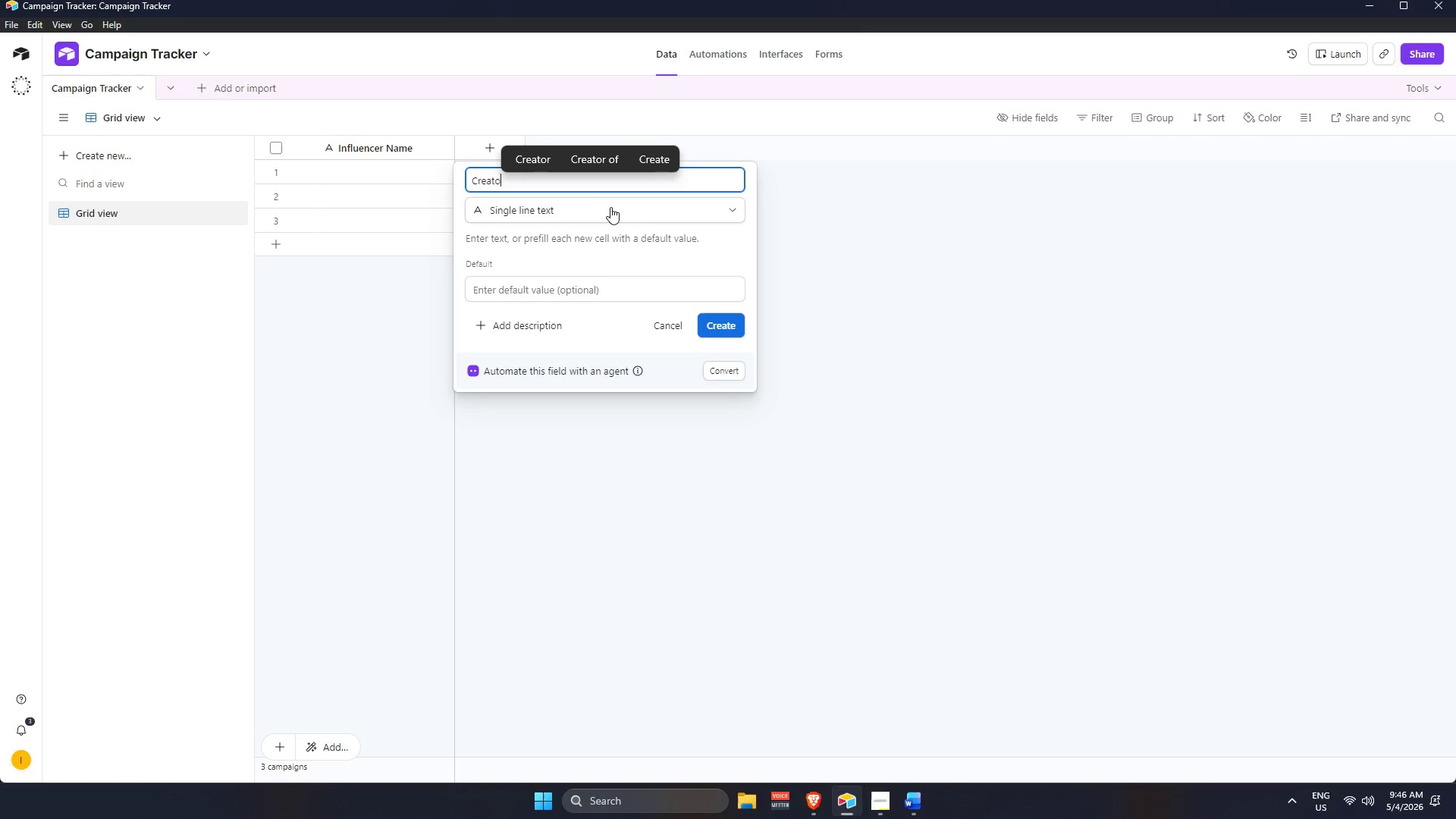 
type(dle)
 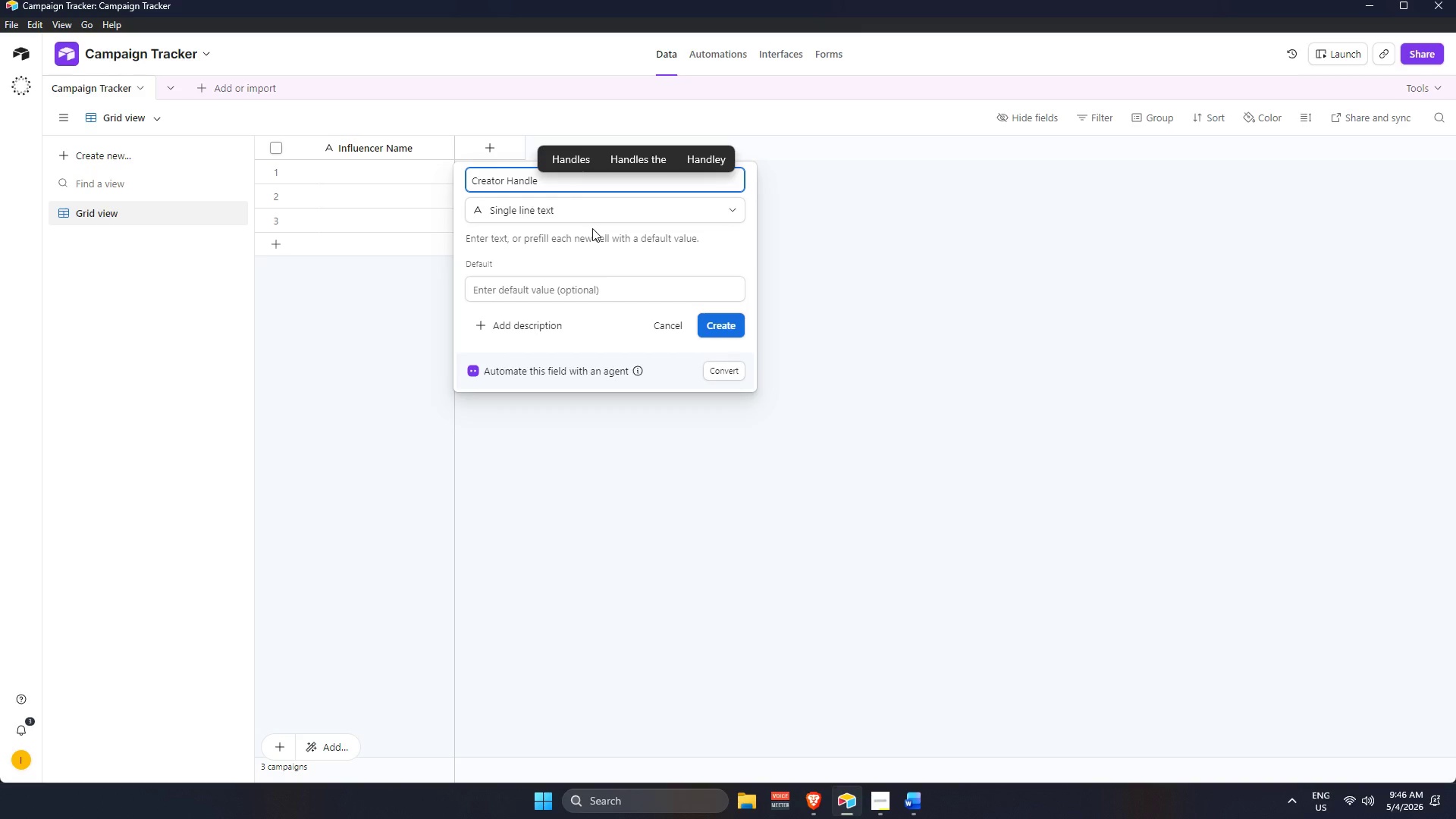 
key(Enter)
 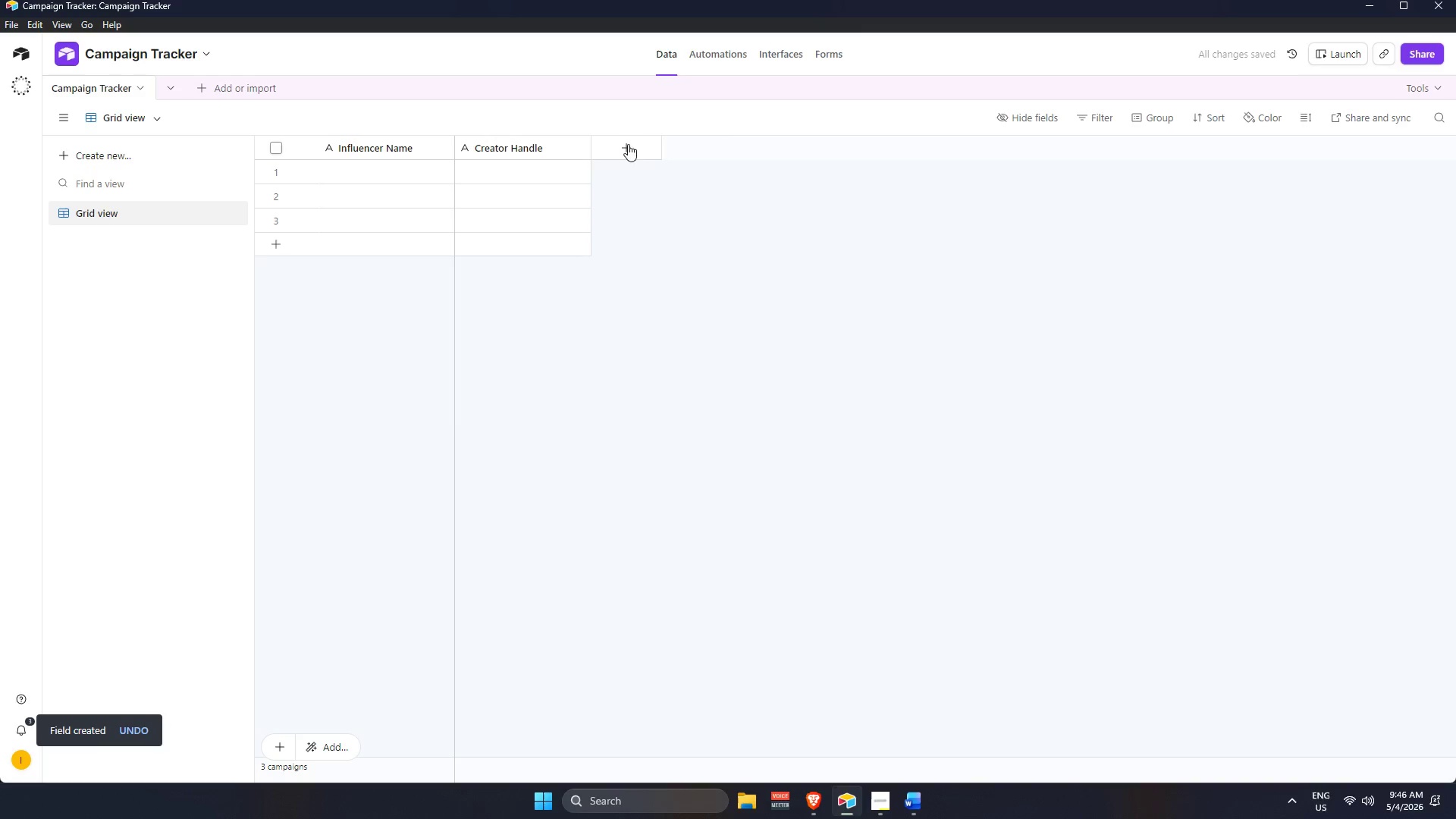 
left_click([634, 143])
 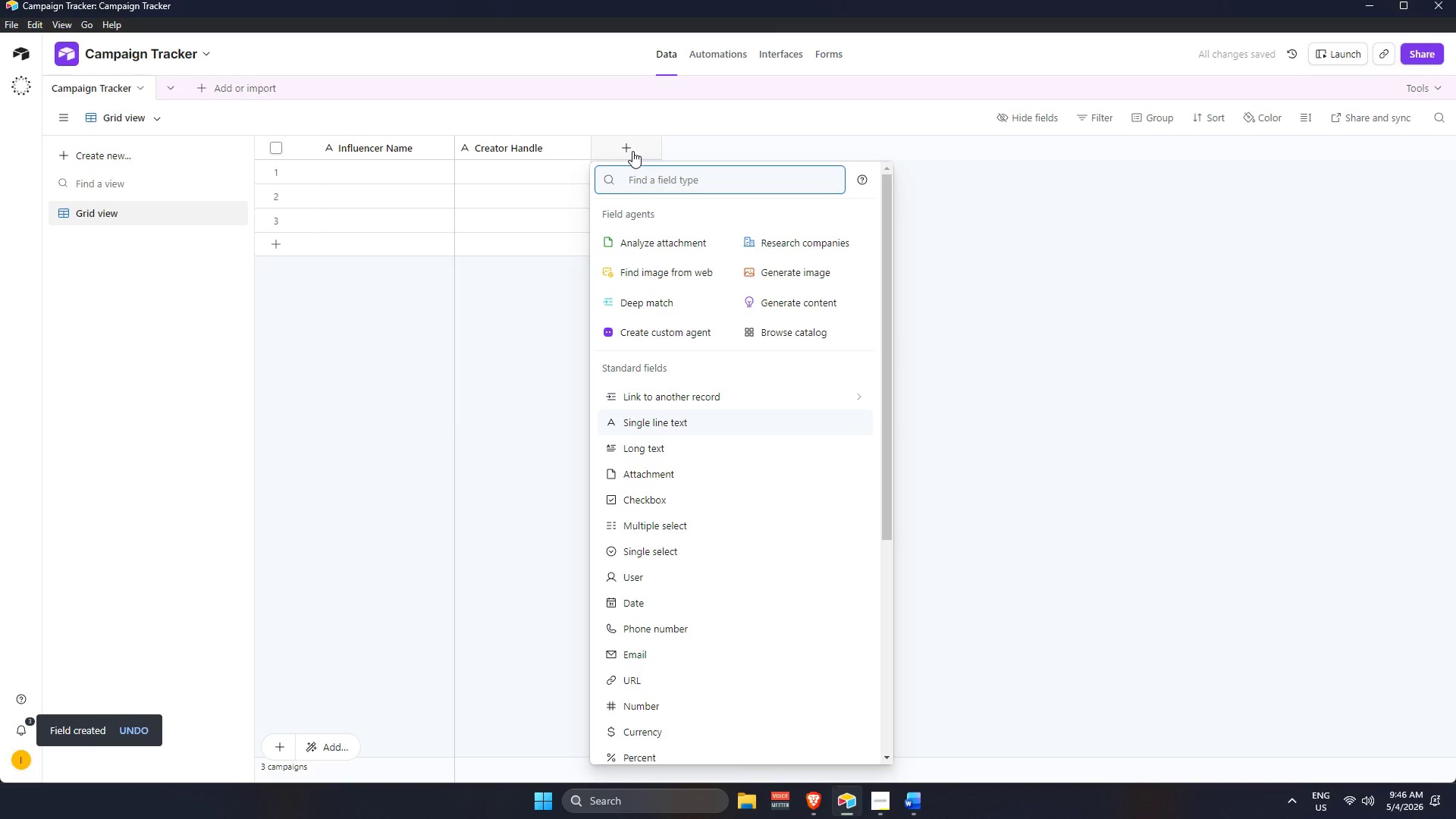 
type(si)
 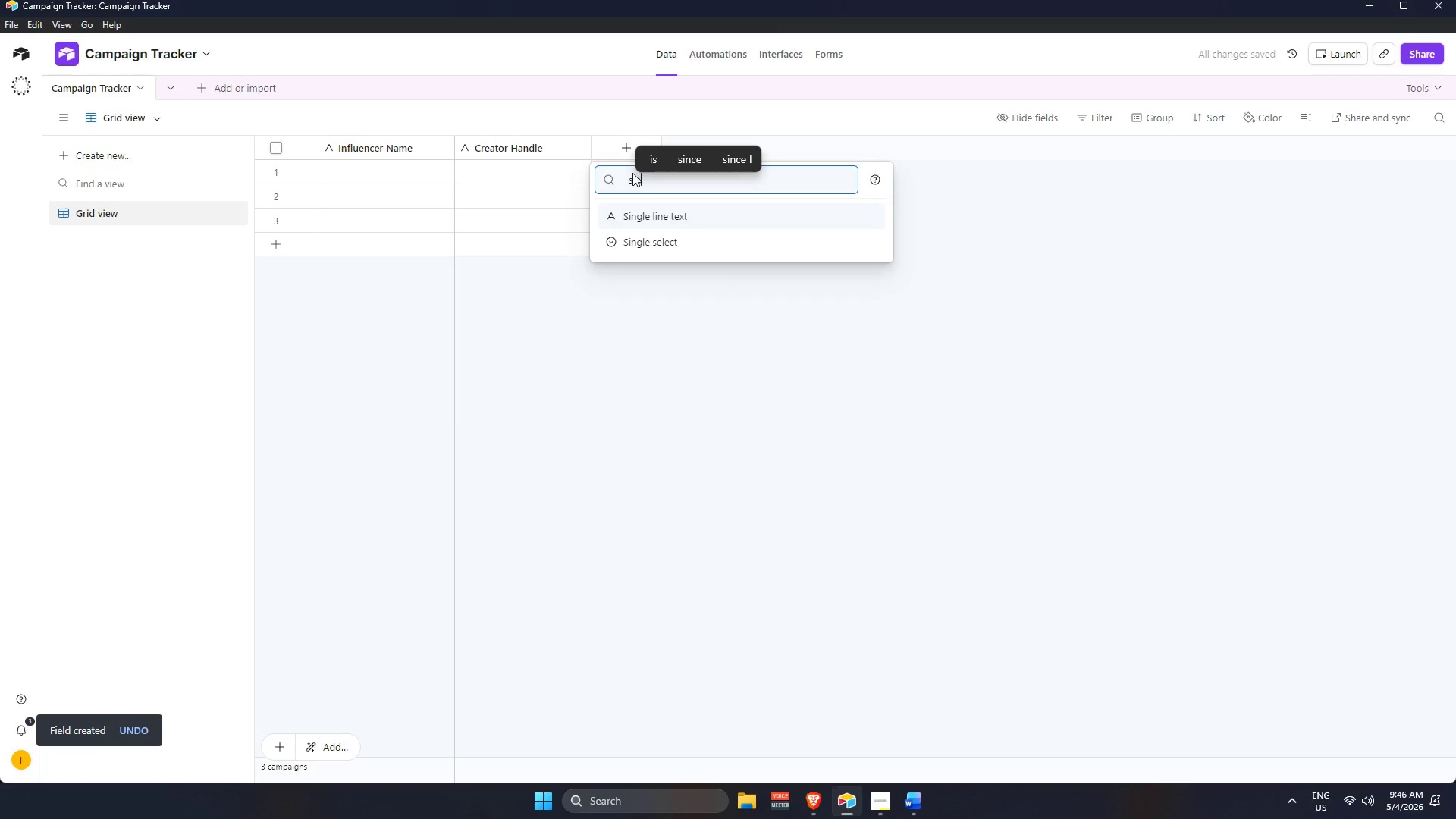 
type(ngle)
 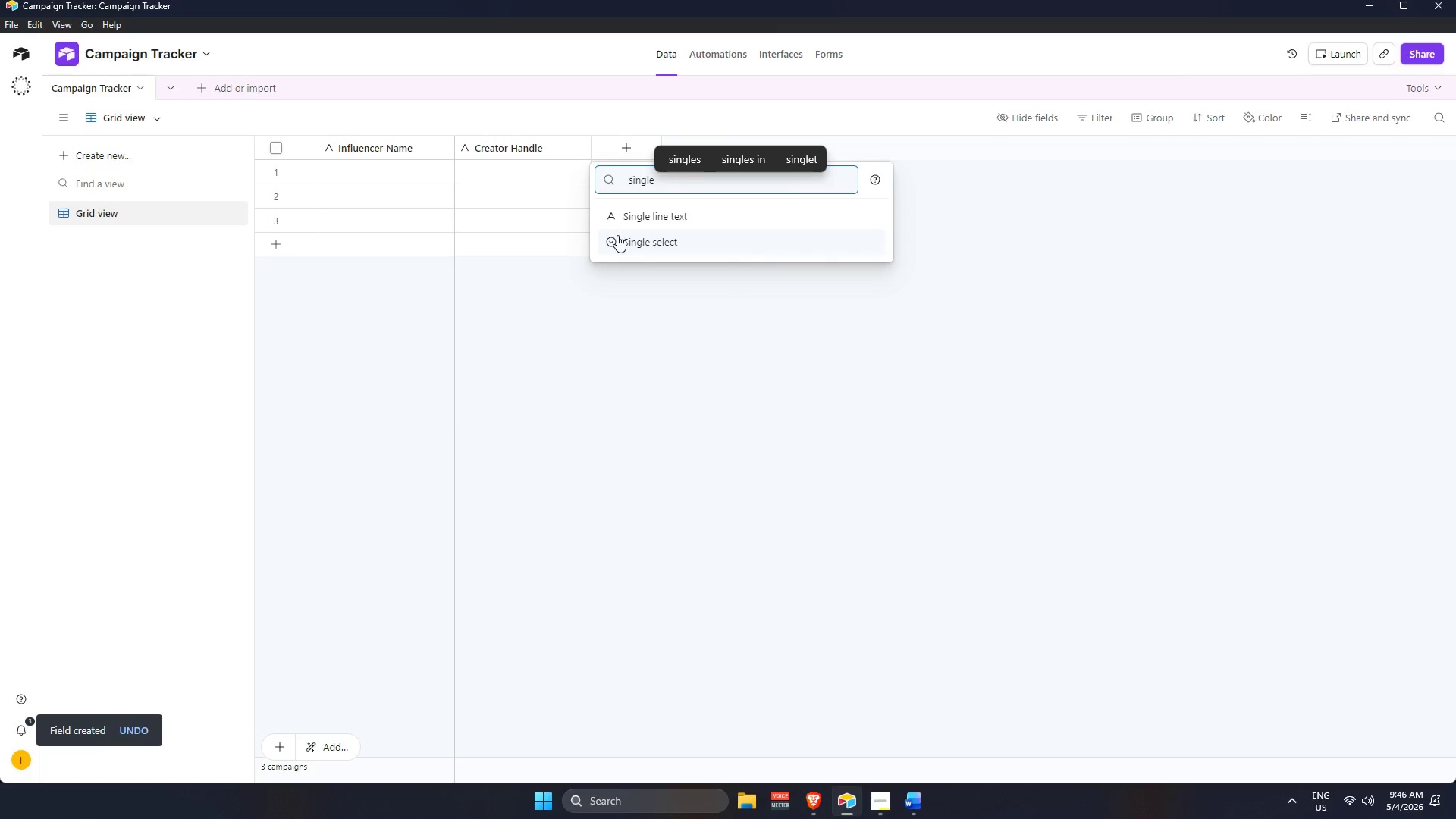 
left_click_drag(start_coordinate=[652, 234], to_coordinate=[652, 244])
 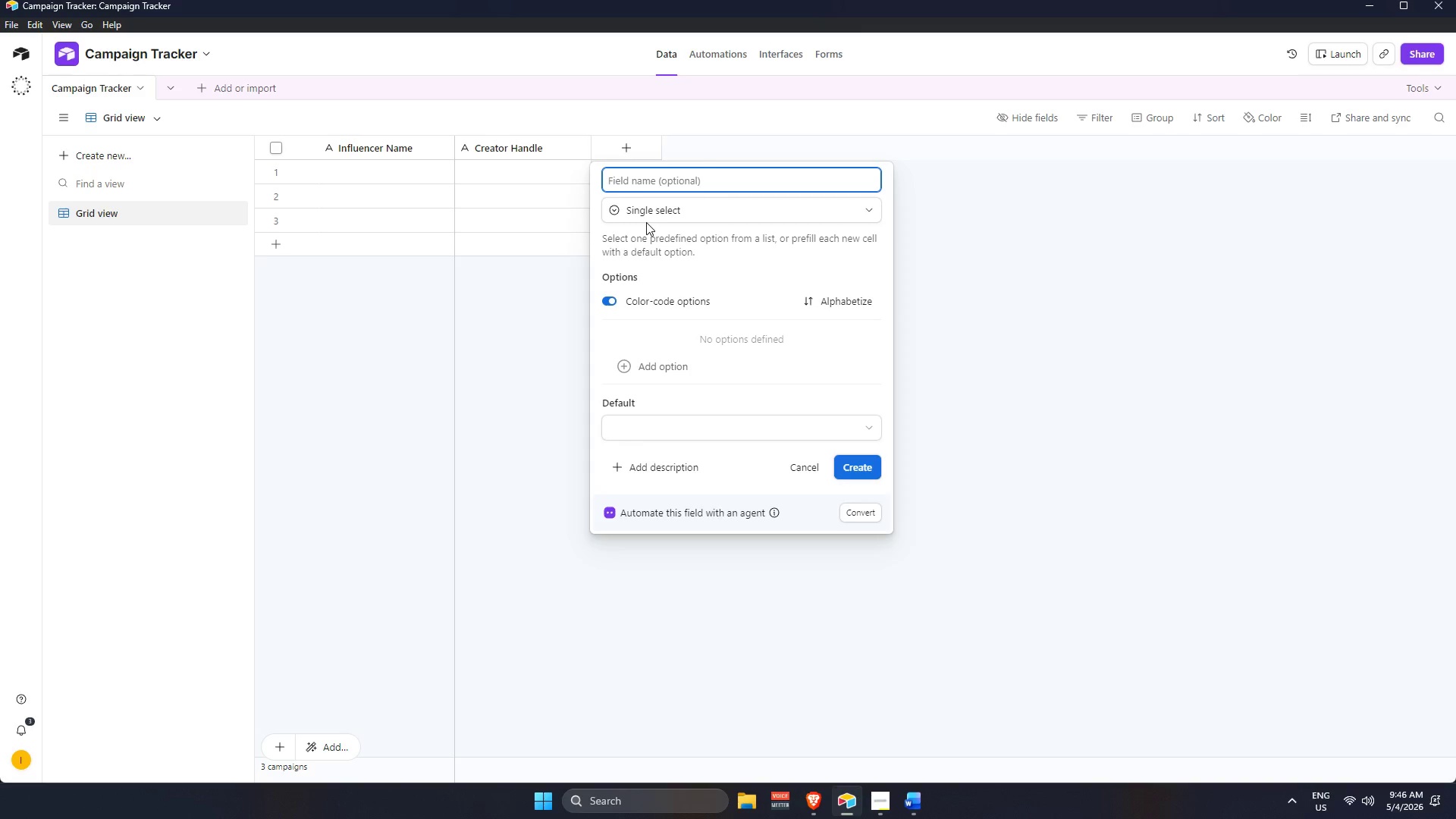 
wait(19.36)
 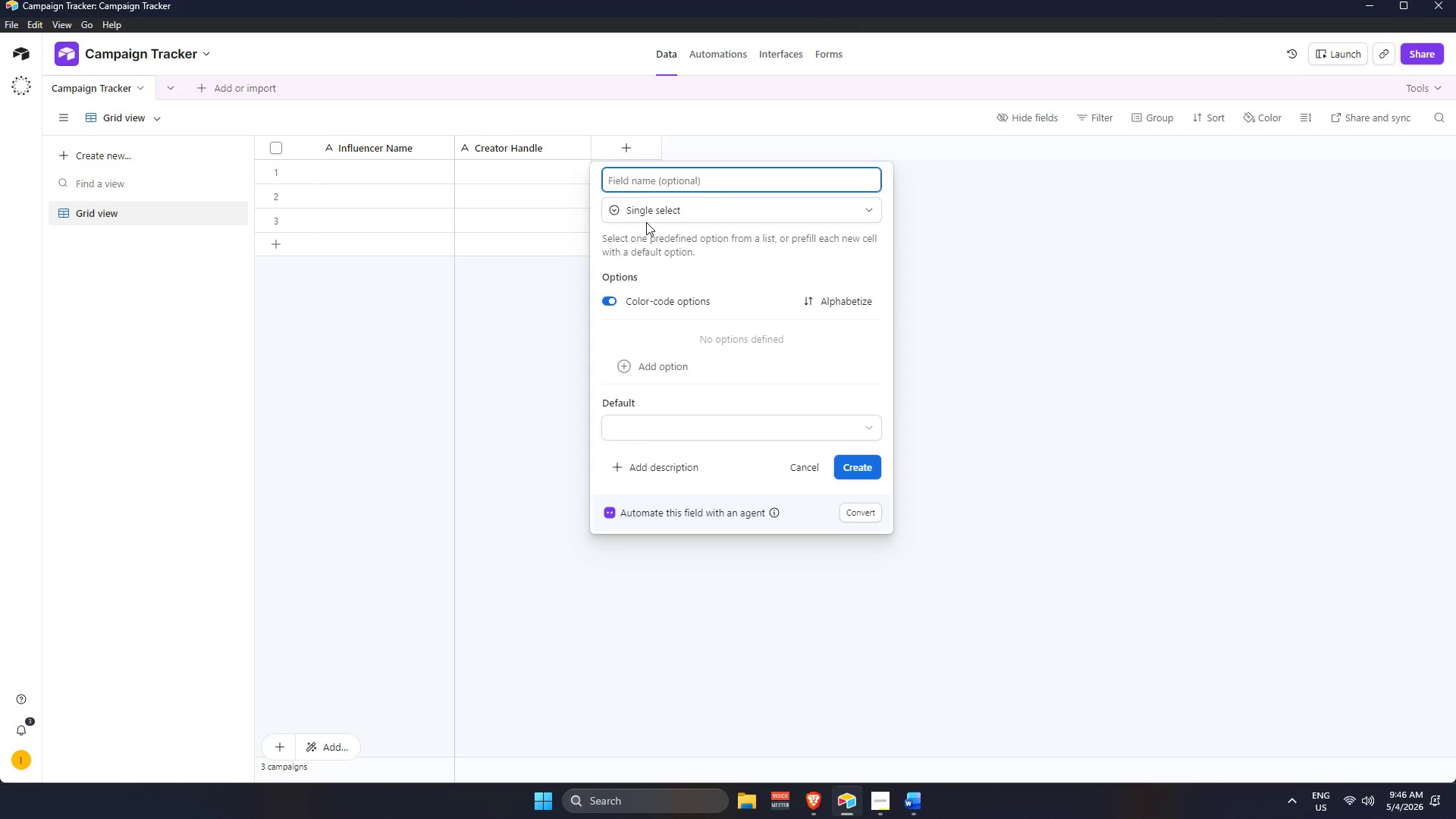 
type(singl)
 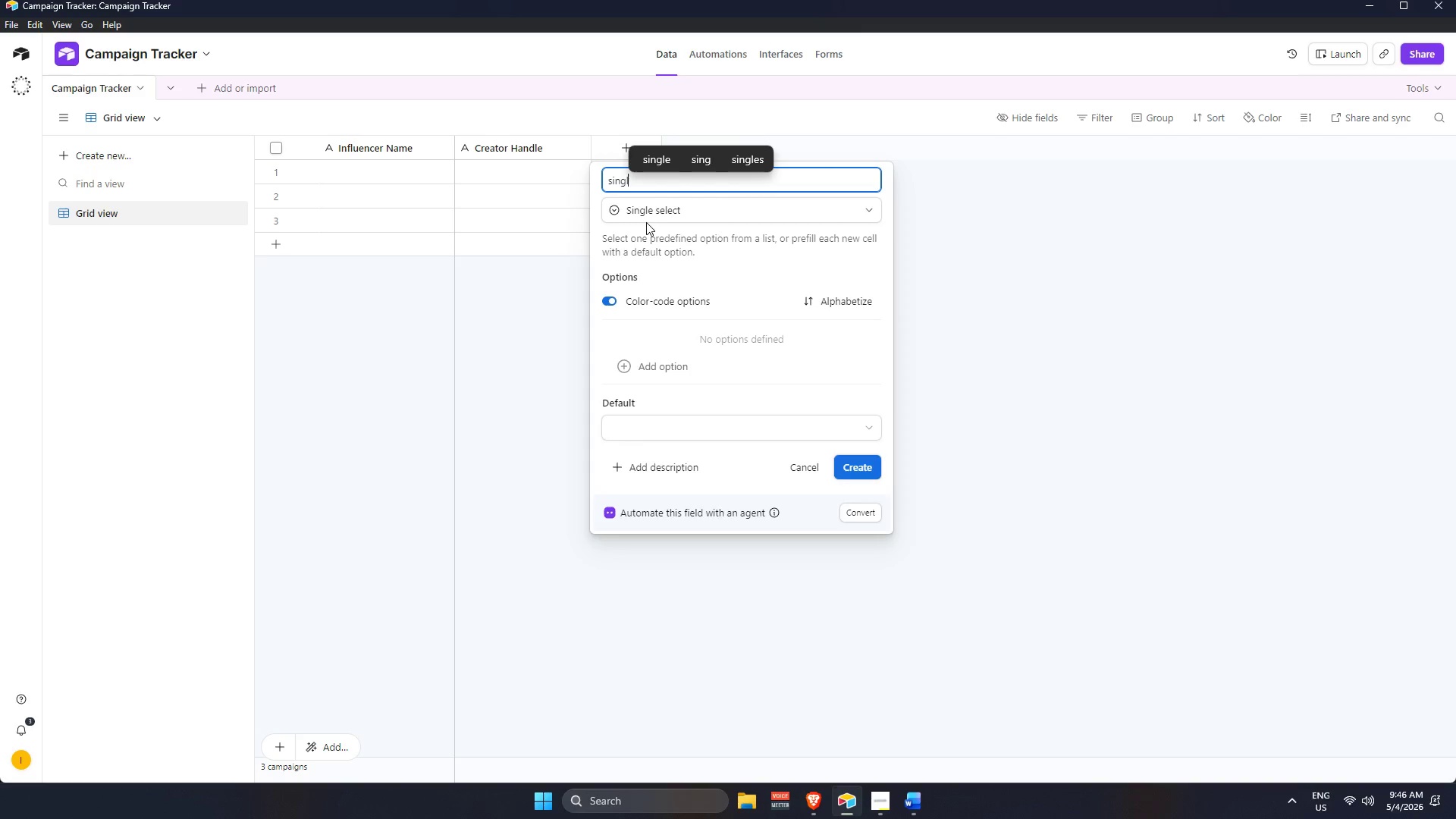 
hold_key(key=Backspace, duration=0.77)
 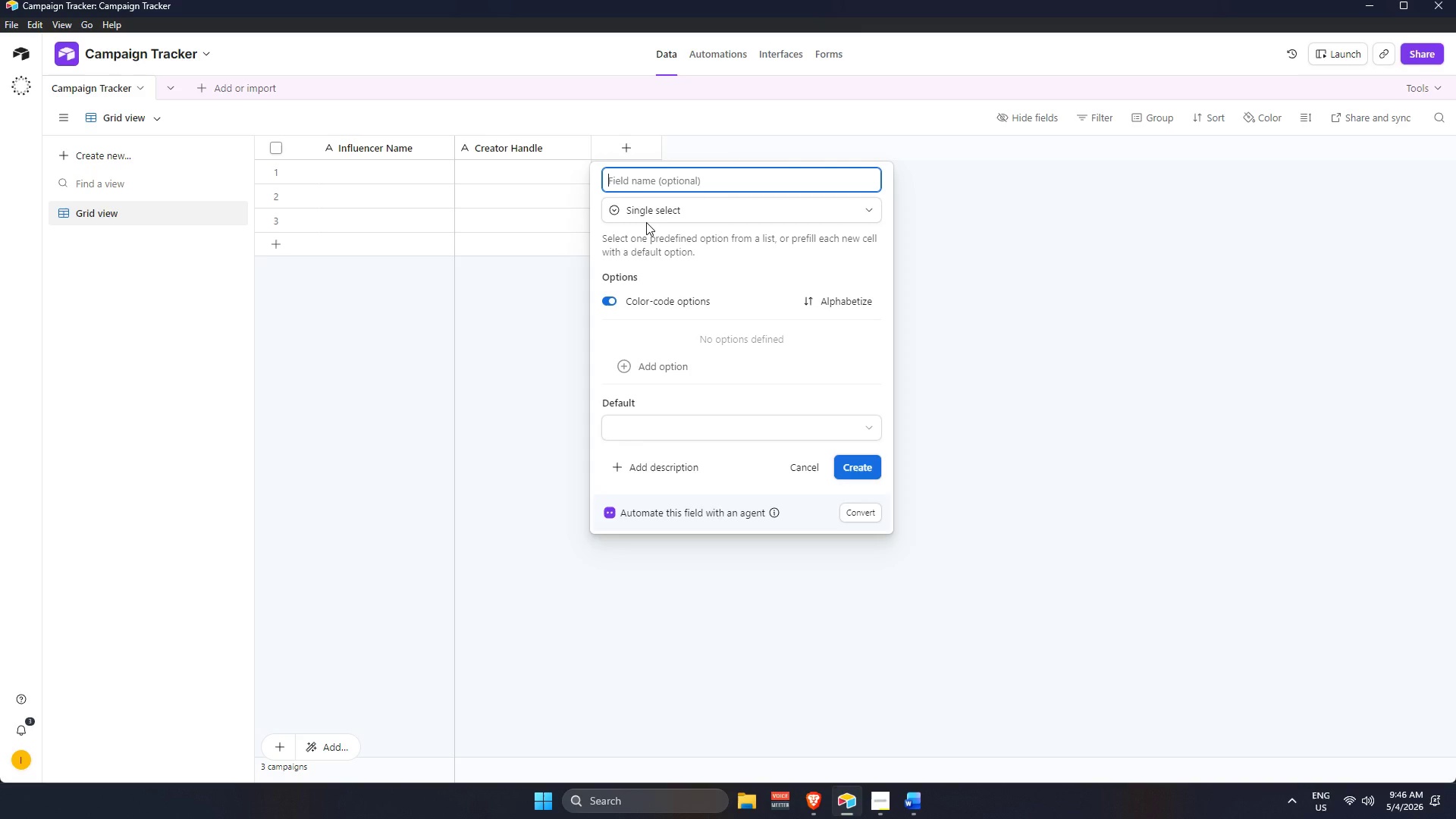 
type(Status)
 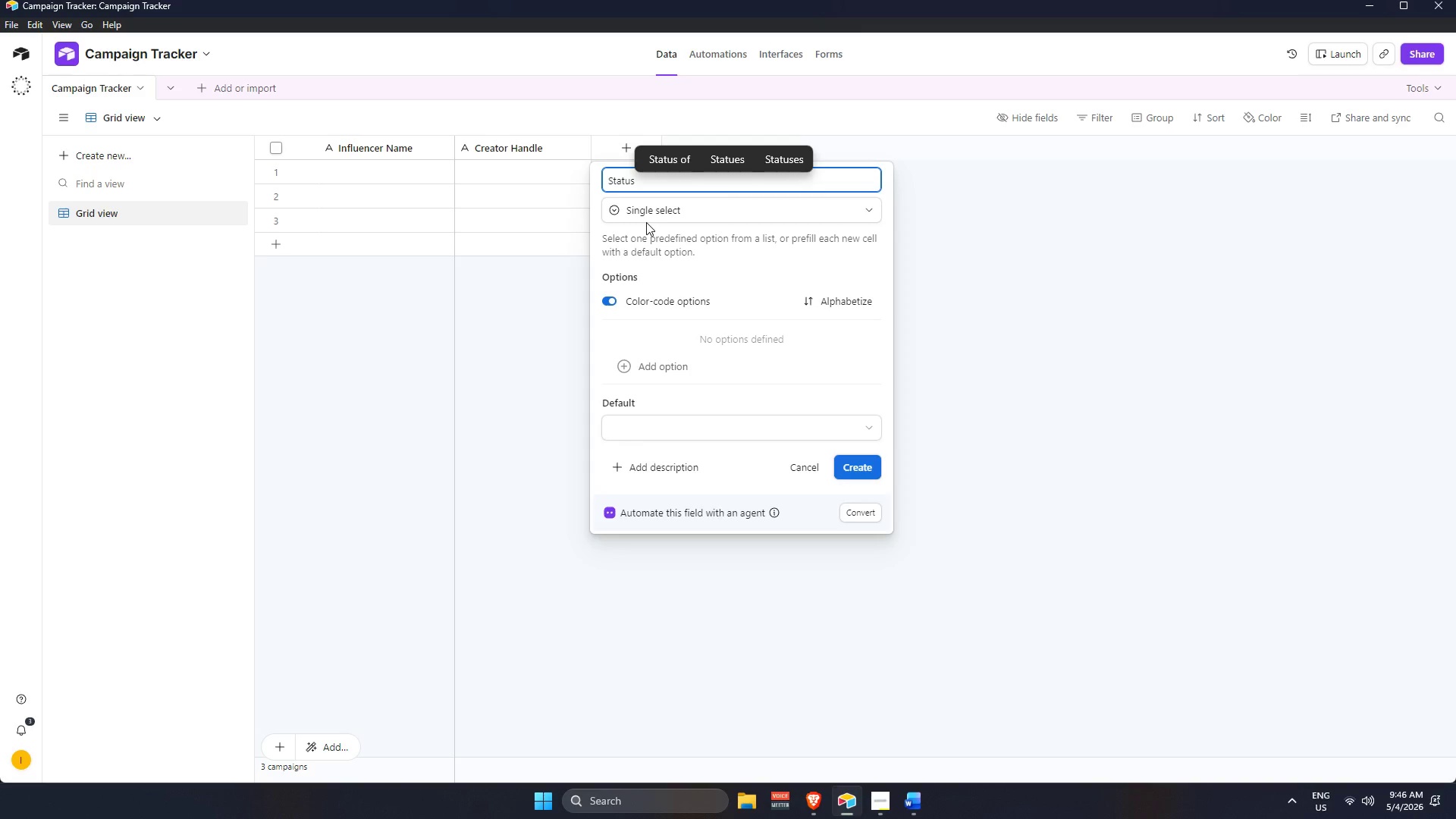 
key(Enter)
 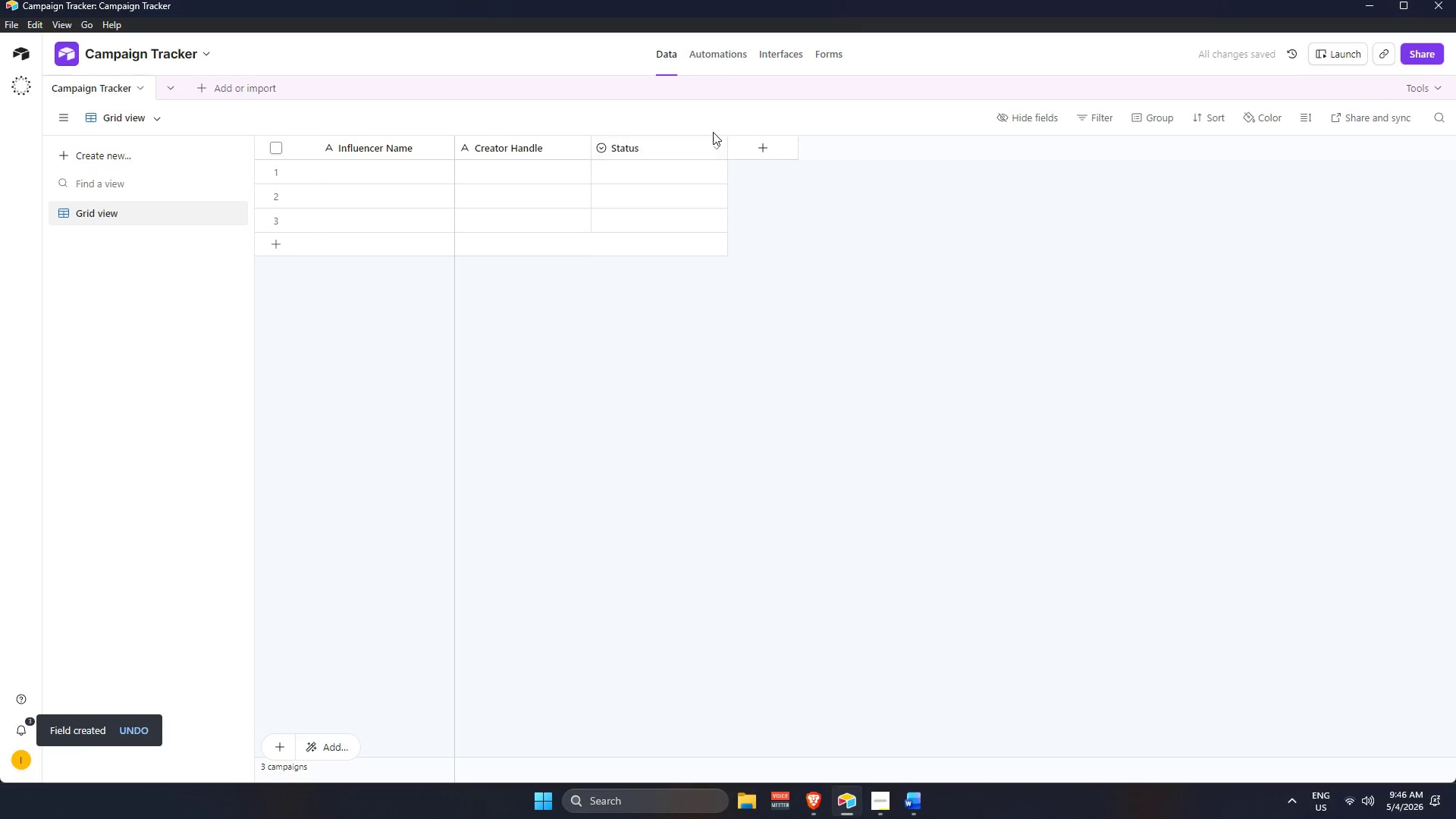 
left_click([749, 149])
 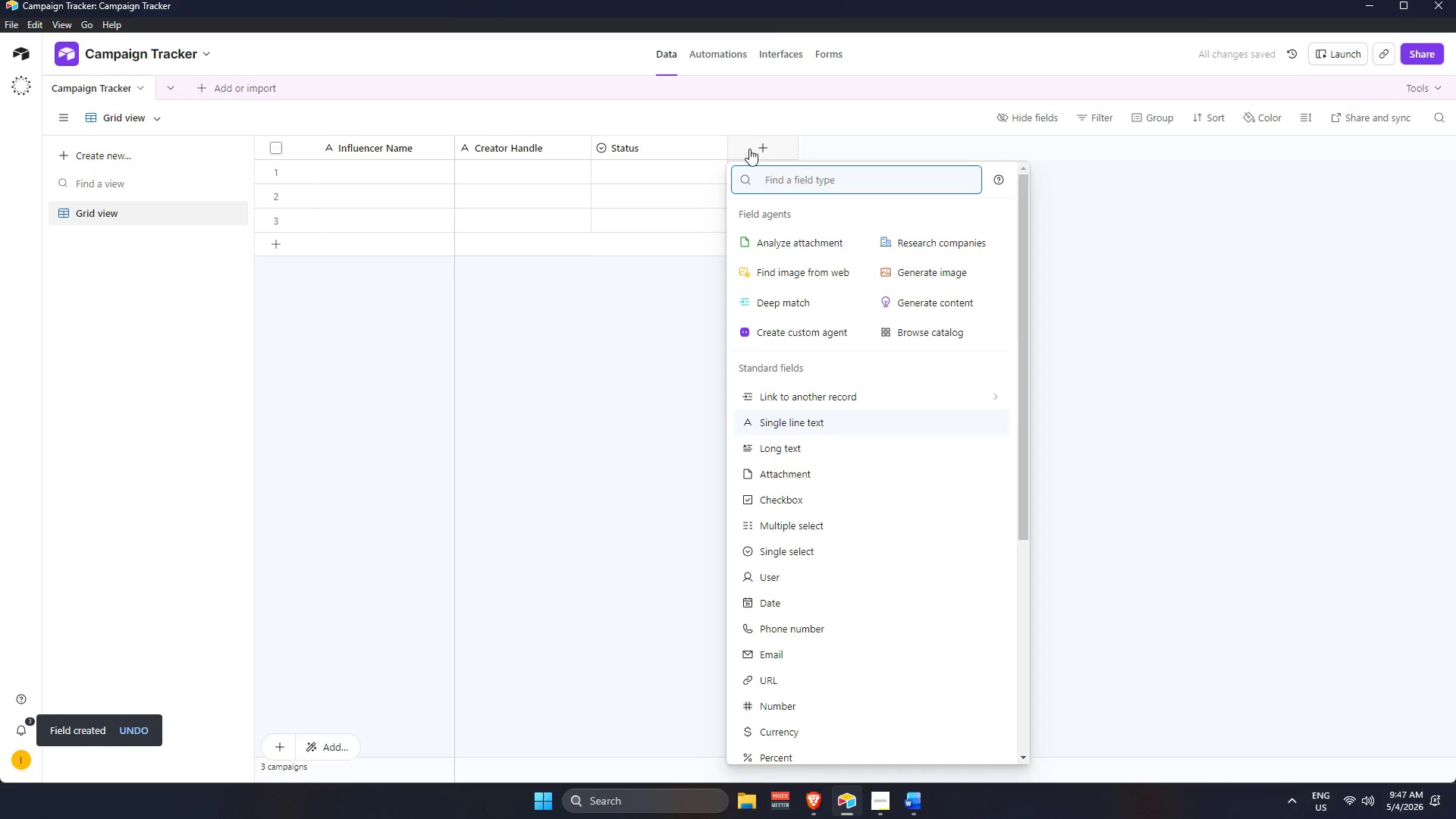 
type(si)
 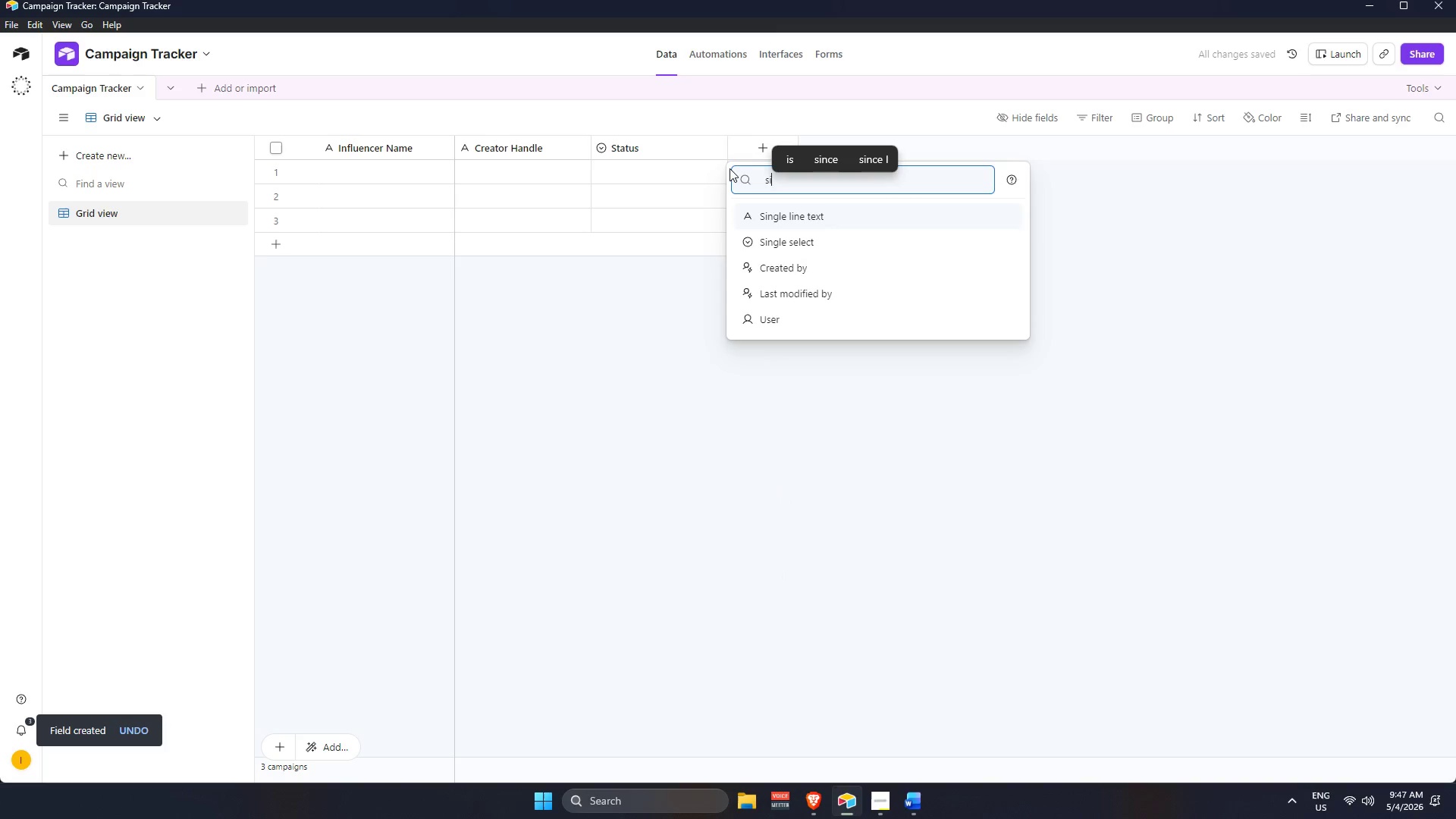 
type(ngl)
 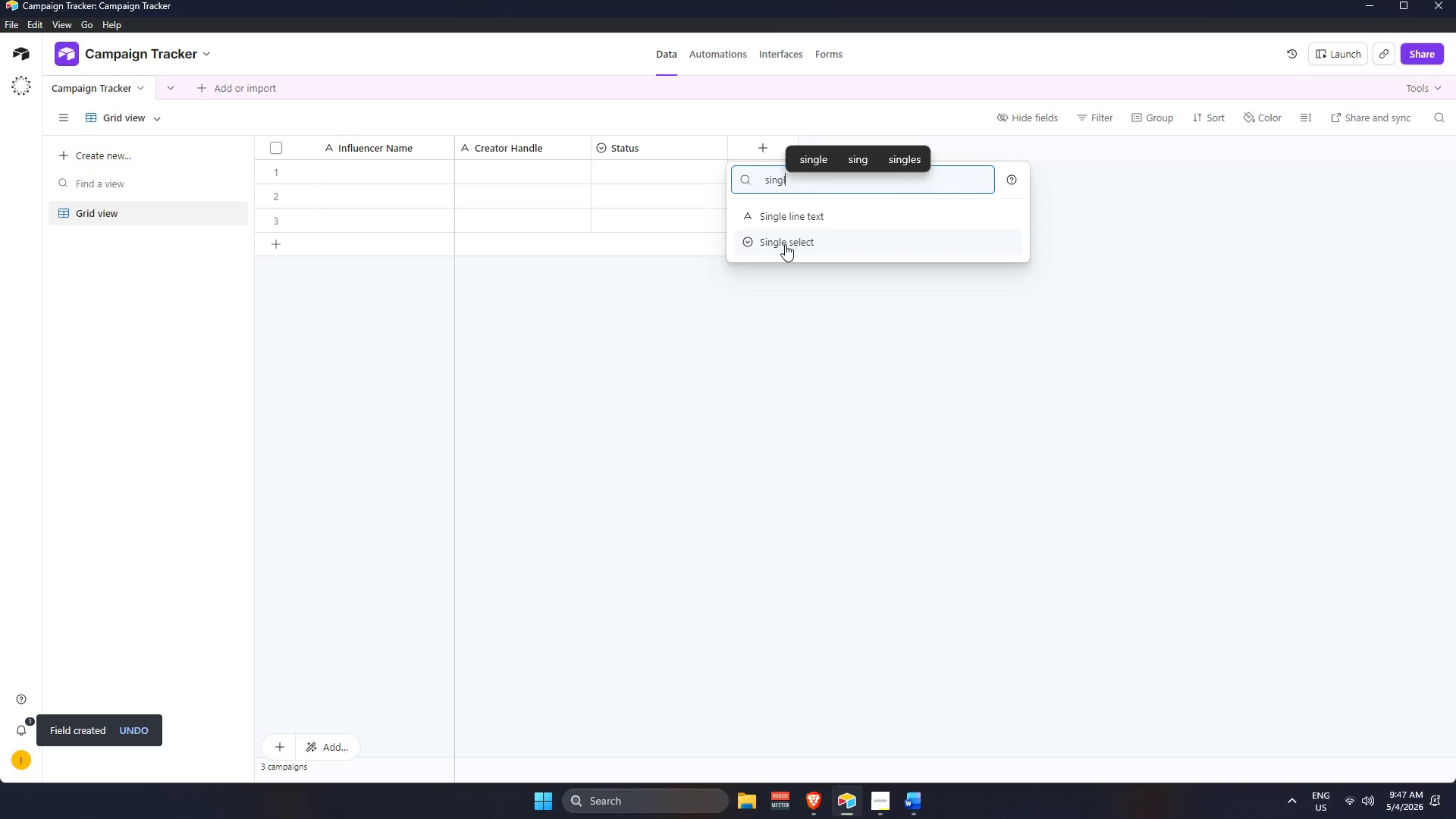 
left_click([785, 244])
 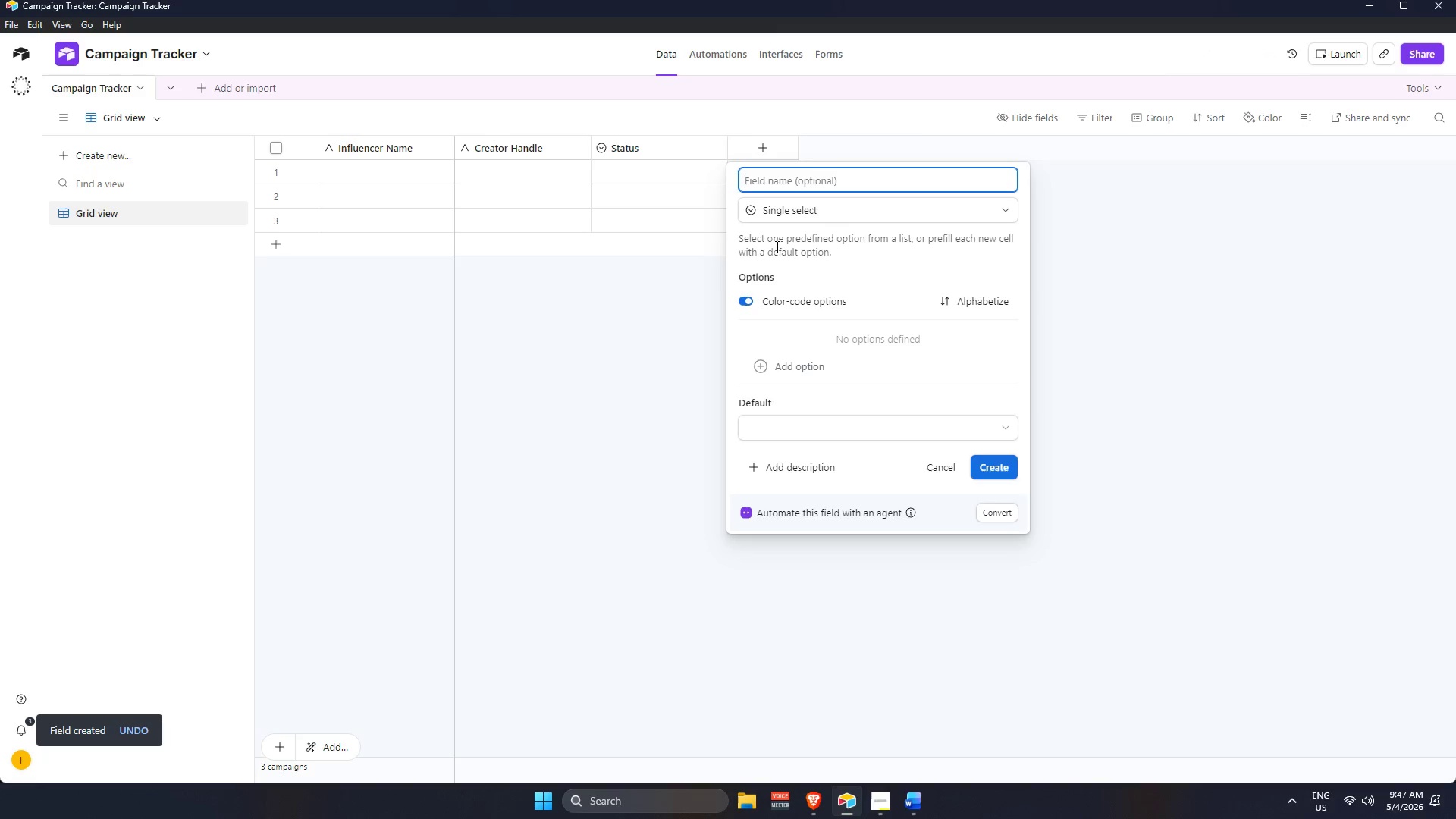 
type(Pk)
key(Backspace)
type(latform)
 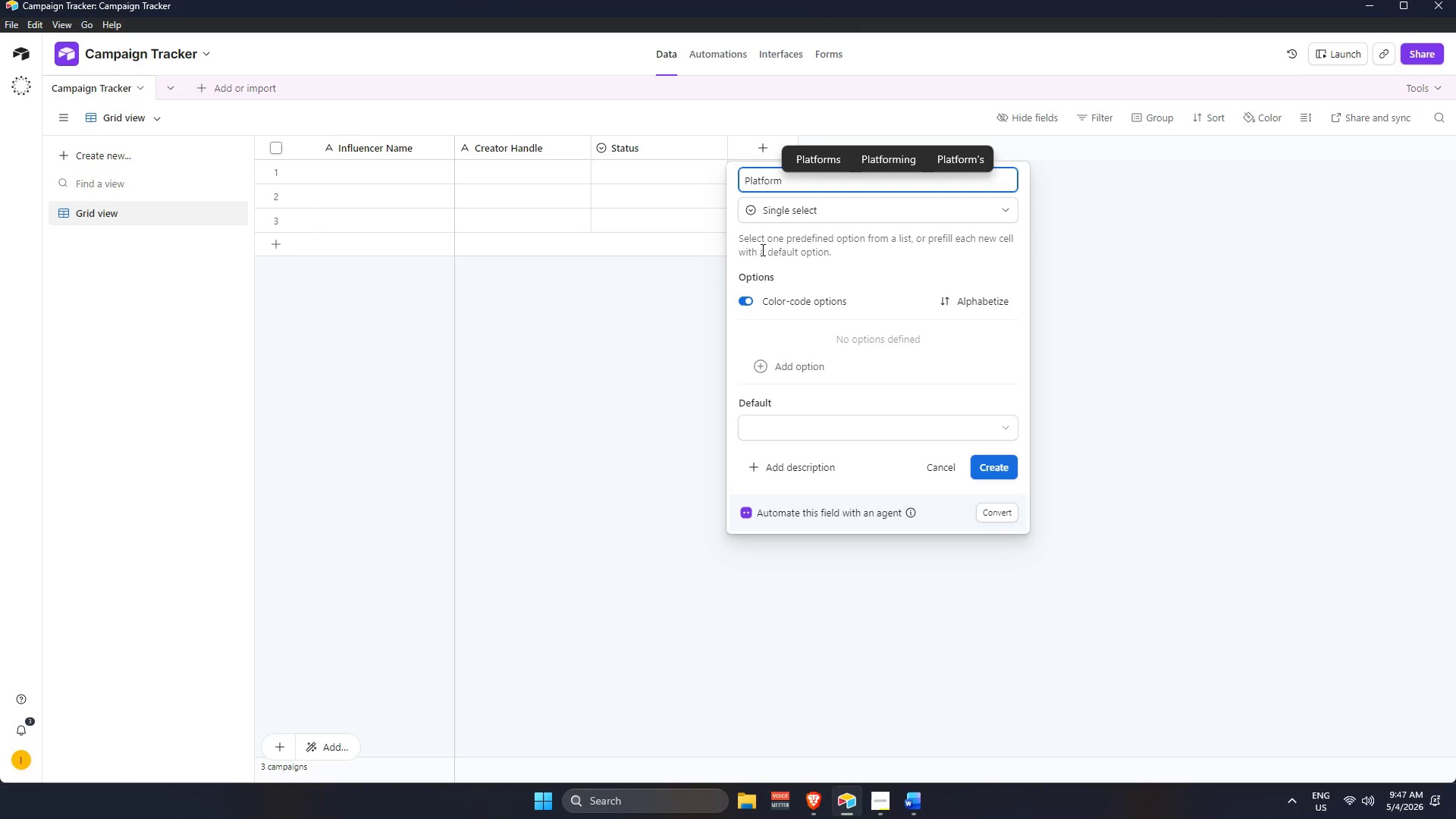 
wait(6.47)
 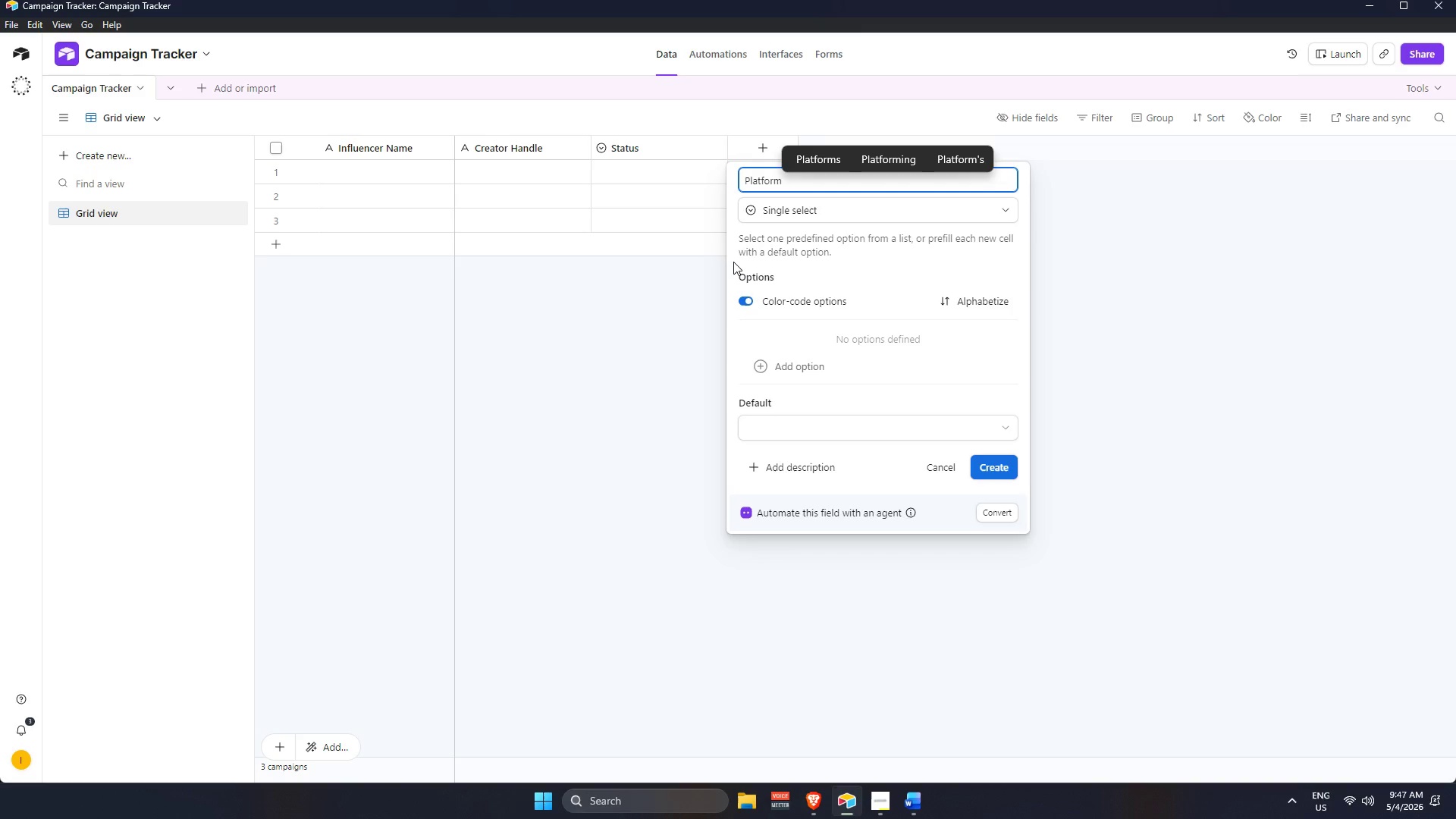 
key(Enter)
 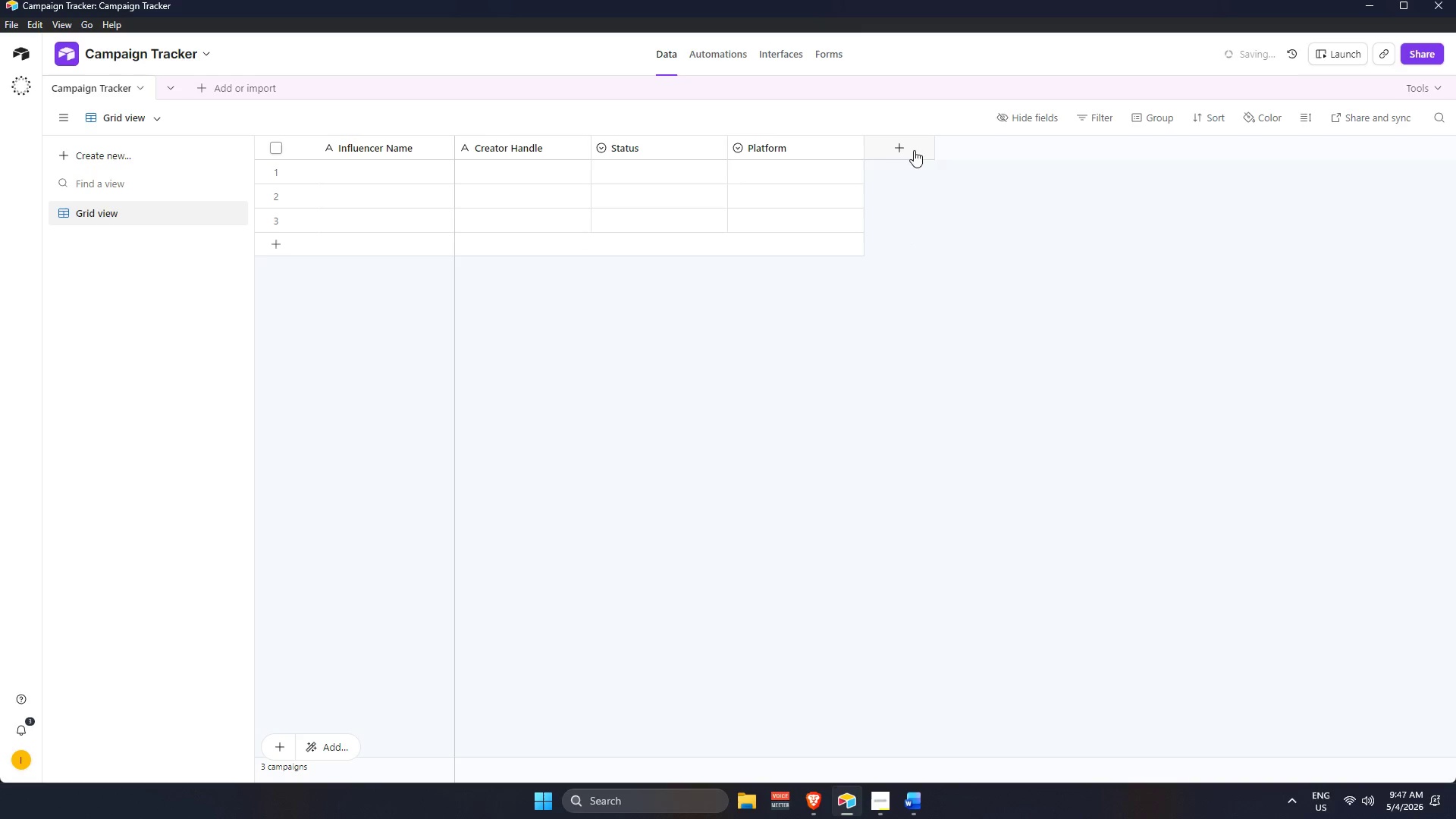 
left_click([926, 146])
 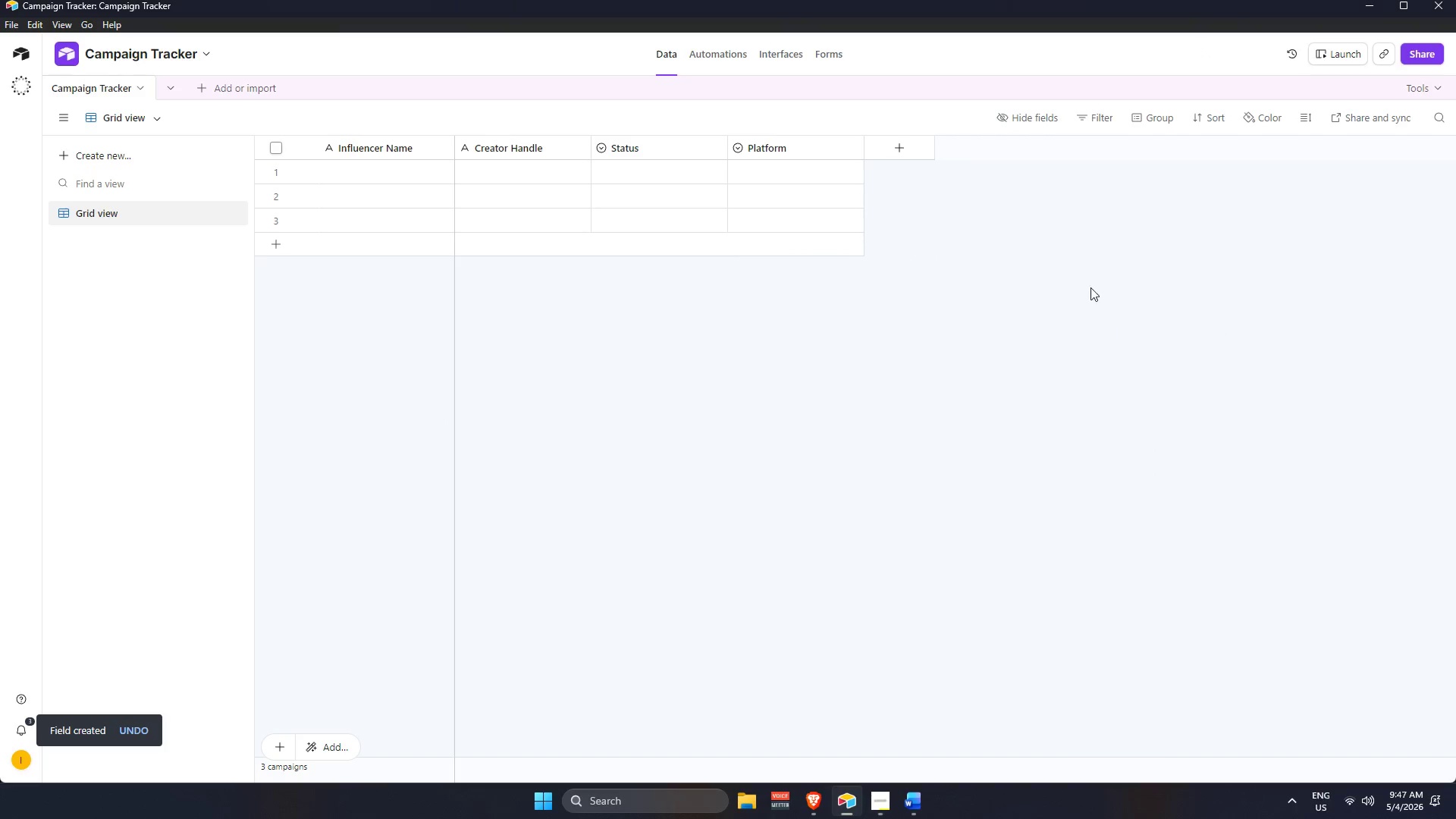 
wait(11.06)
 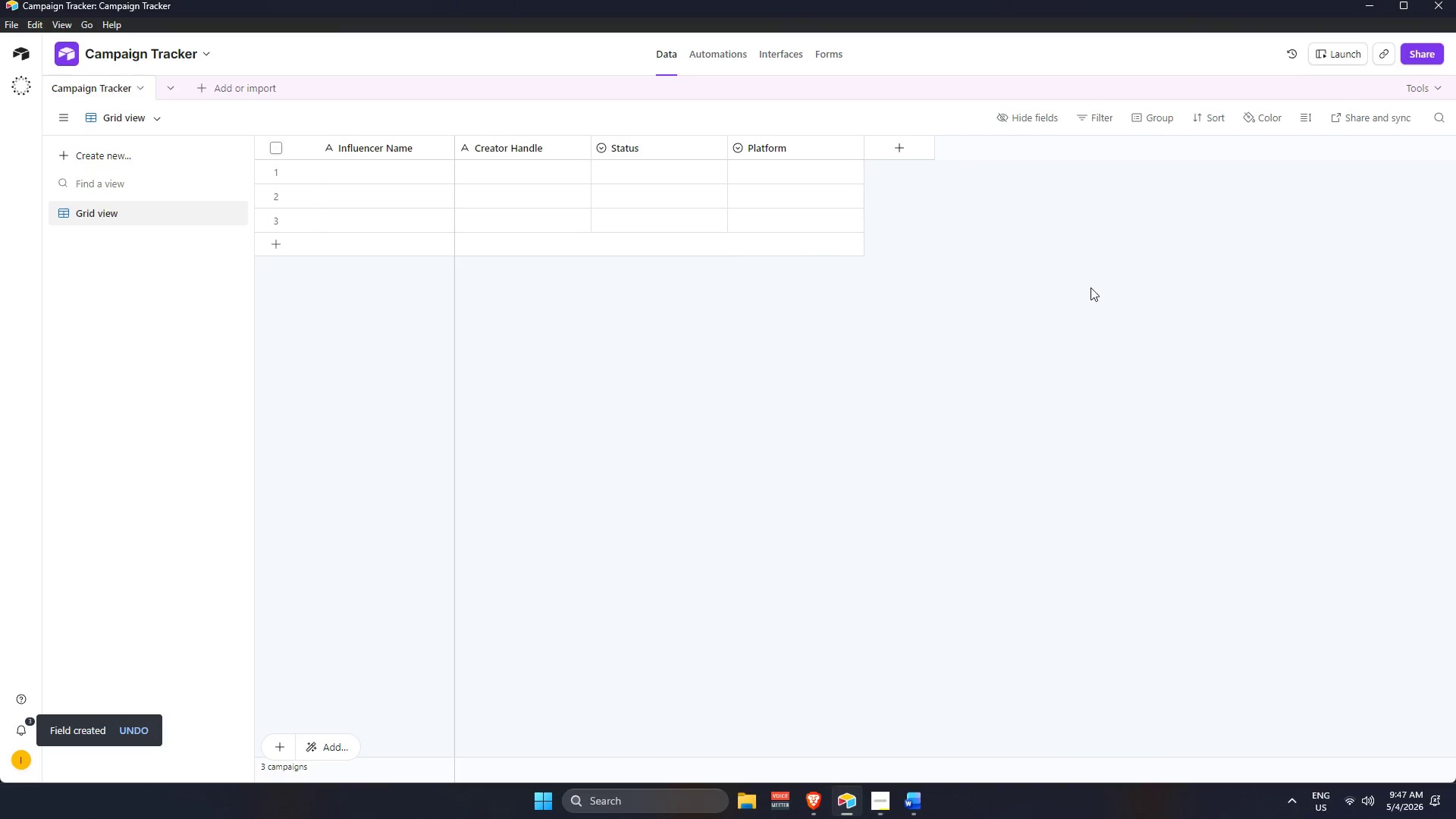 
left_click([451, 334])
 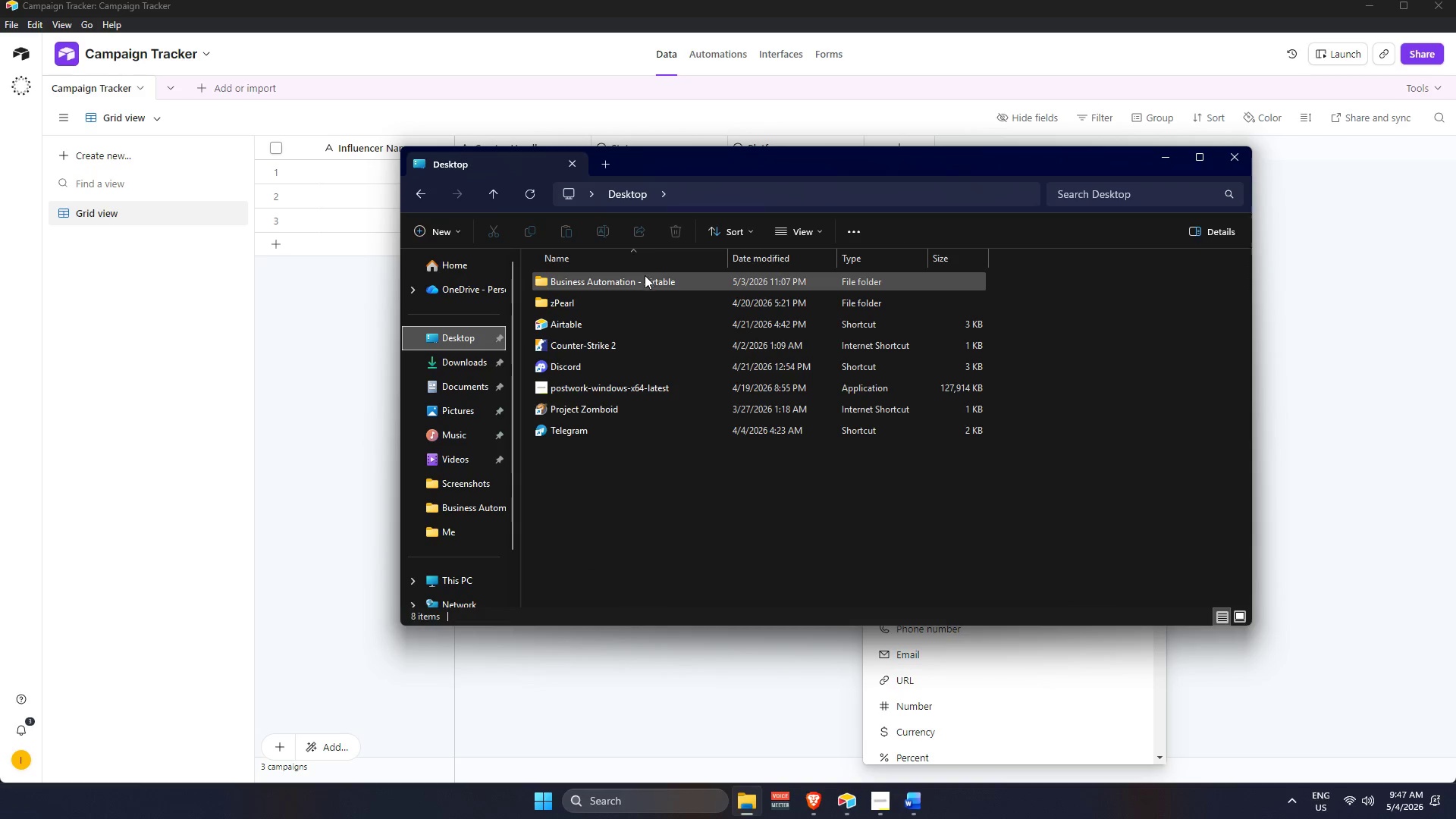 
left_click([643, 282])
 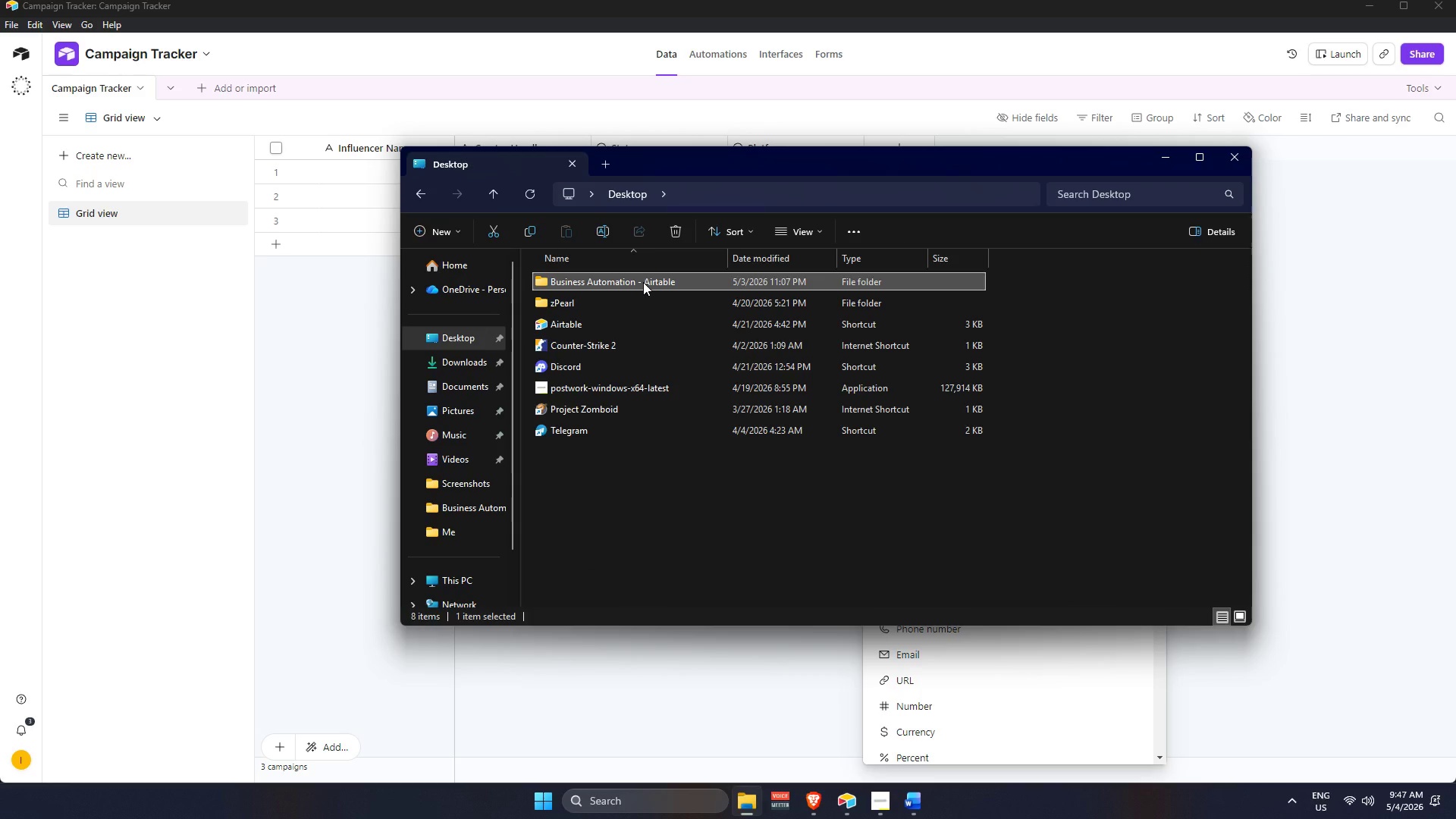 
key(Enter)
 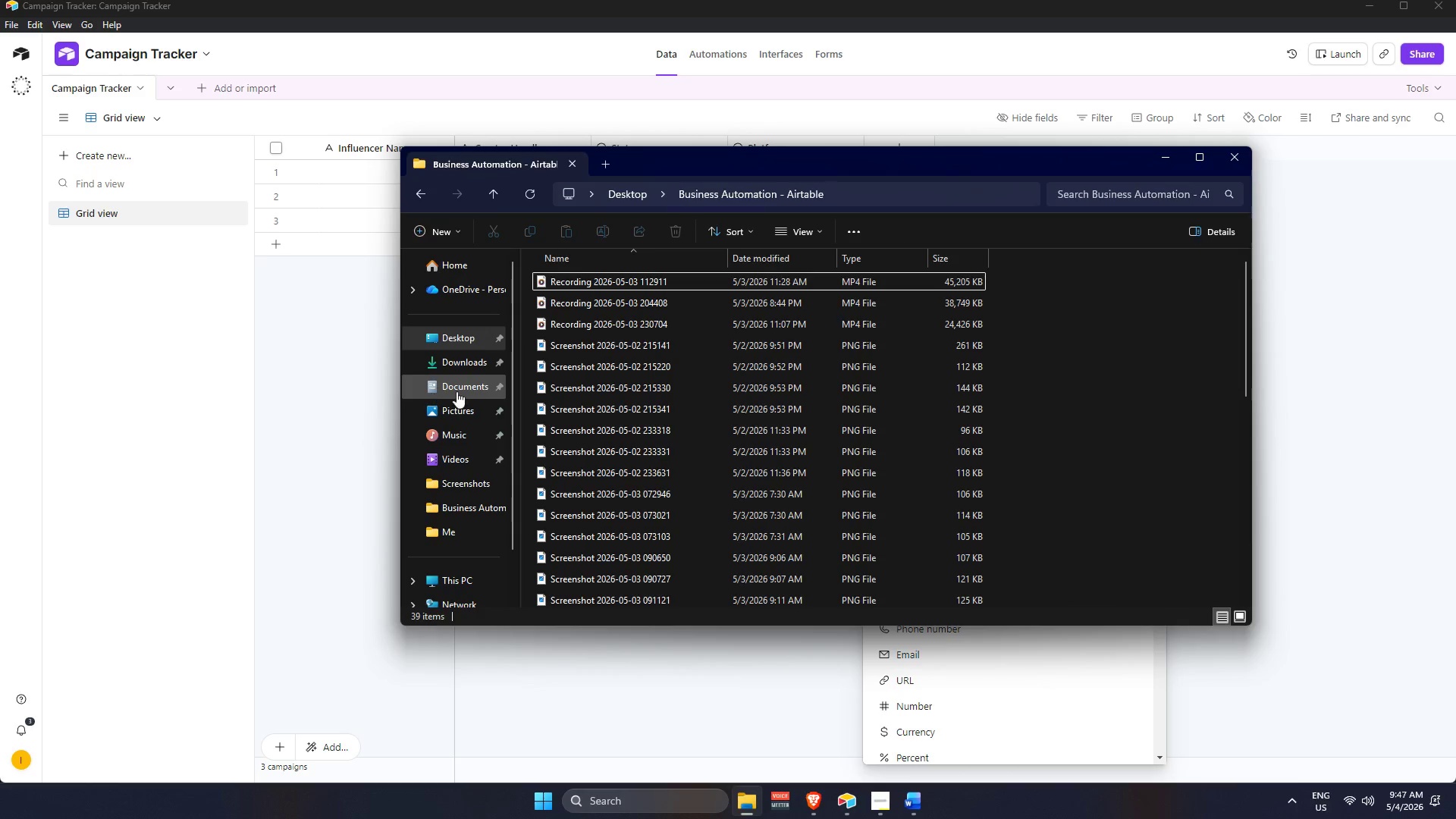 
left_click([479, 357])
 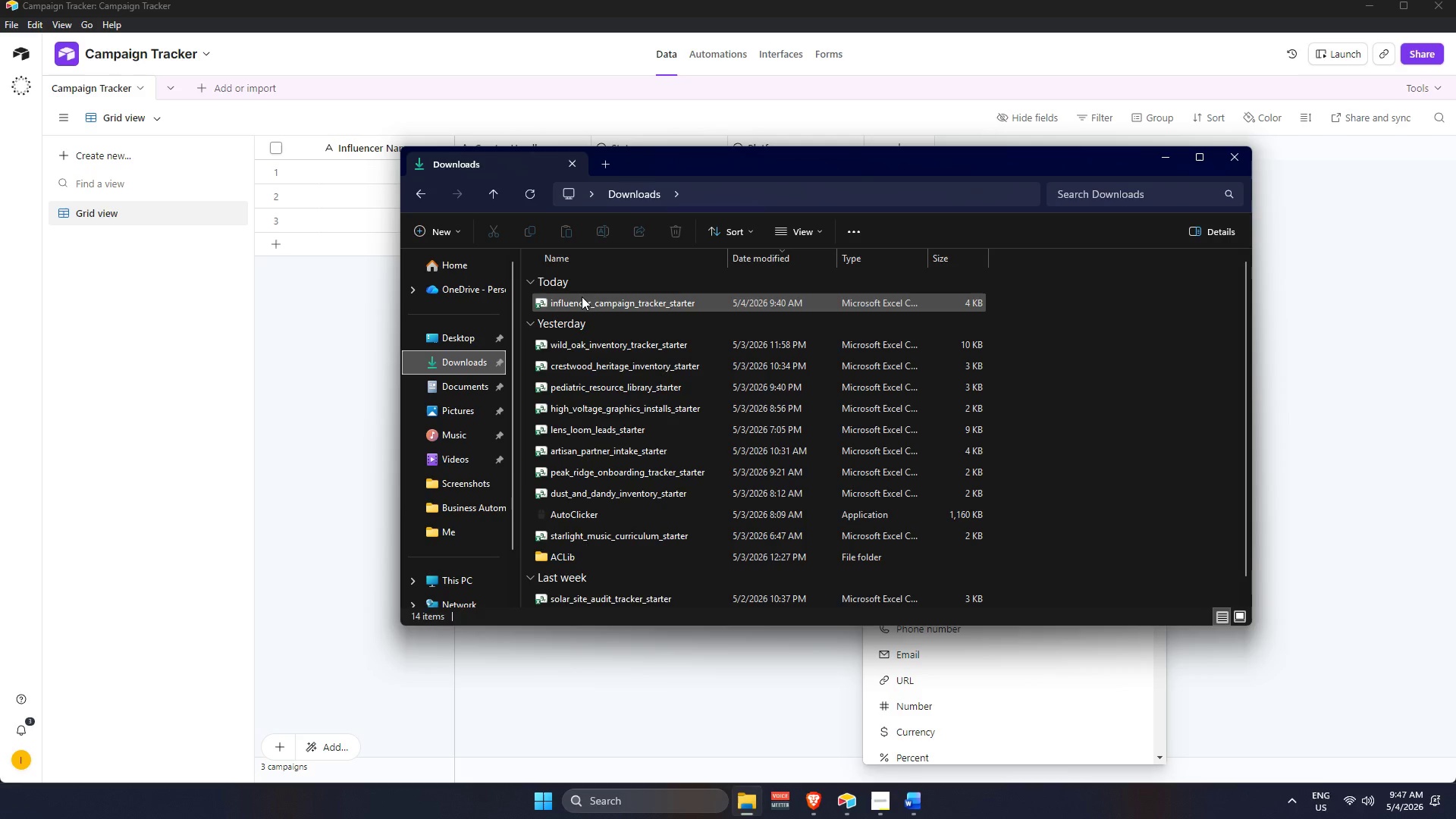 
left_click([581, 300])
 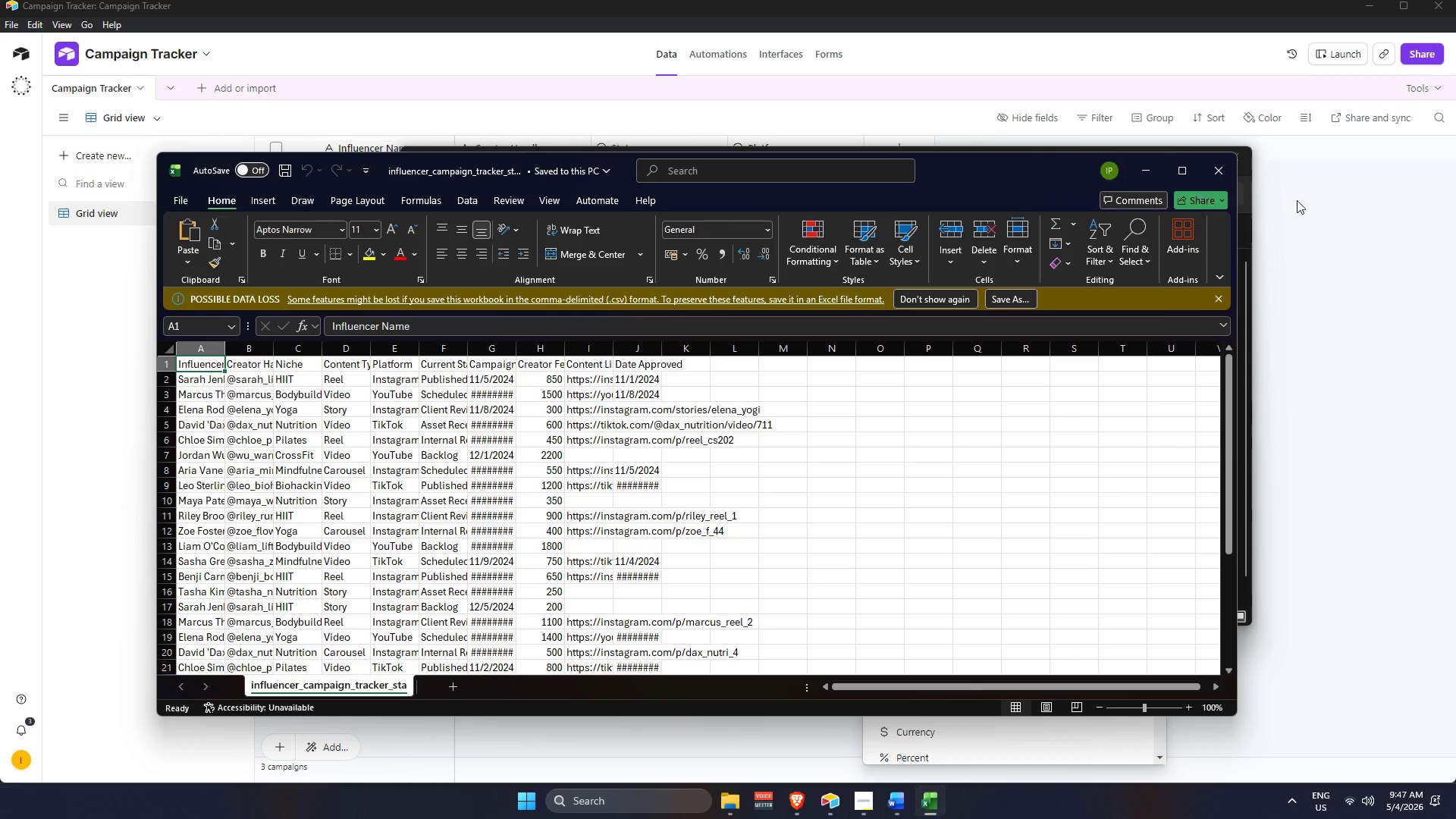 
left_click([1307, 198])
 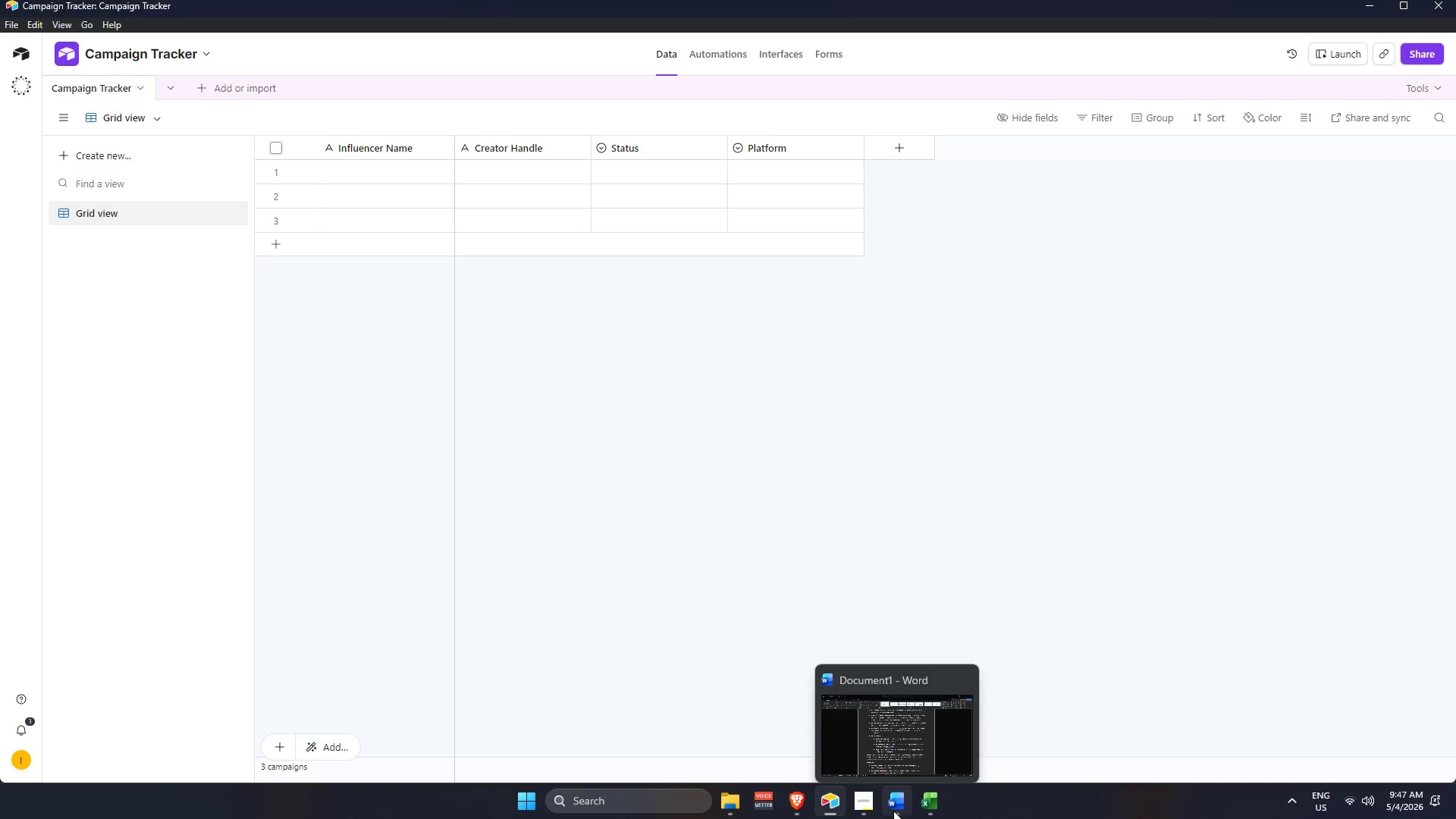 
left_click([734, 811])
 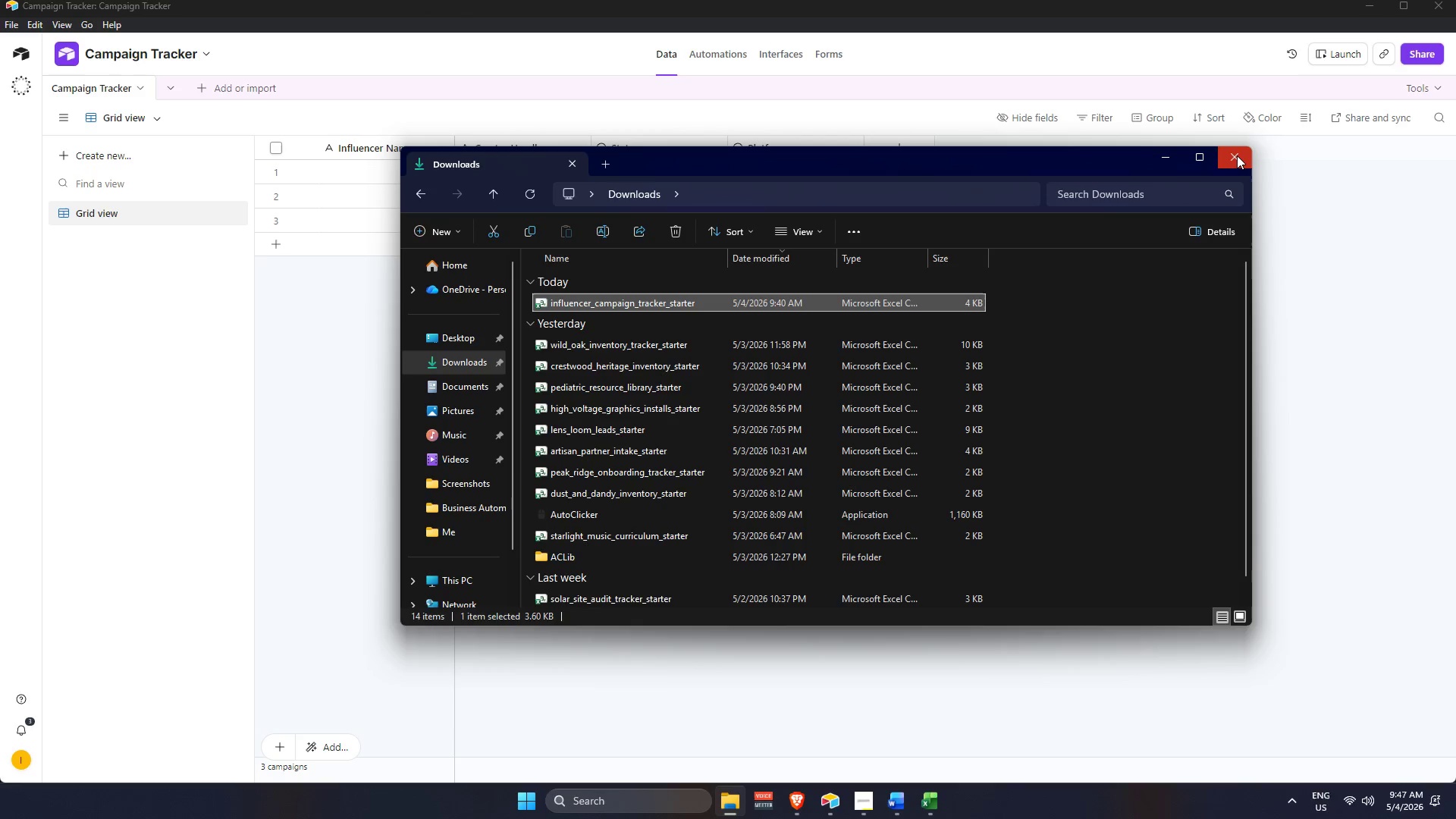 
left_click([1236, 155])
 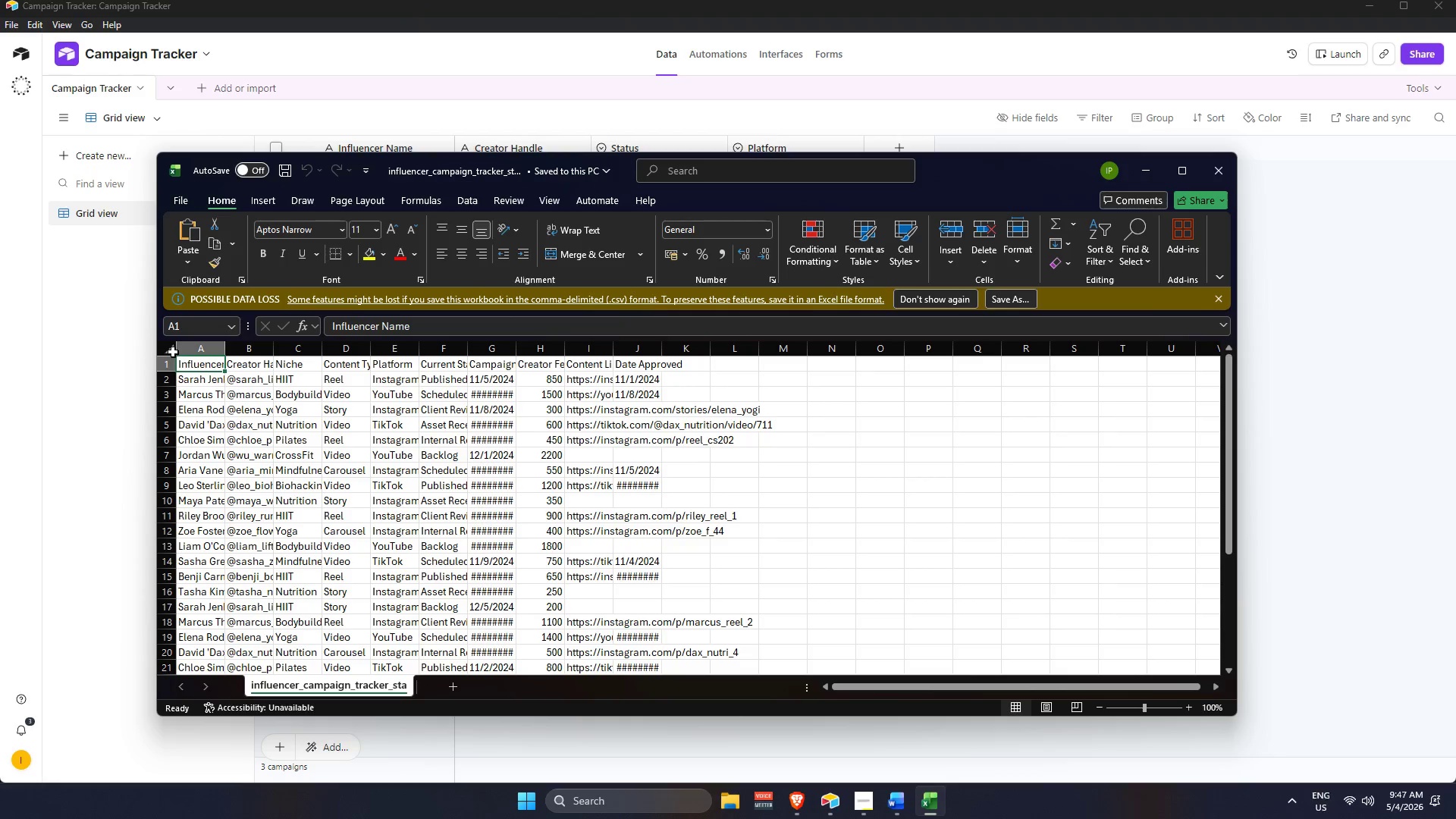 
left_click_drag(start_coordinate=[179, 350], to_coordinate=[768, 544])
 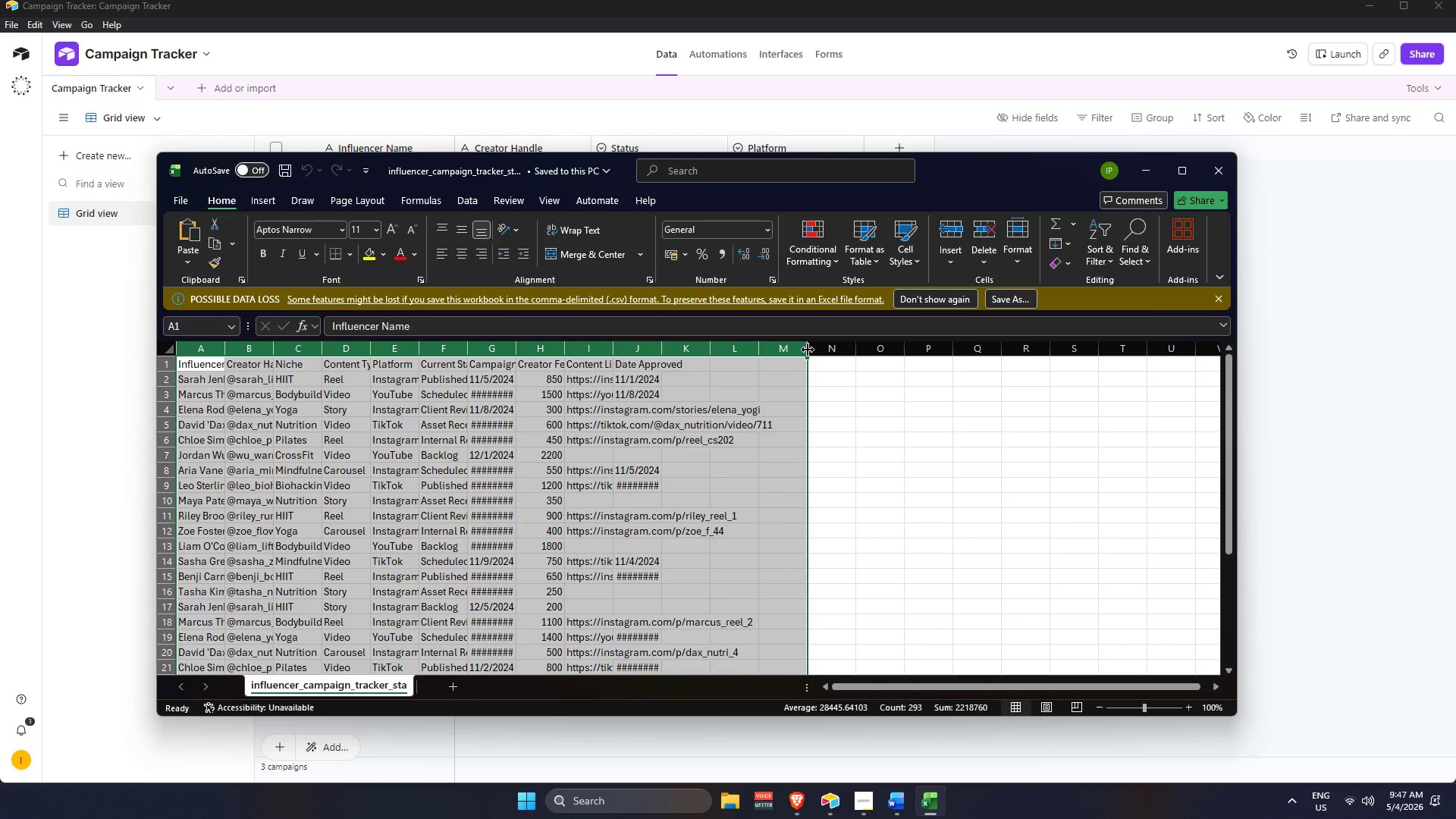 
double_click([808, 350])
 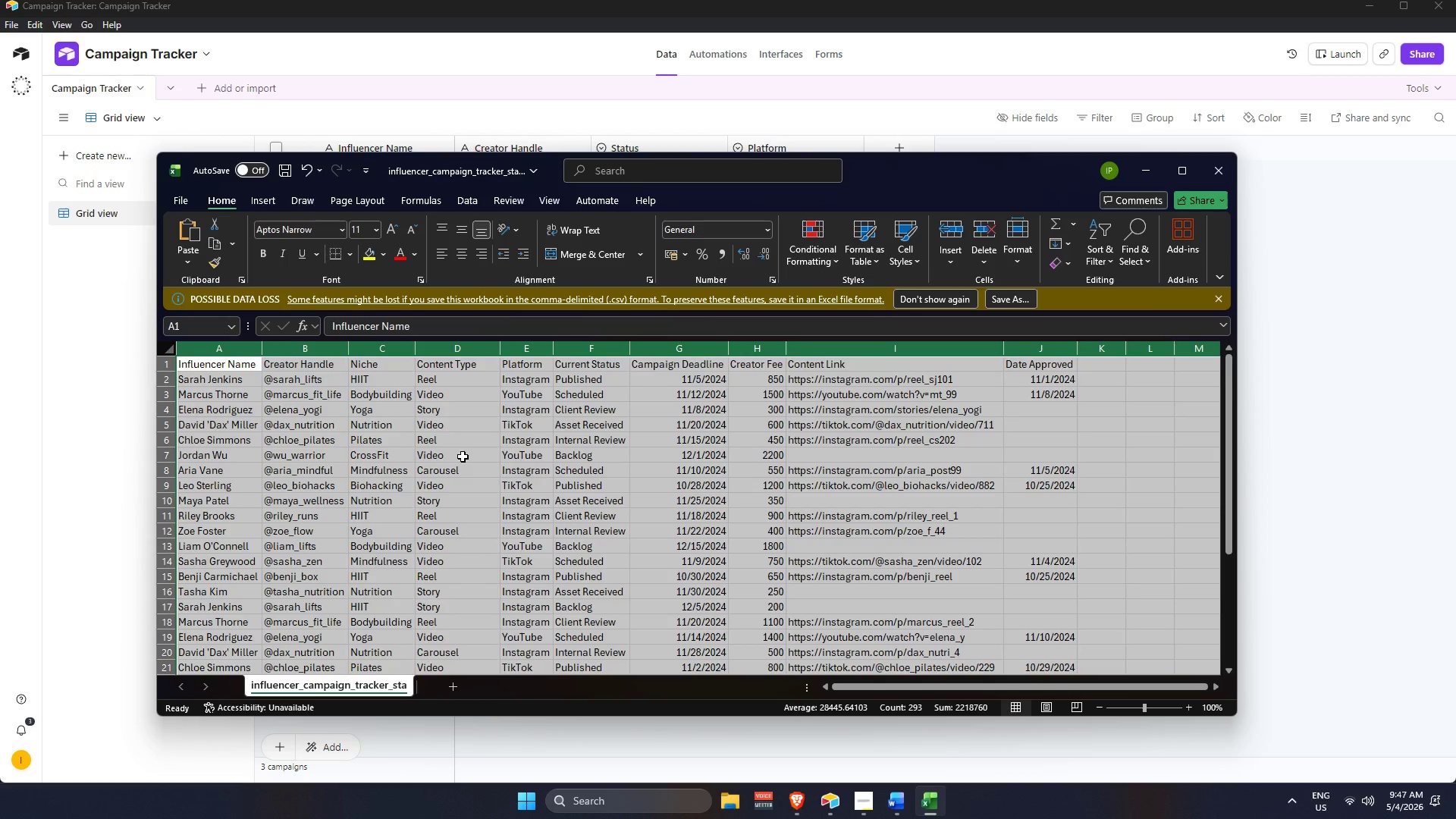 
hold_key(key=ControlLeft, duration=2.77)
scroll: coordinate [458, 471], scroll_direction: down, amount: 2.0
 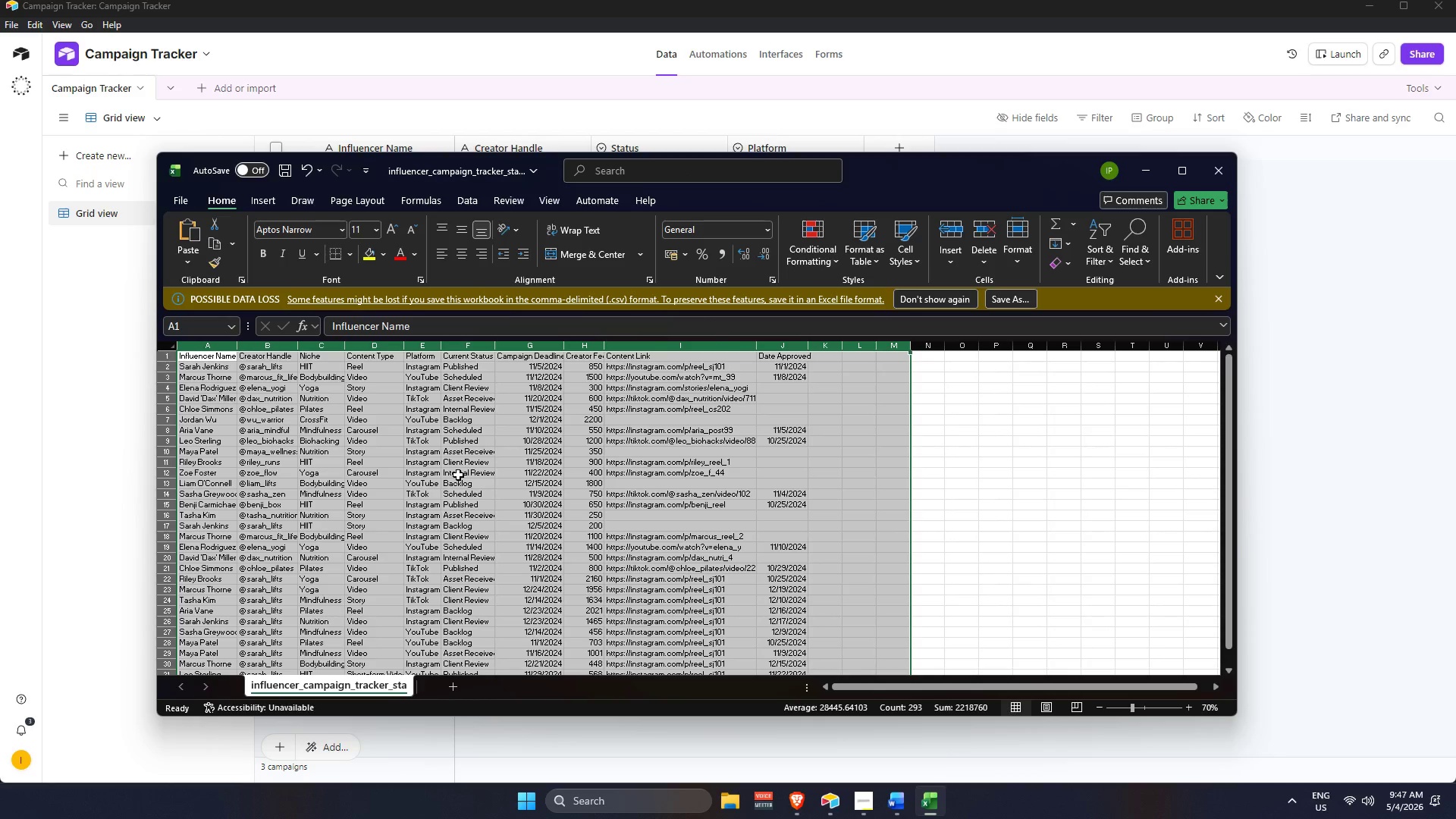 
scroll: coordinate [458, 475], scroll_direction: up, amount: 3.0
 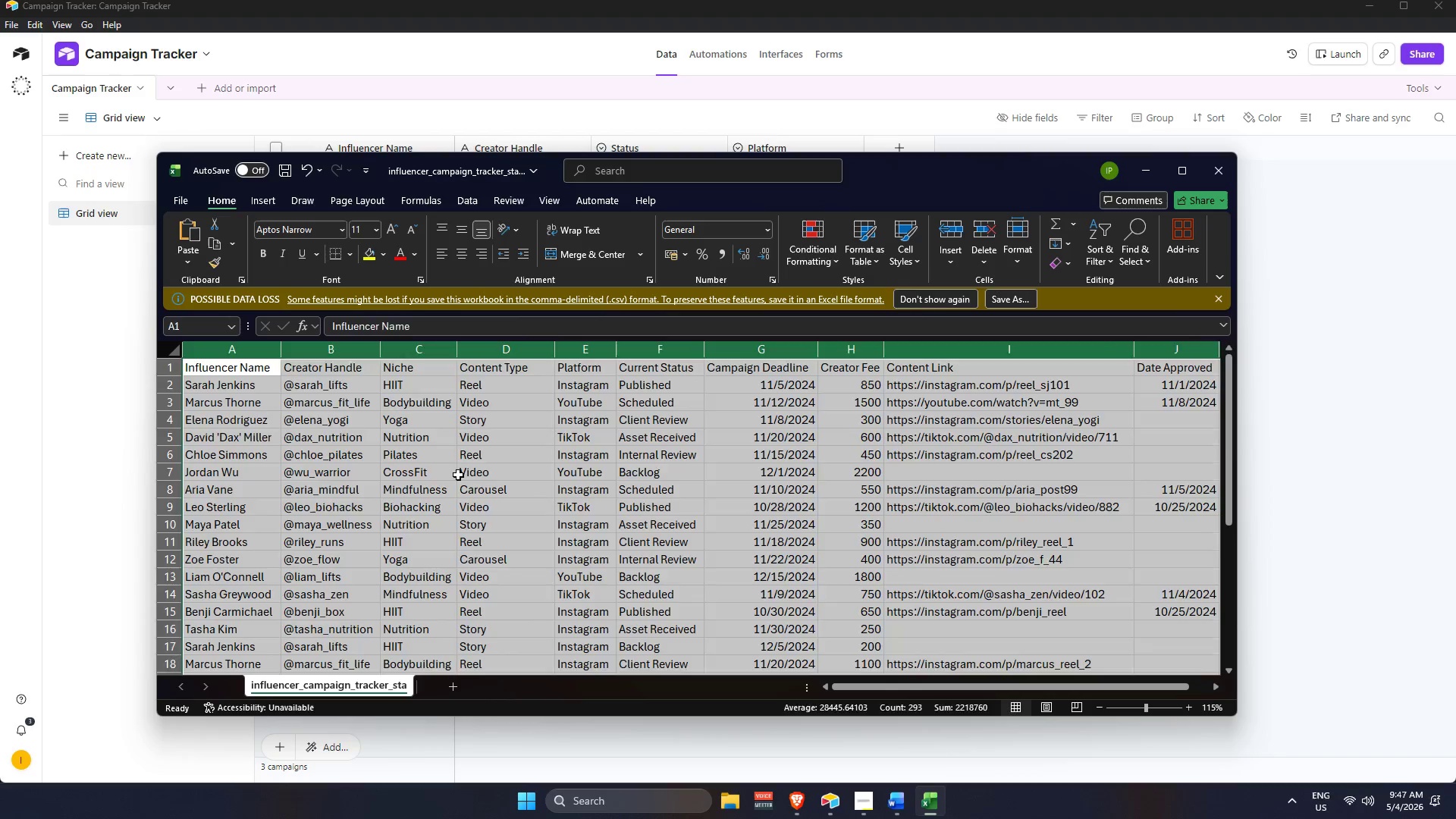 
left_click([458, 475])
 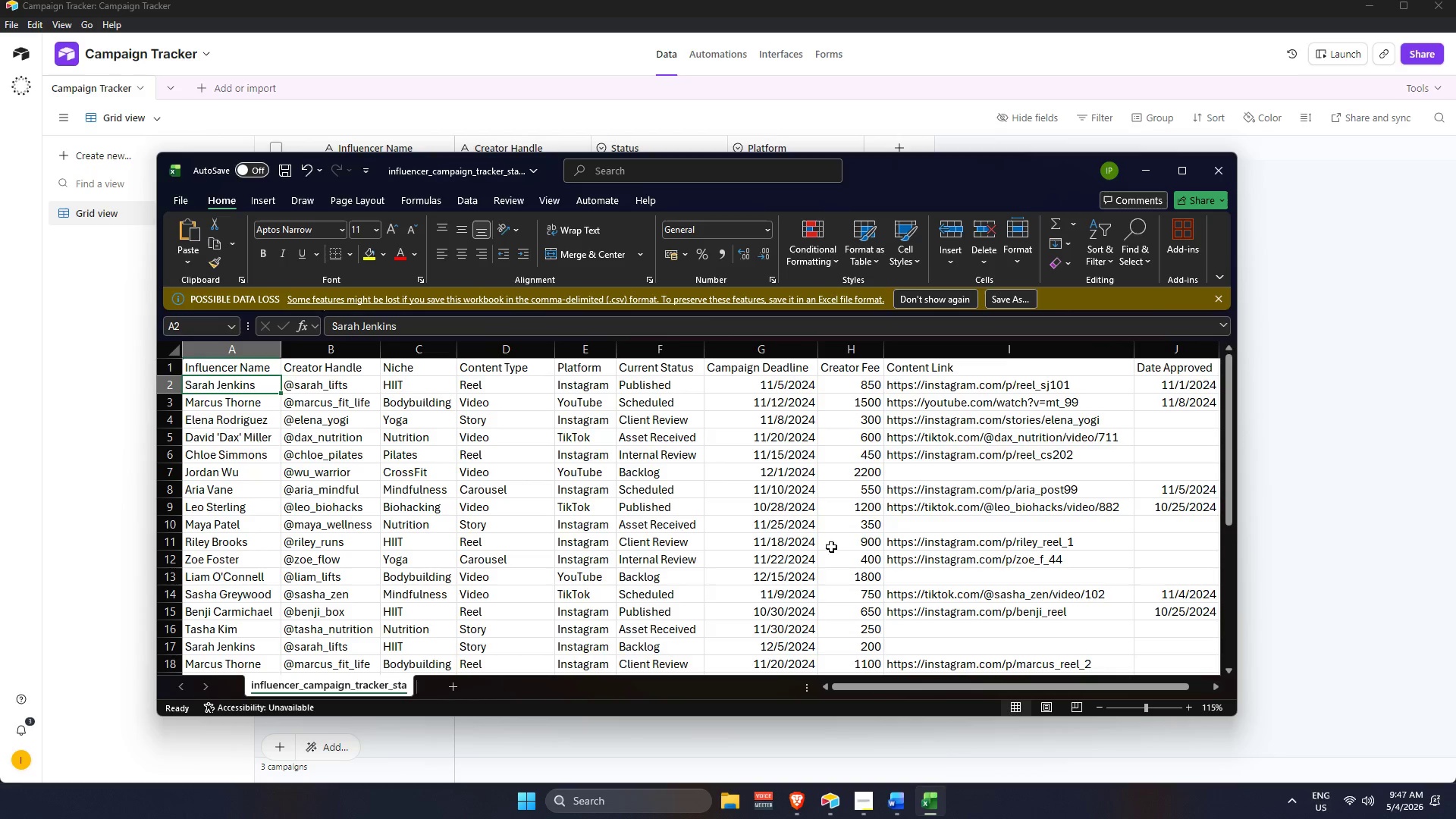 
left_click([1269, 412])
 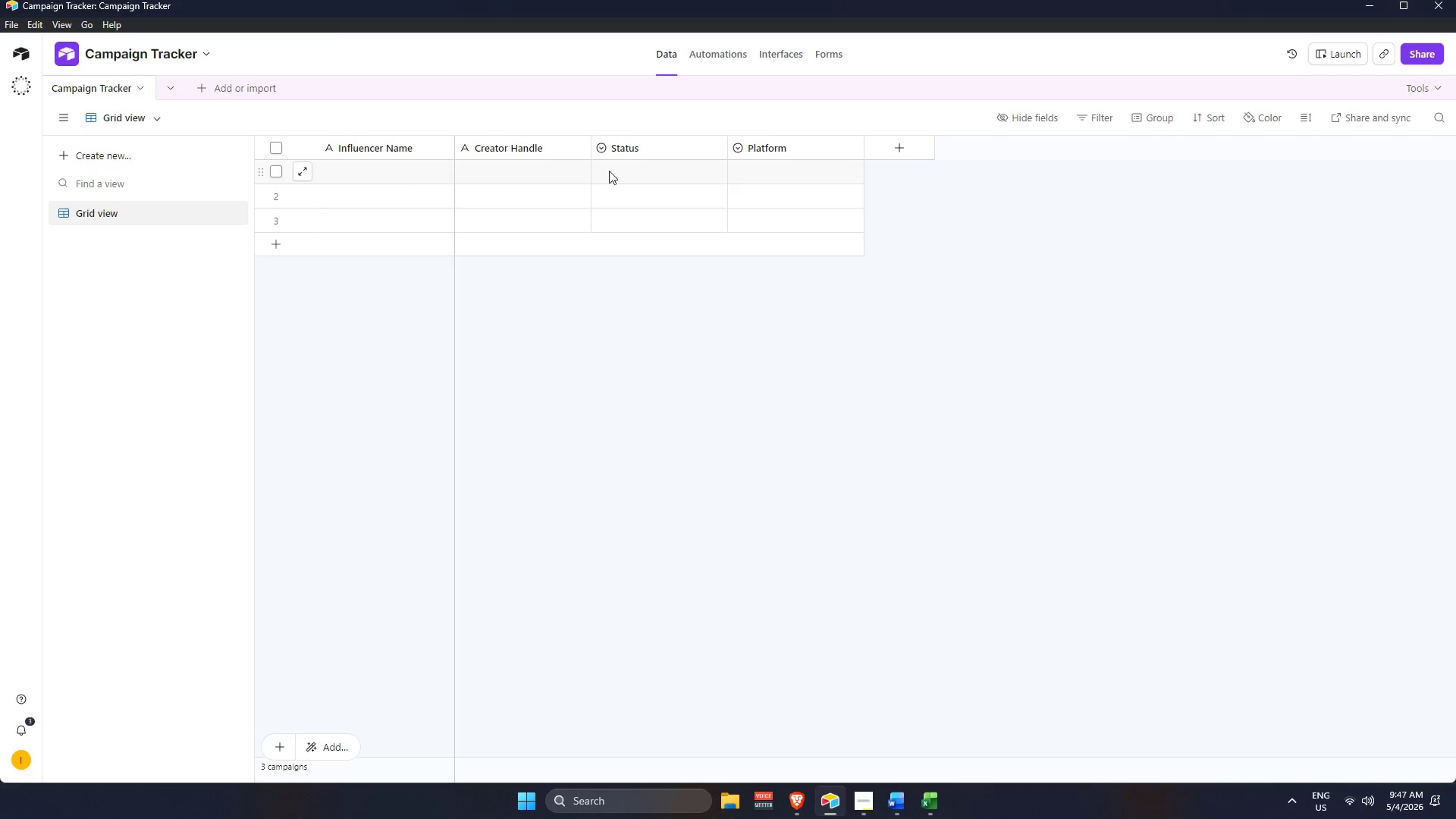 
left_click([914, 152])
 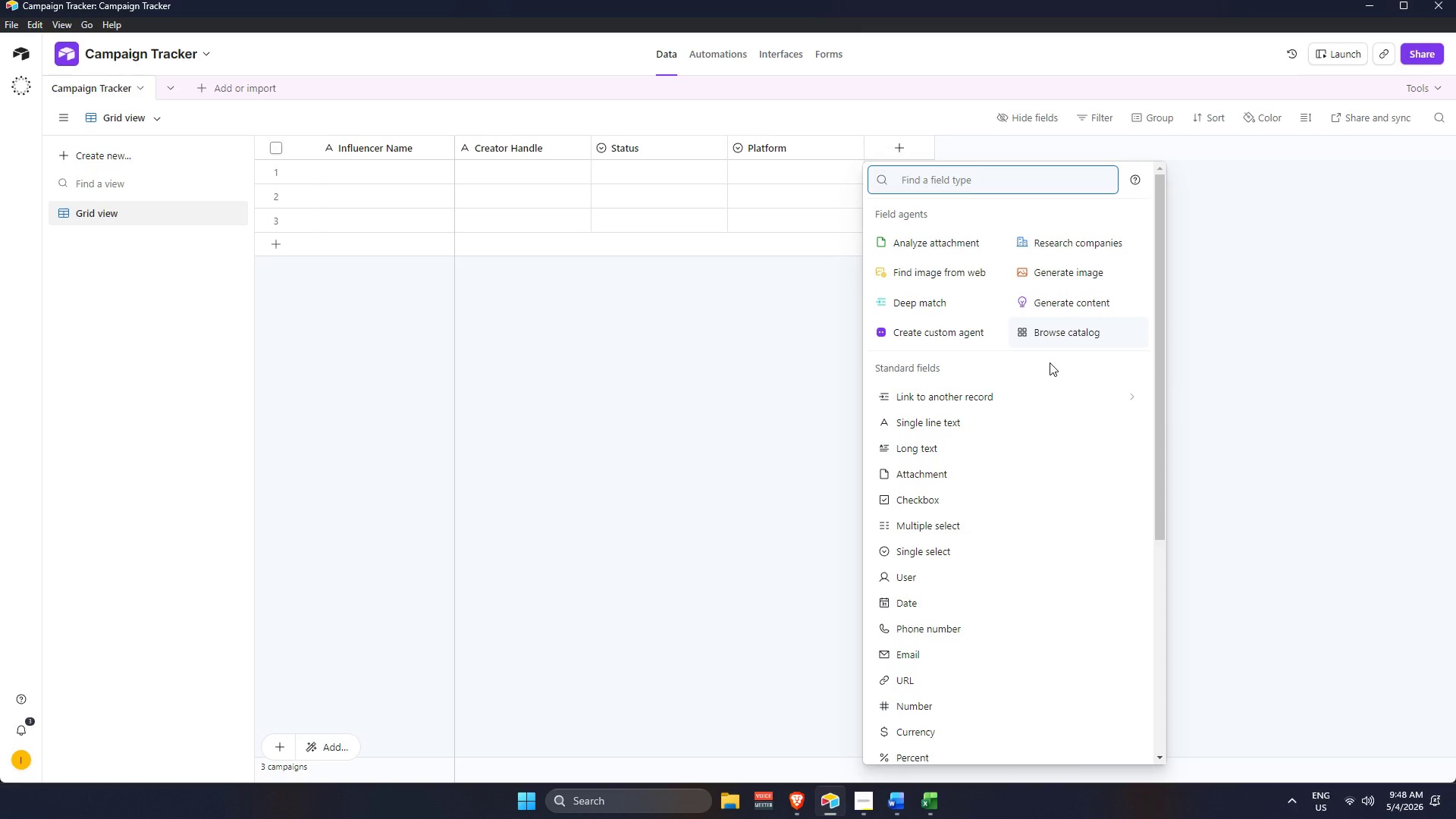 
wait(19.47)
 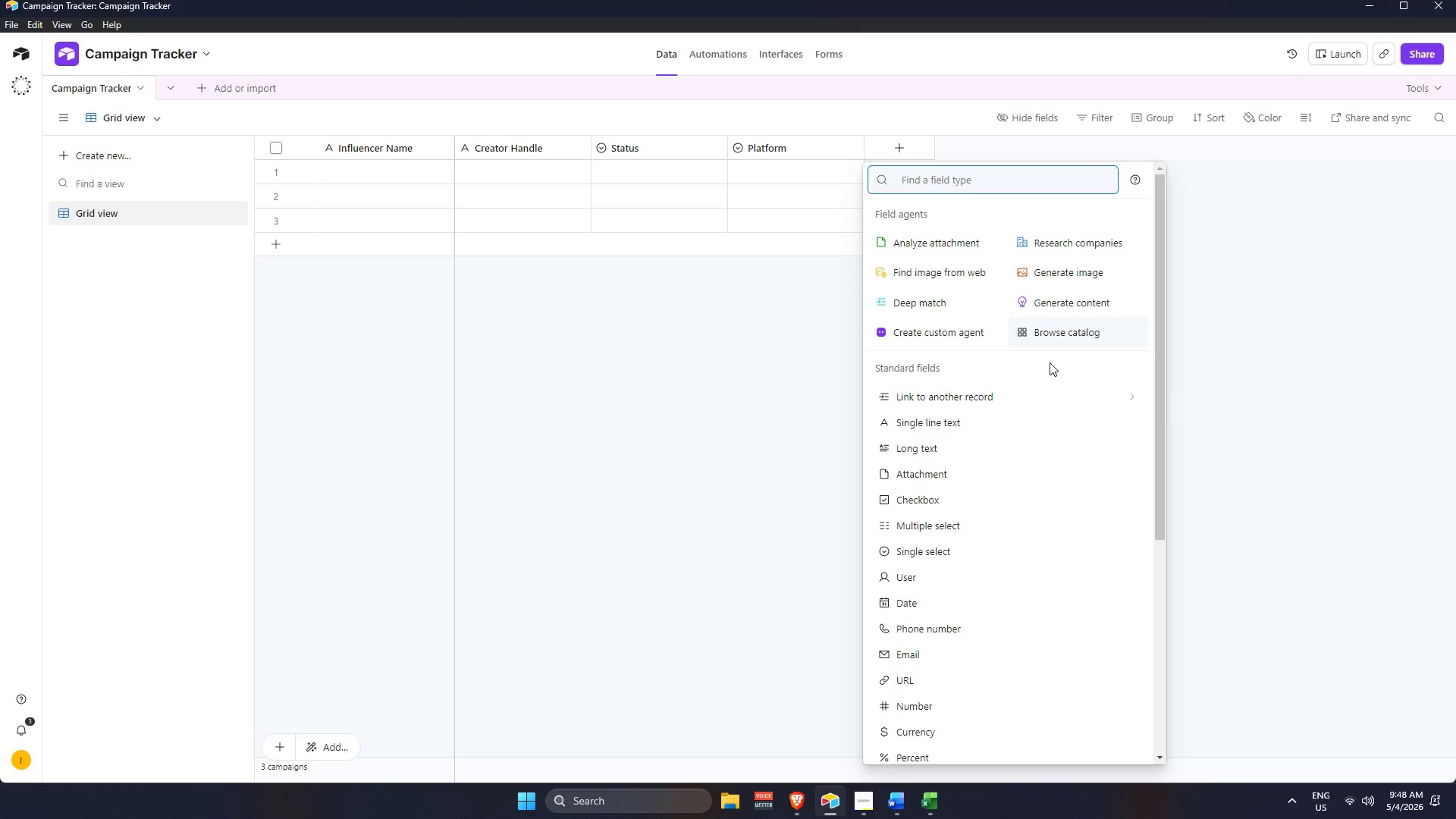 
type(curr)
 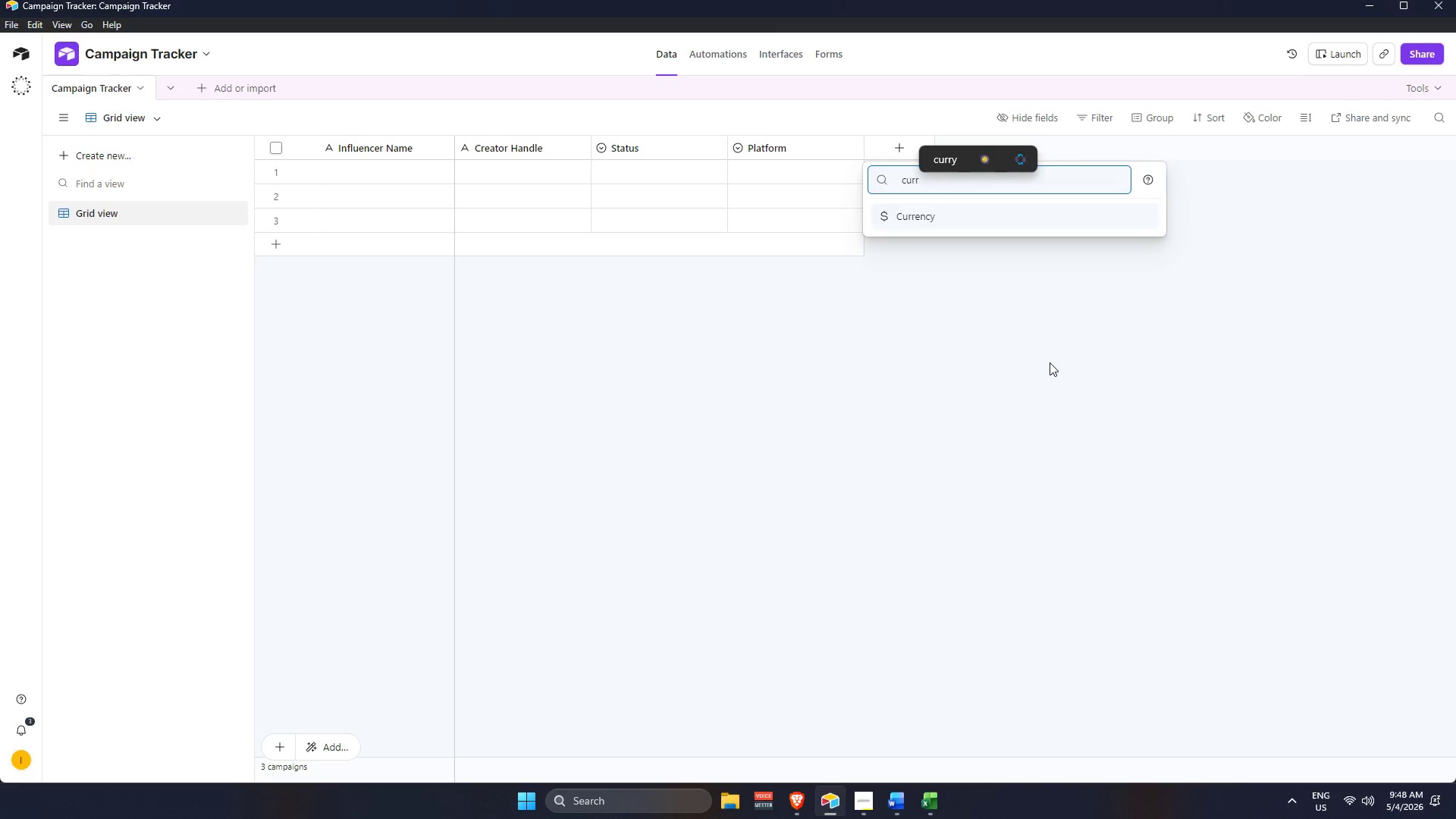 
key(Shift+Enter)
 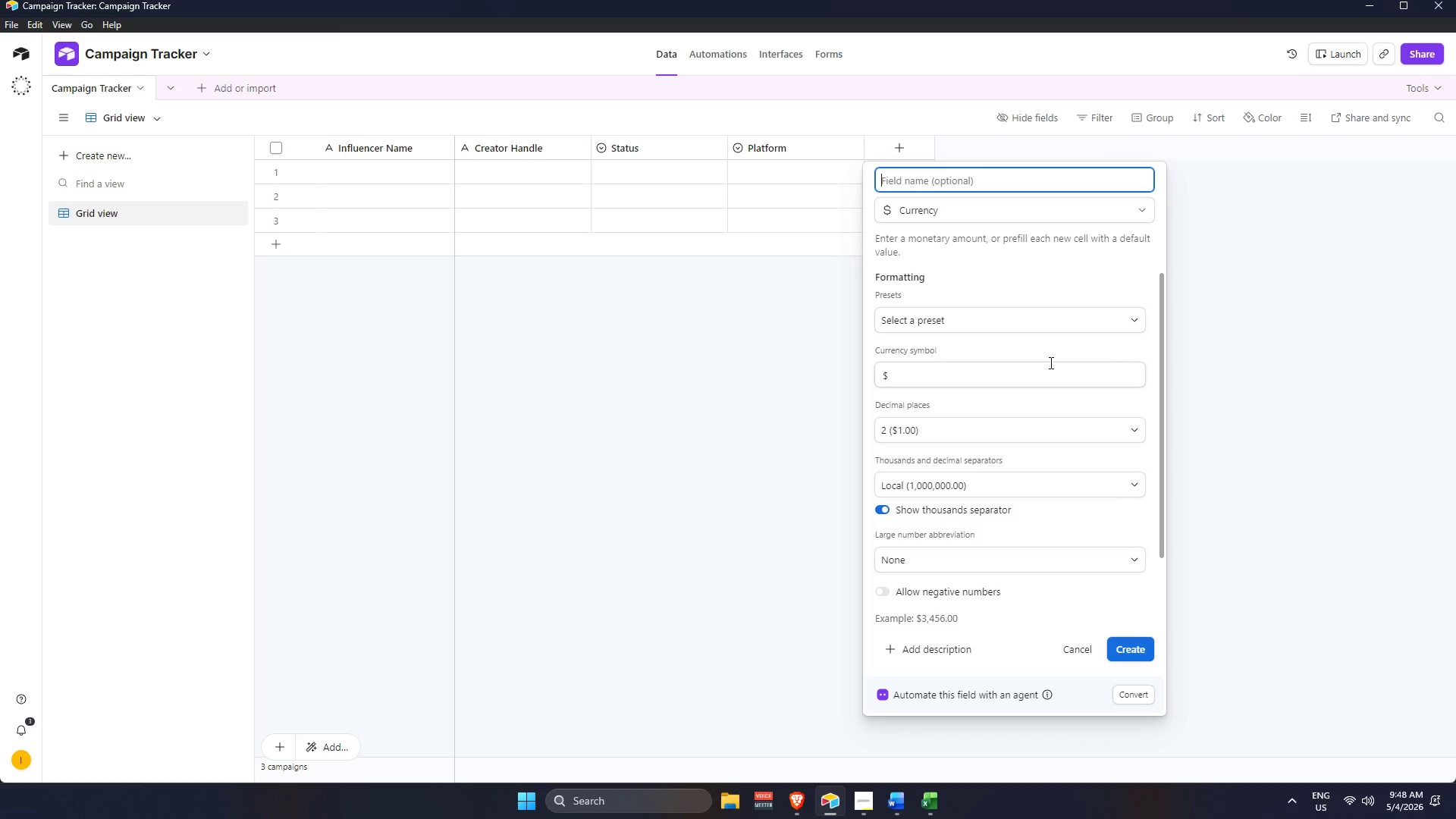 
key(Shift+ShiftRight)
 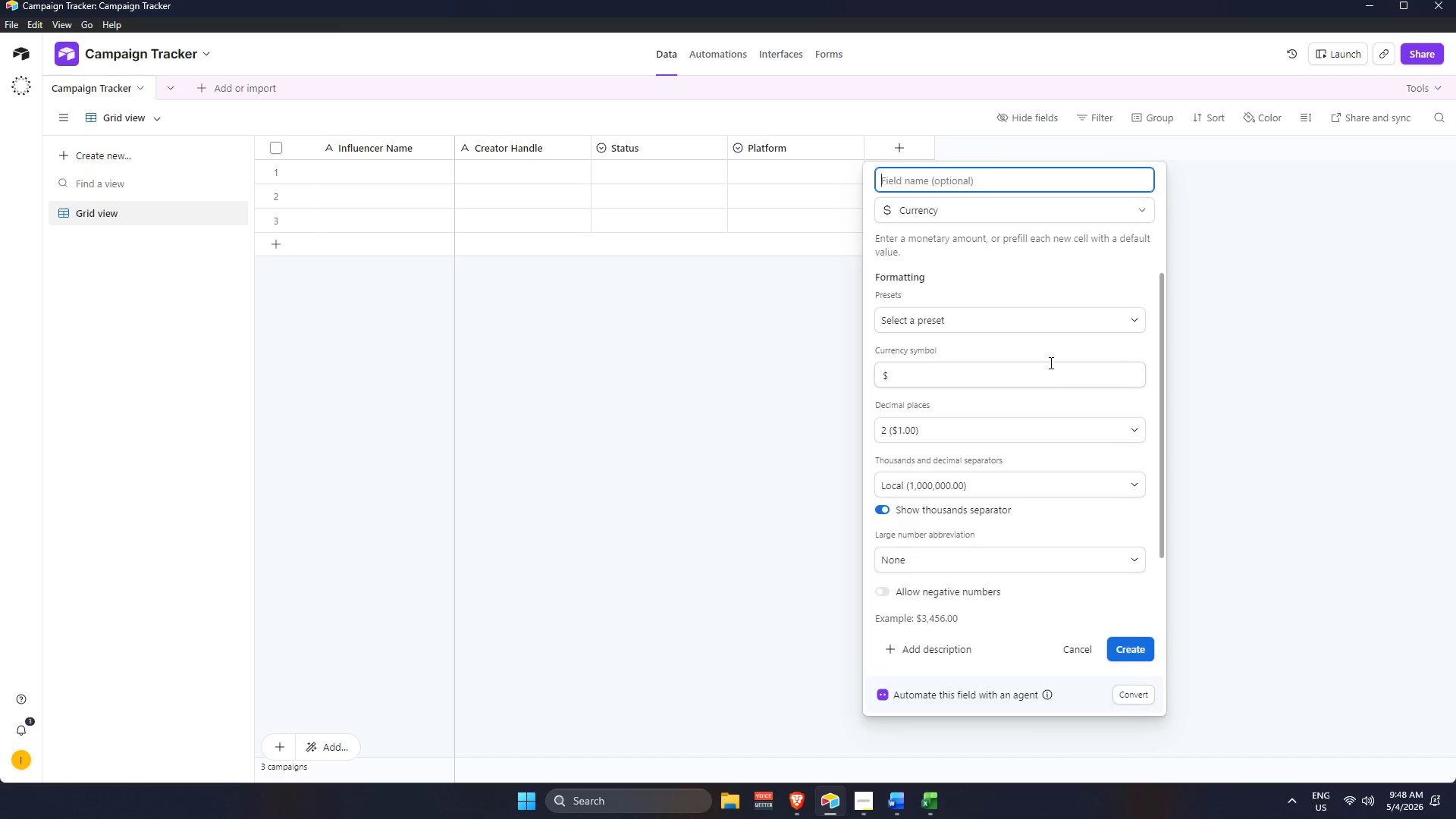 
type(Crator )
key(Backspace)
key(Backspace)
key(Backspace)
key(Backspace)
type(e)
key(Backspace)
key(Backspace)
type(eator Fee)
 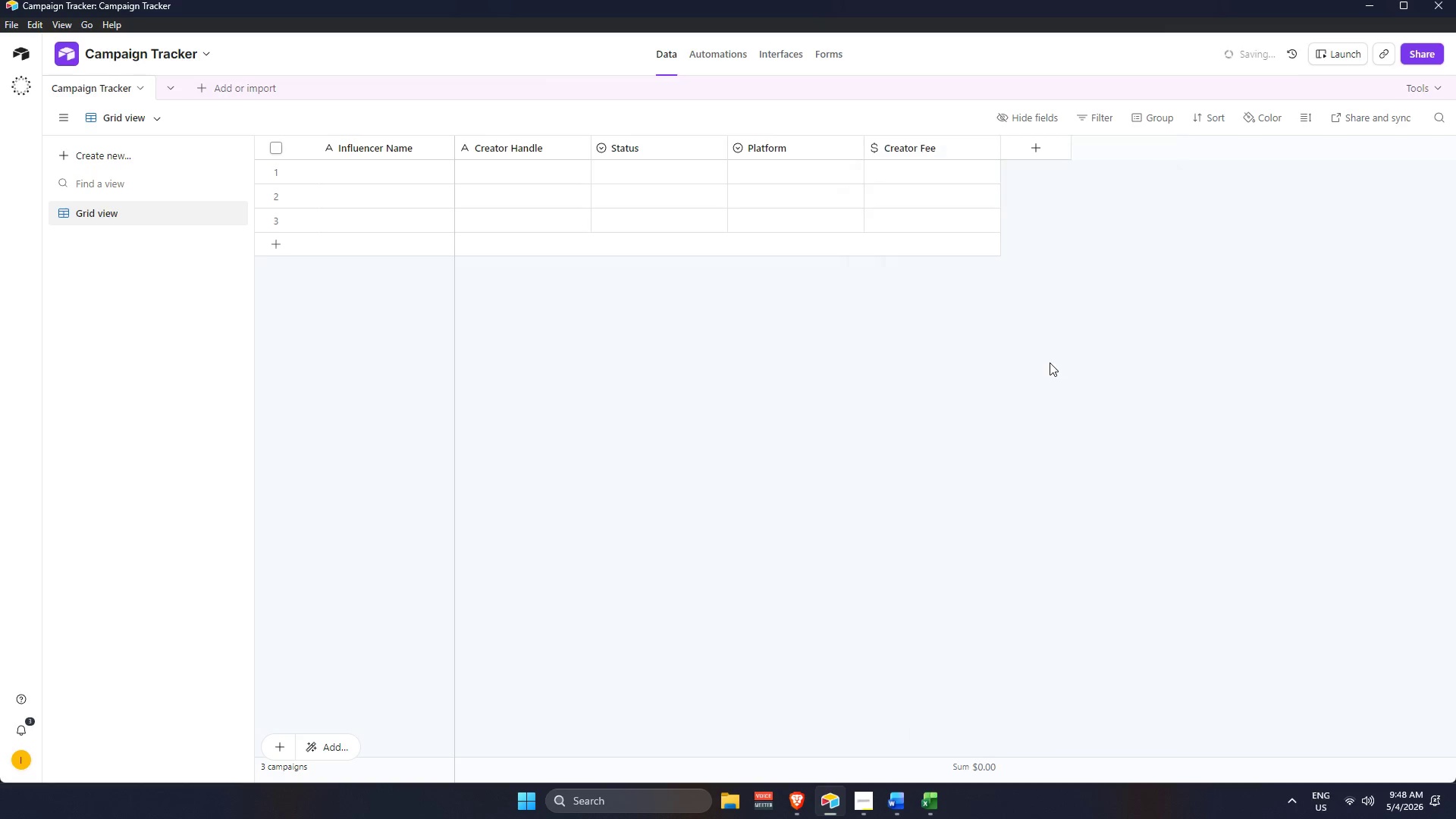 
 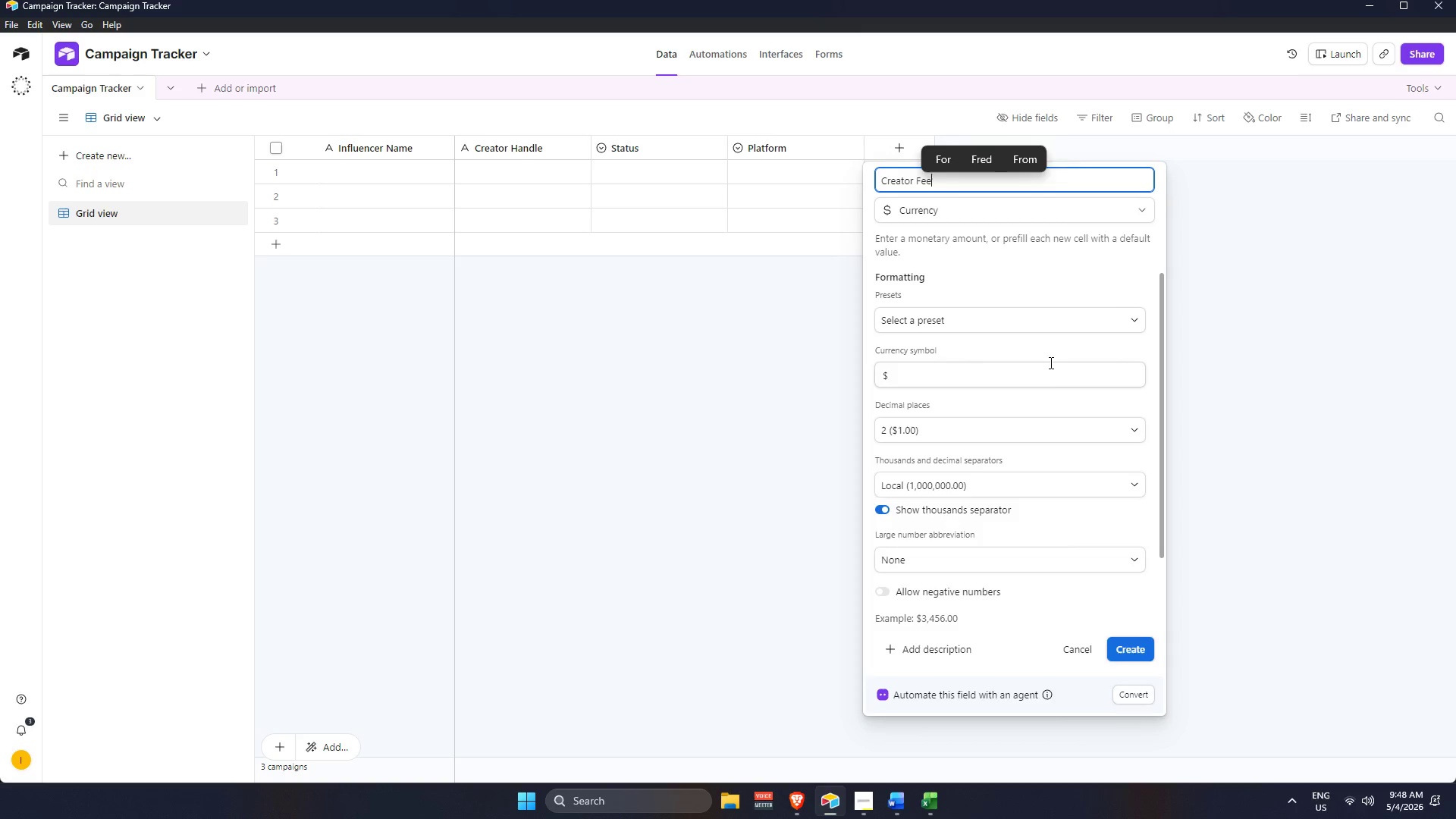 
key(Enter)
 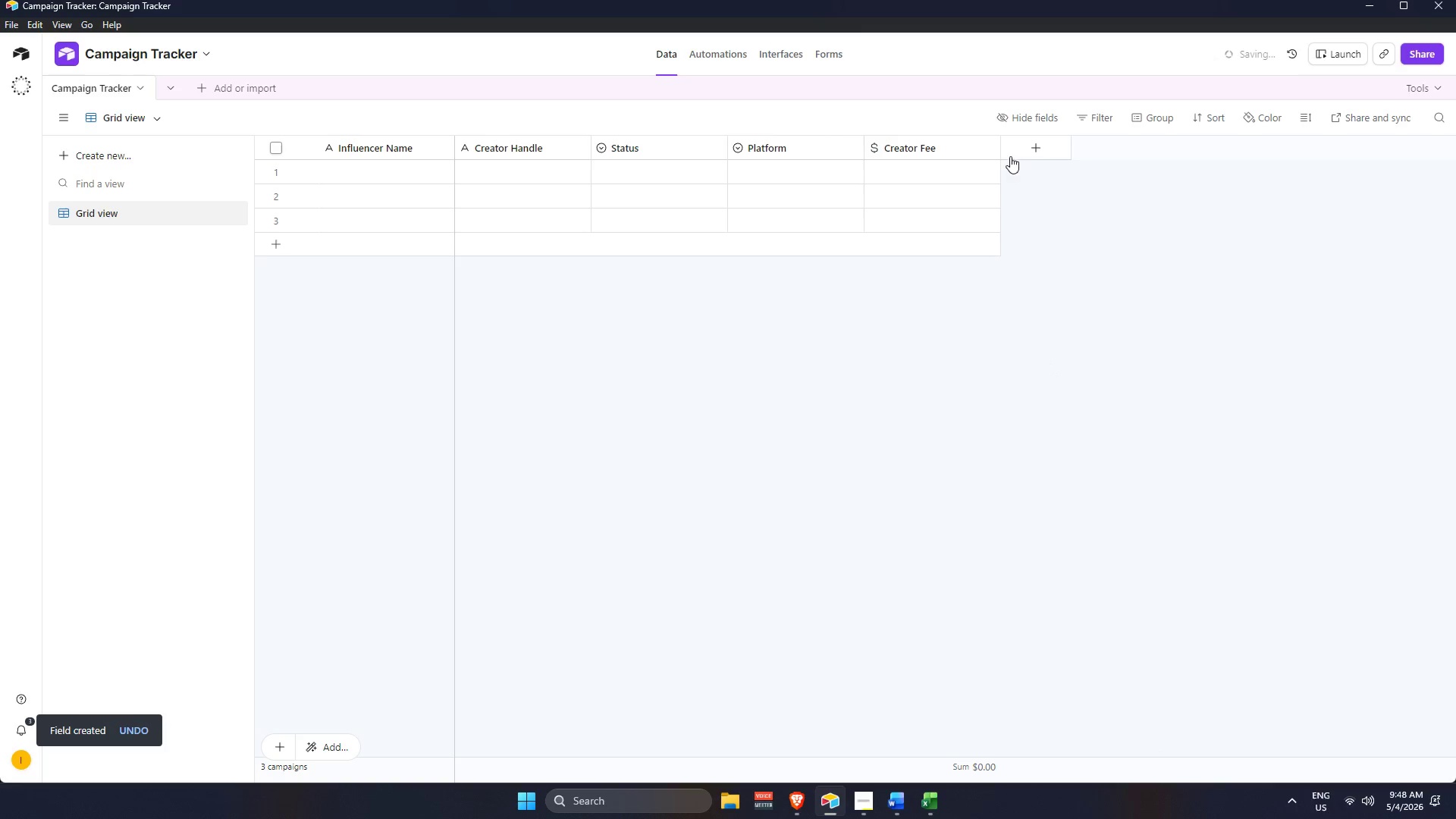 
left_click([1031, 146])
 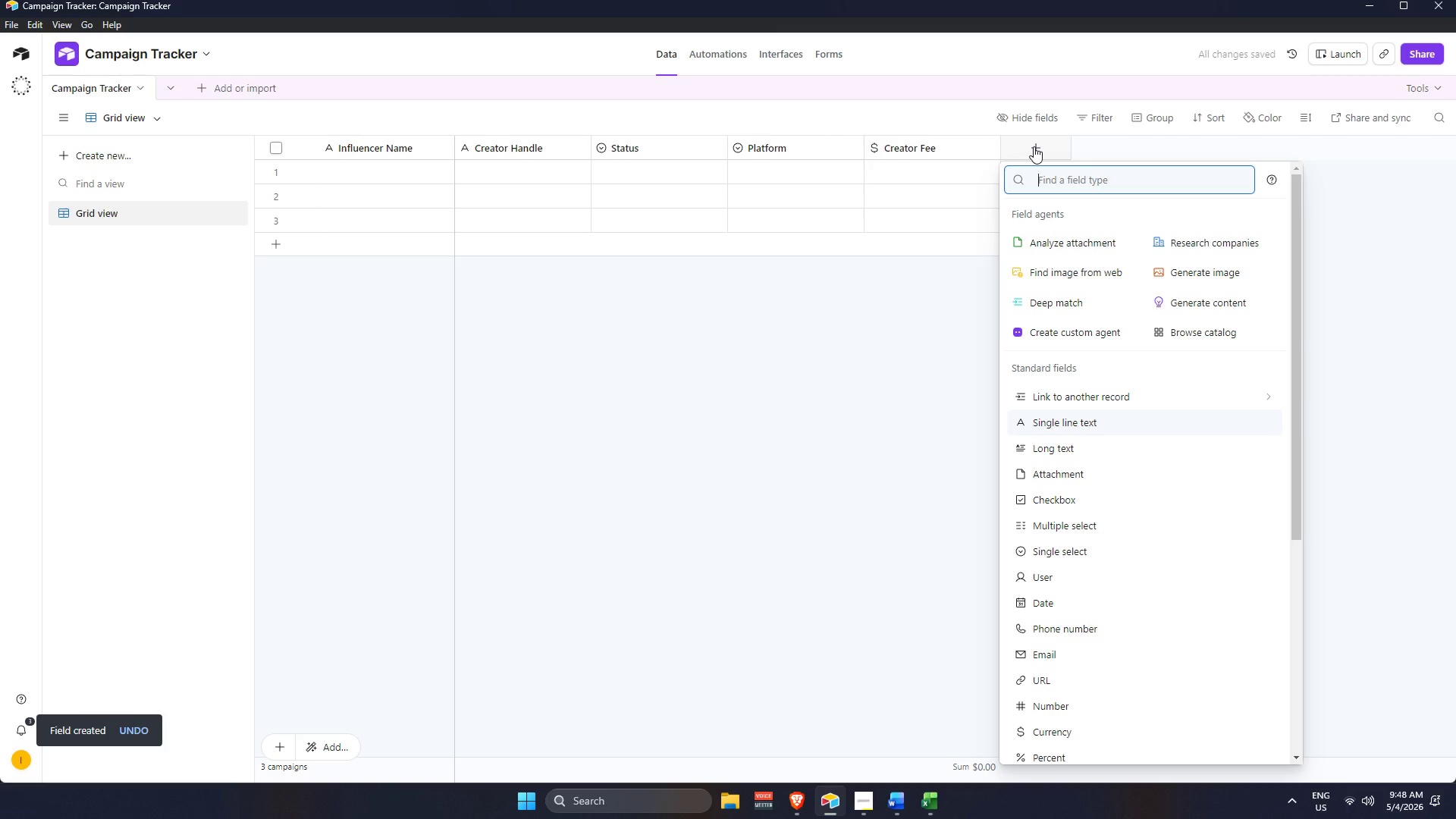 
type(da)
 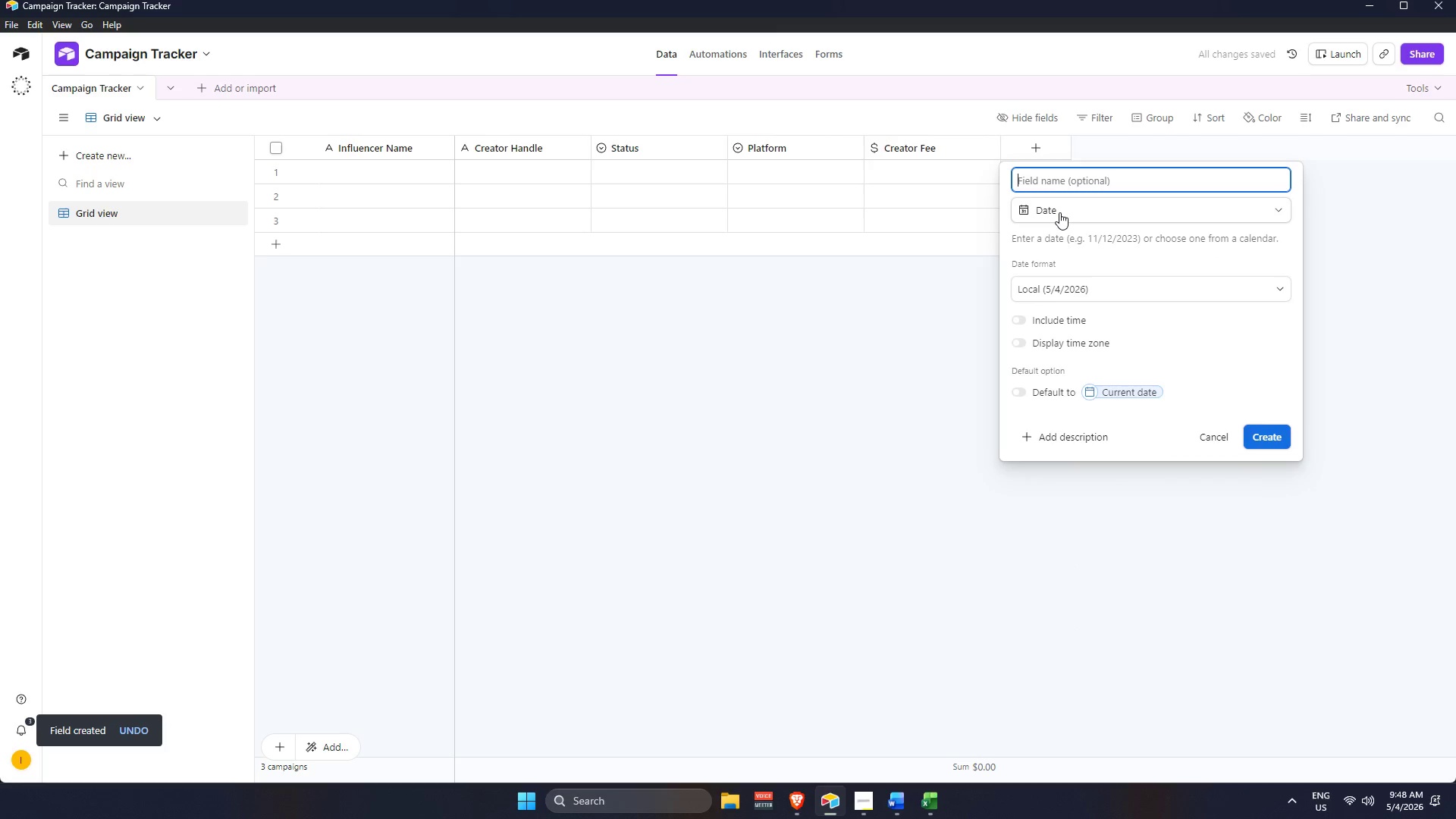 
type(Campaigne)
key(Backspace)
type( Date)
 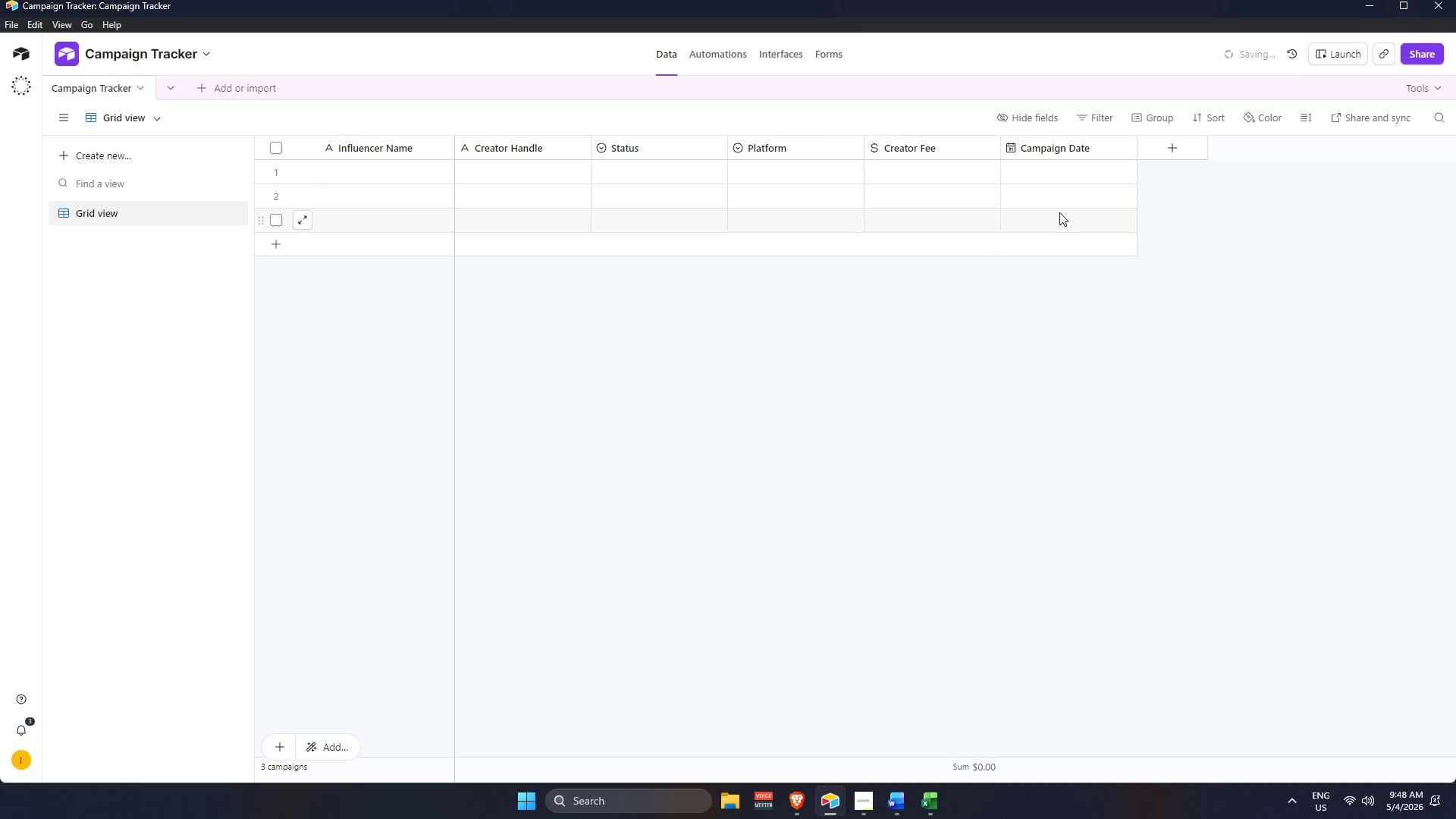 
 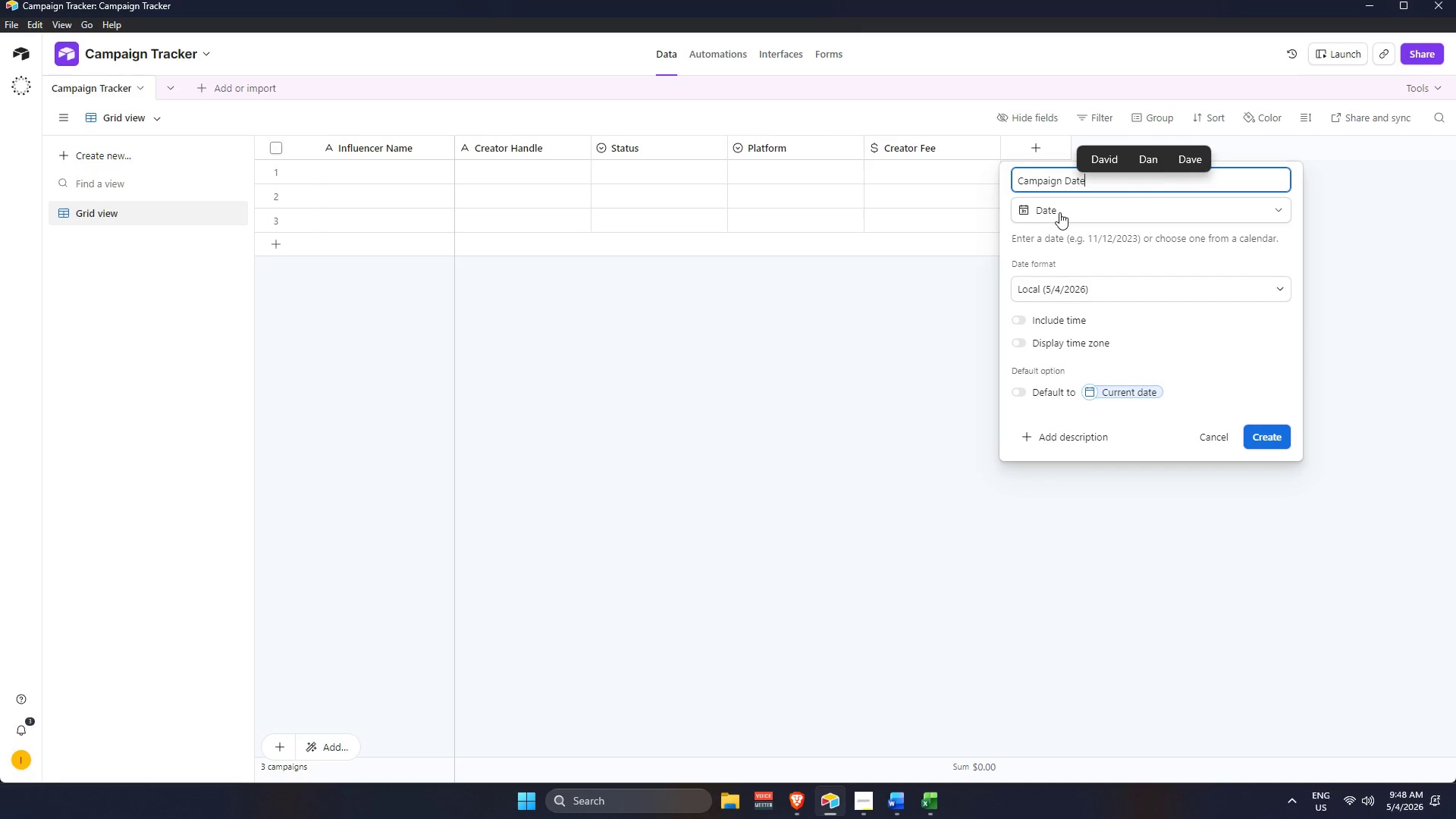 
key(Enter)
 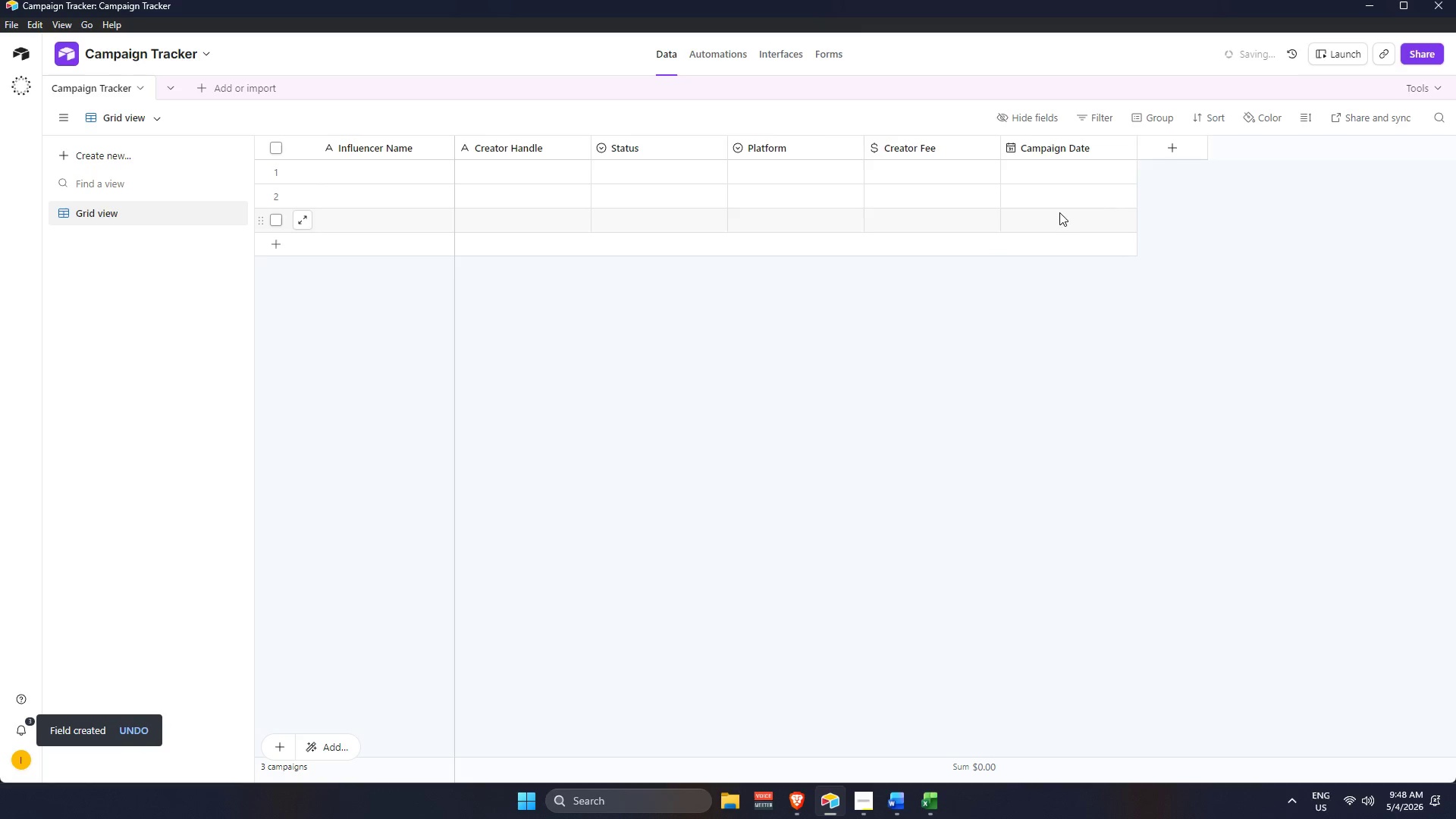 
mouse_move([1169, 152])
 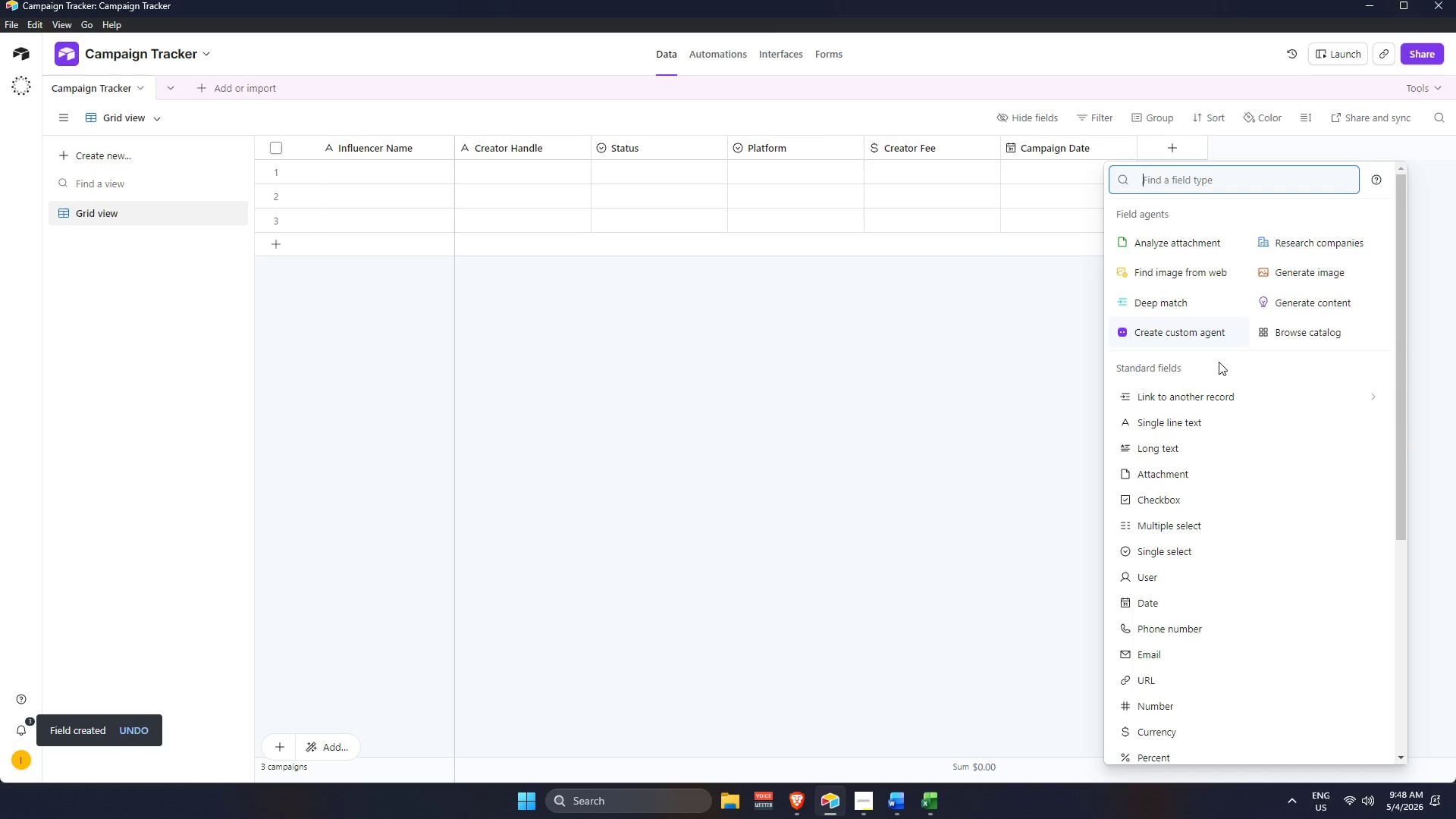 
wait(5.64)
 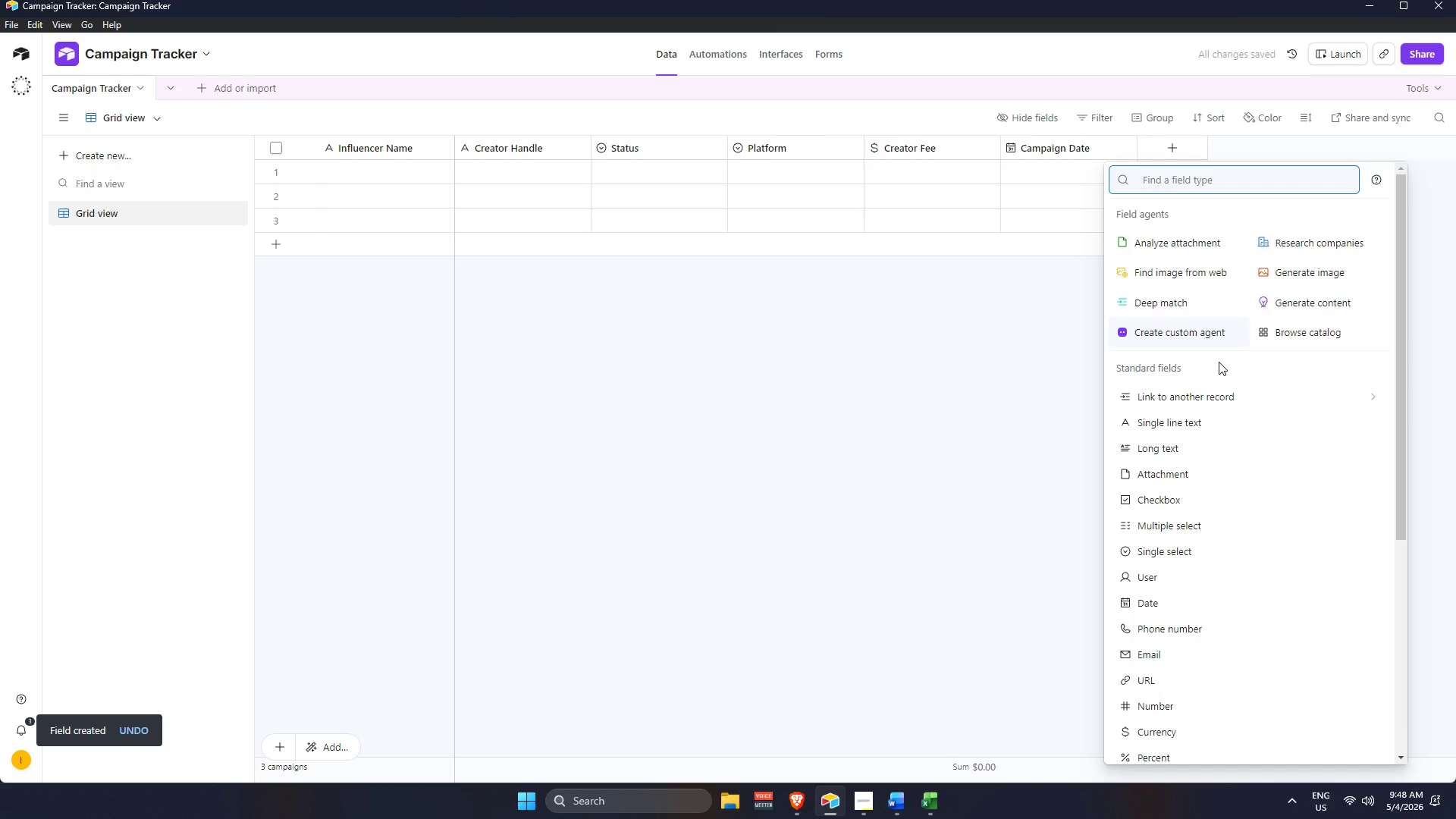 
double_click([1056, 146])
 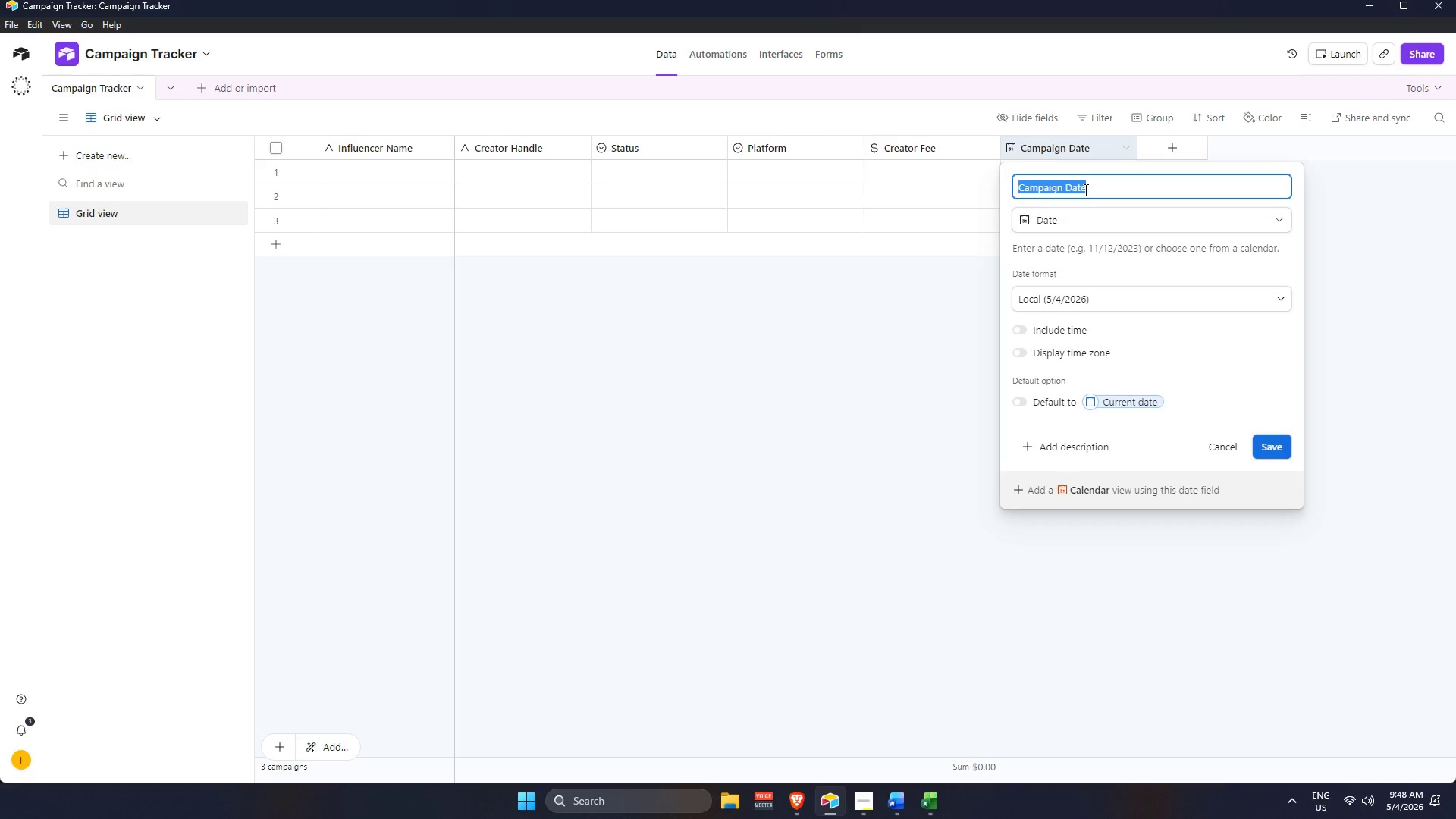 
double_click([1090, 190])
 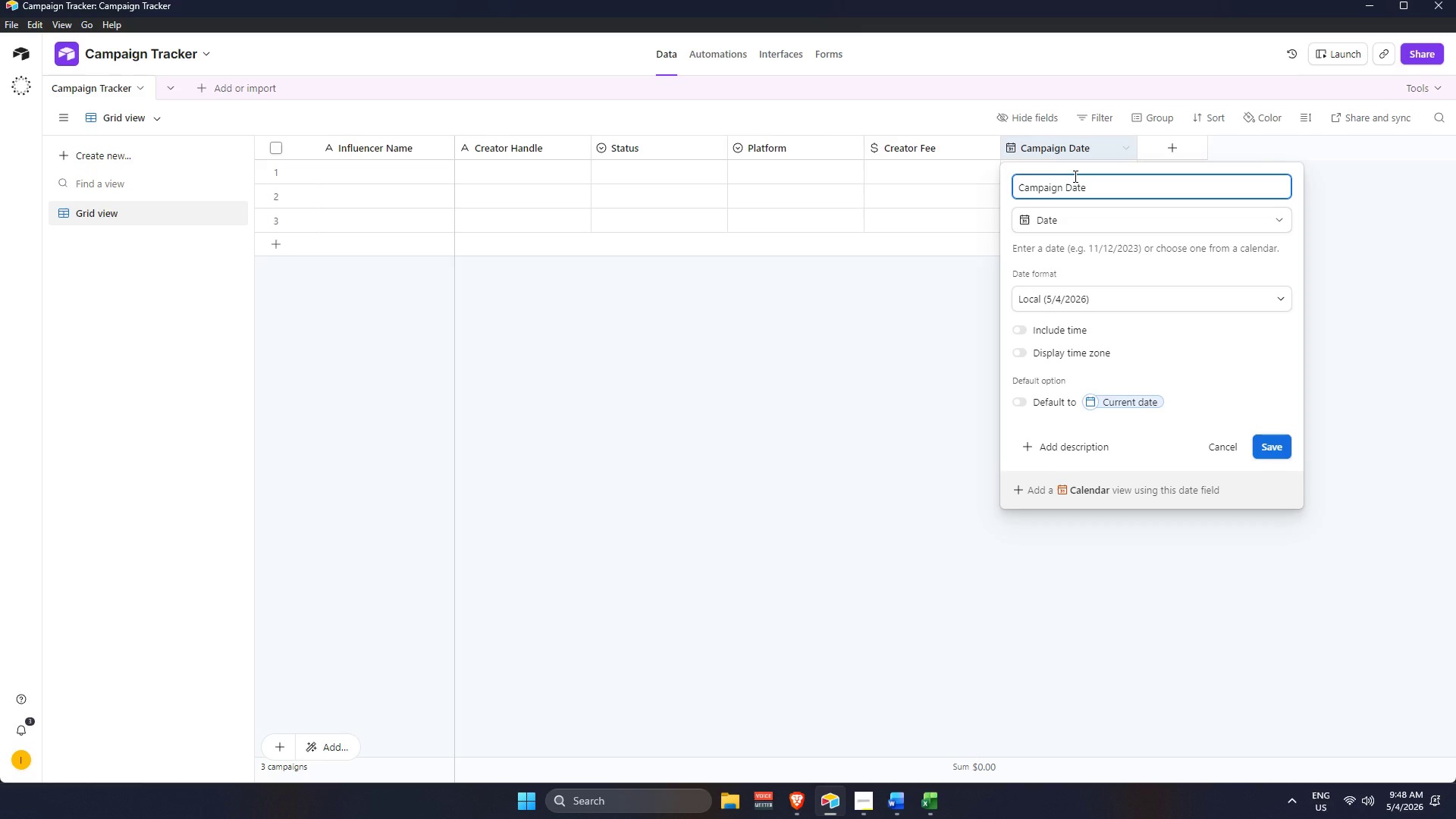 
key(Backspace)
 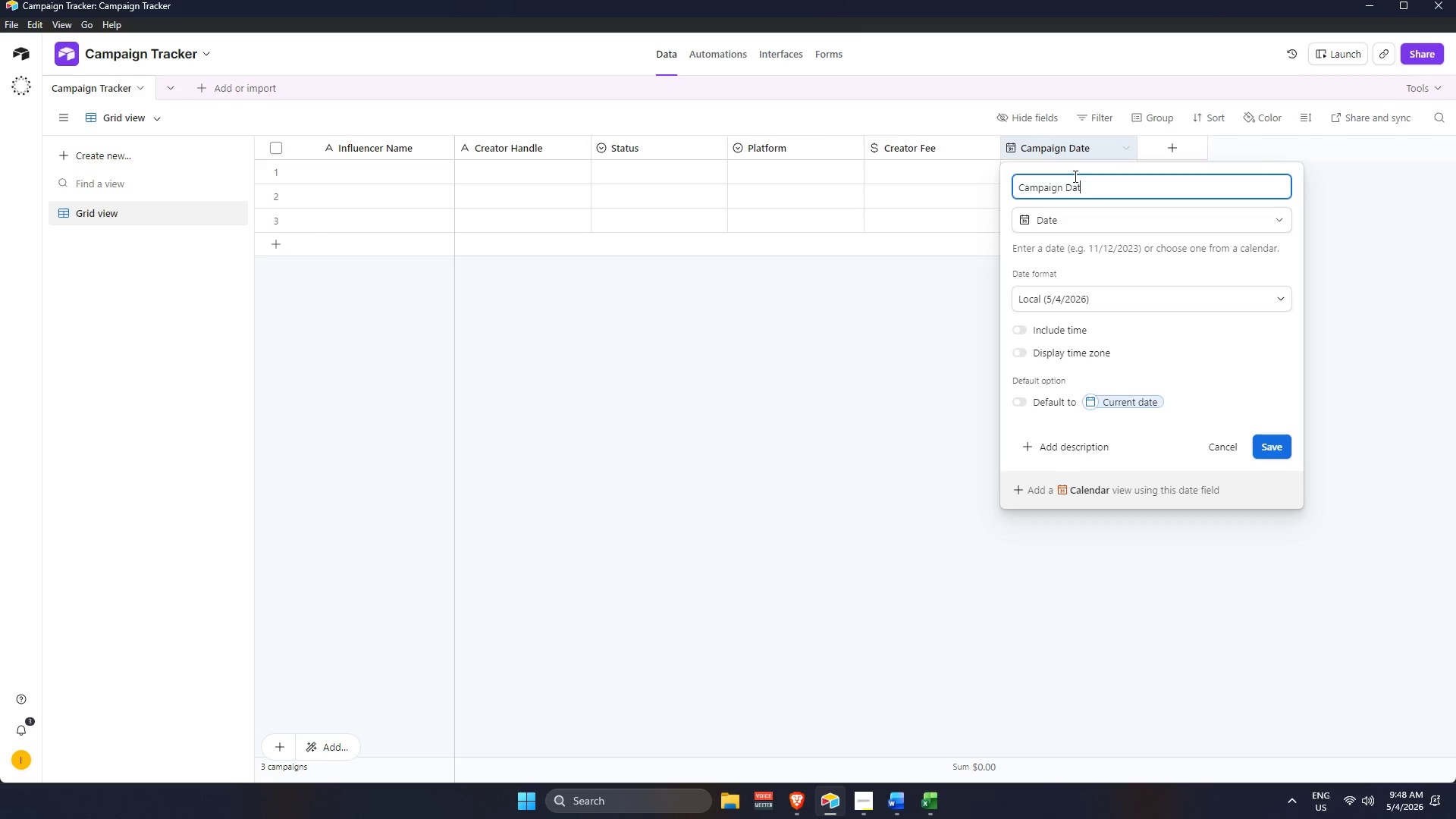 
key(Backspace)
 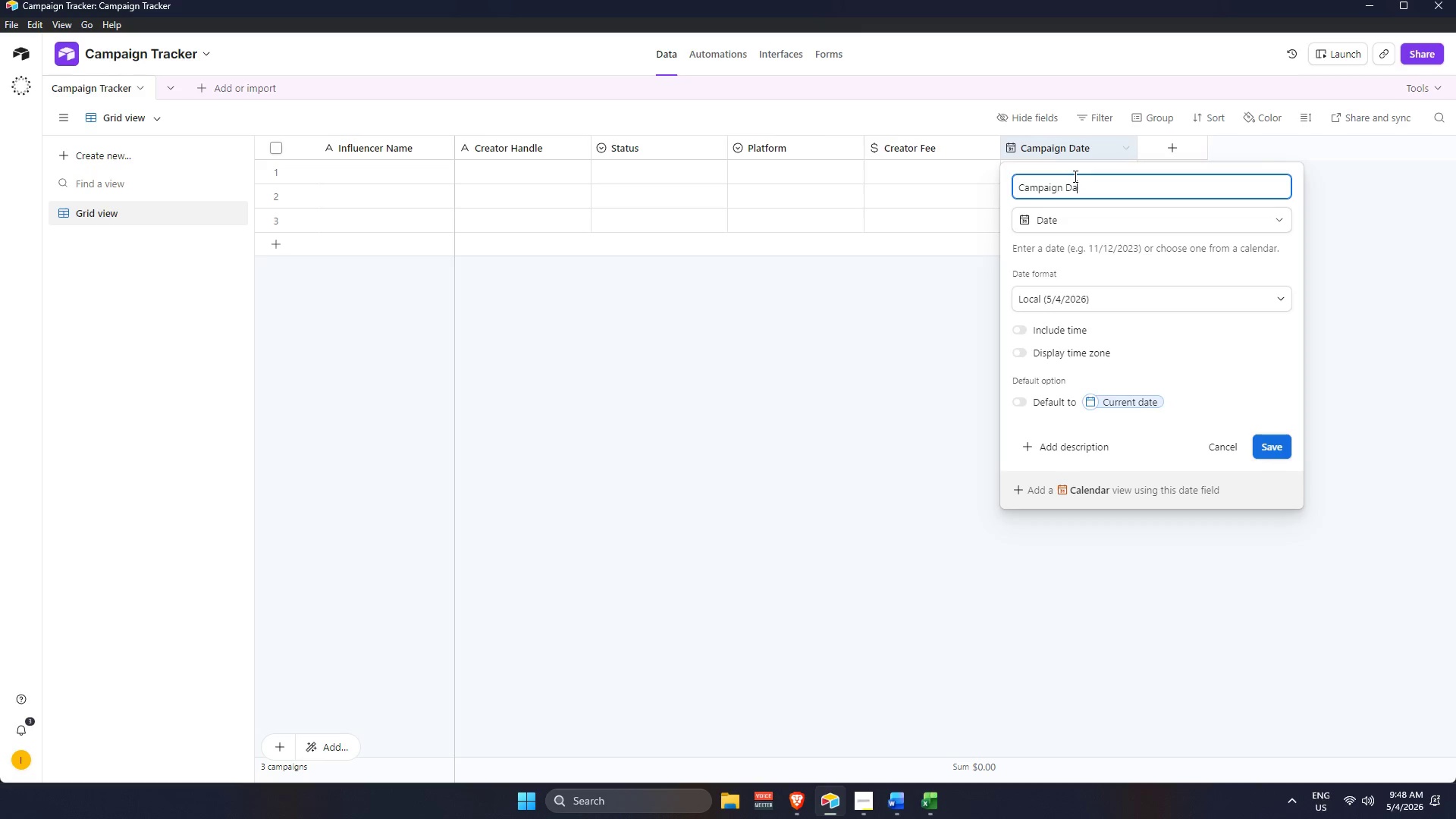 
key(Backspace)
 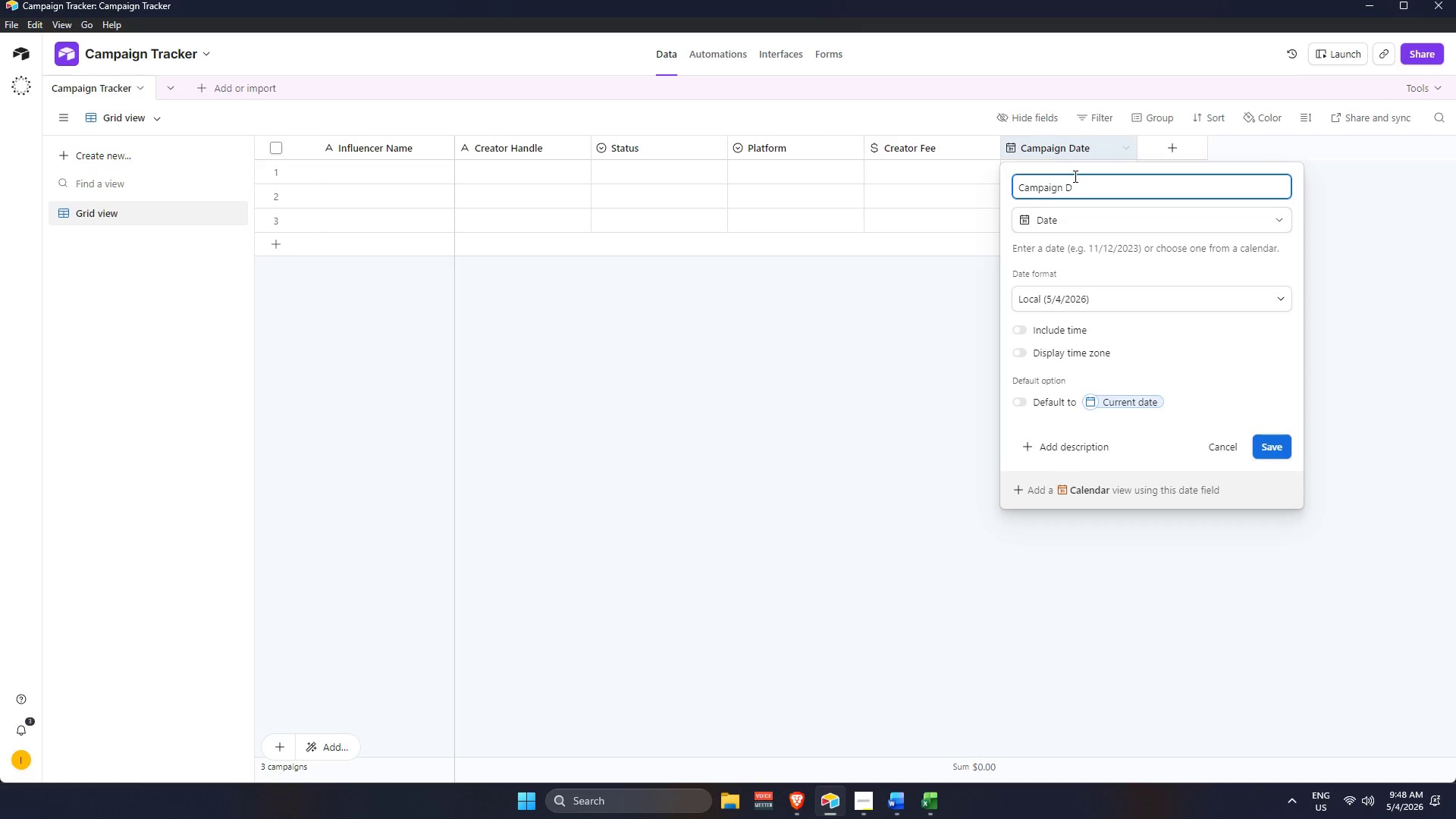 
type(eadline)
 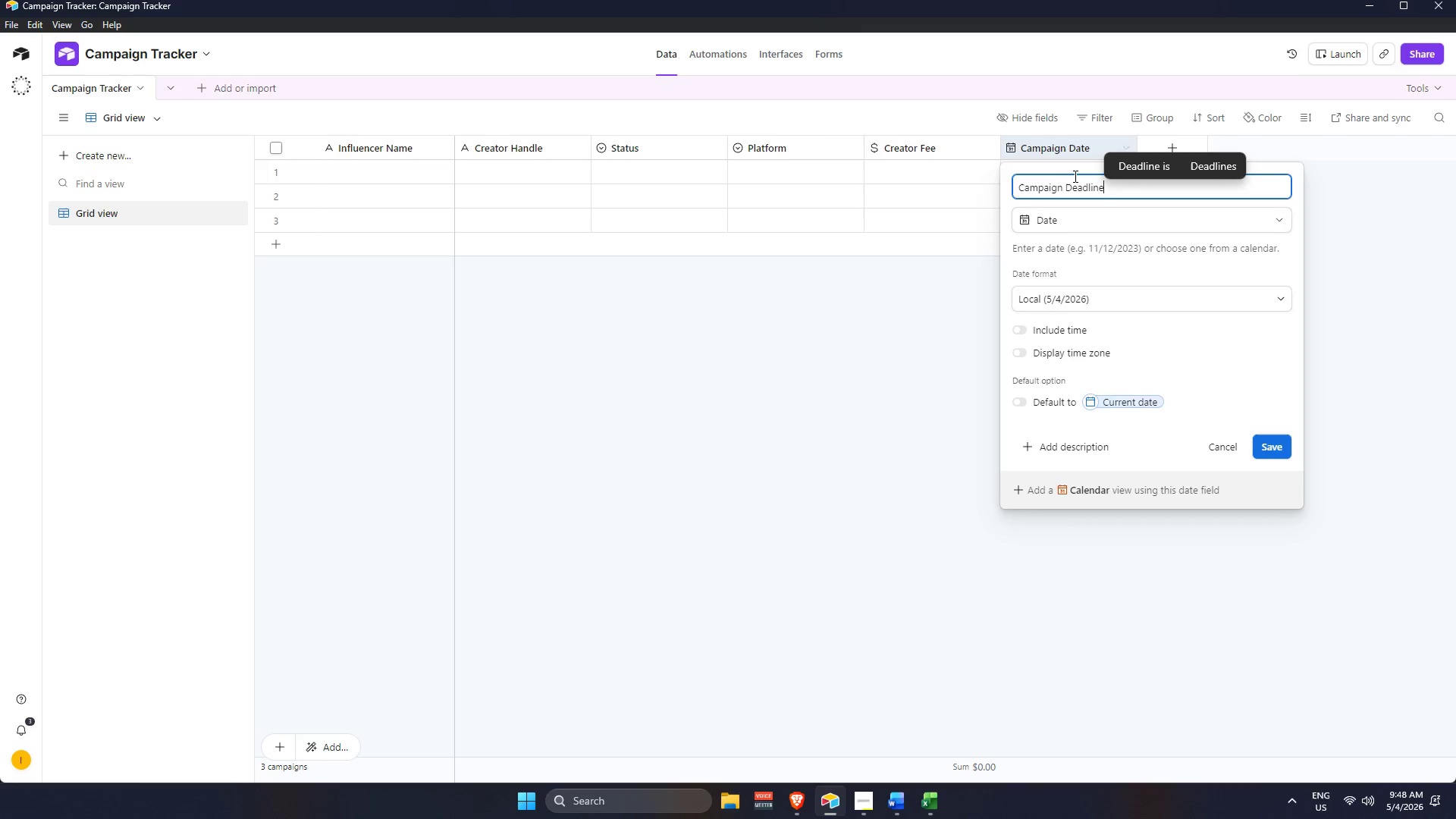 
key(Enter)
 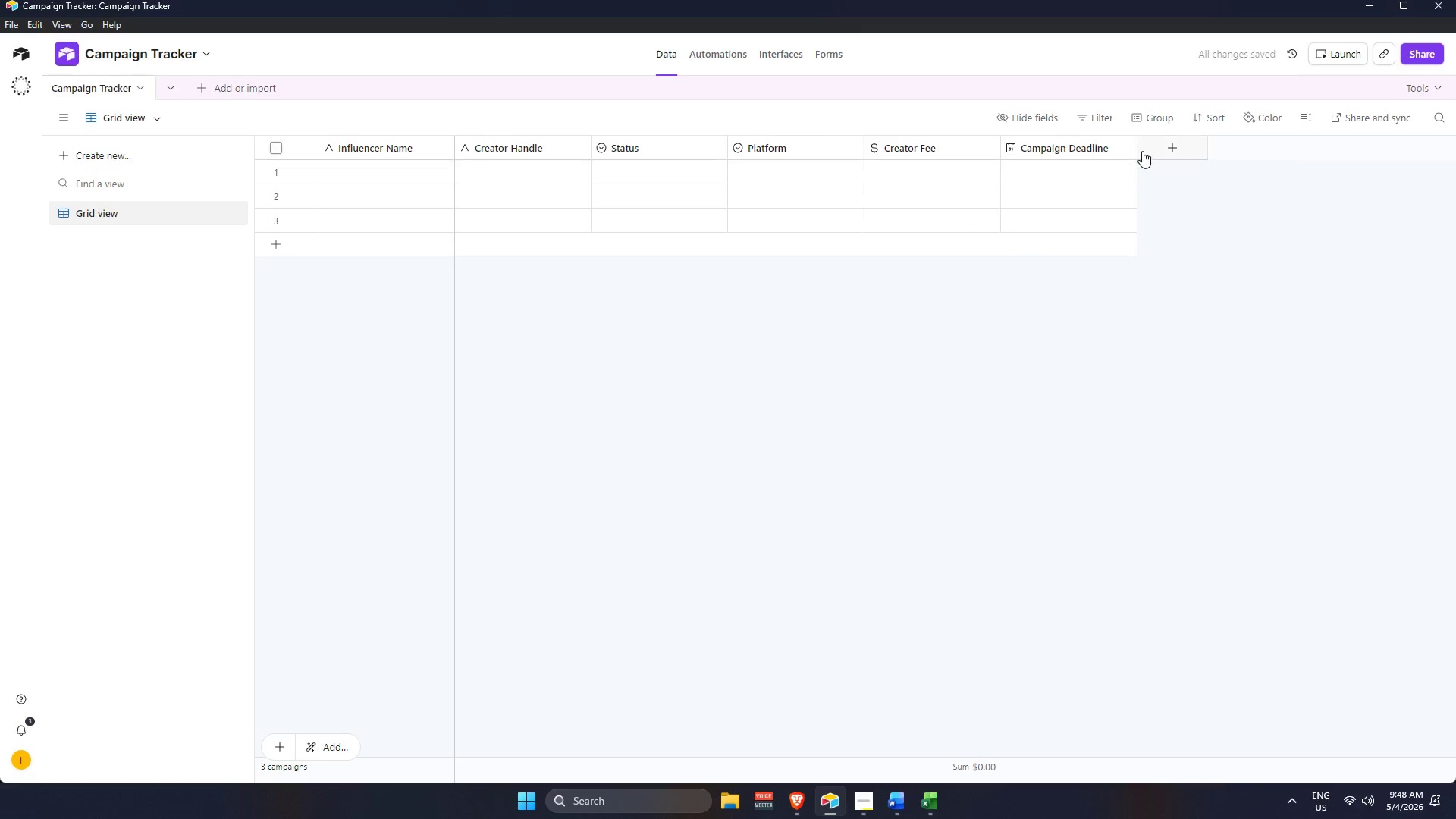 
left_click([1204, 144])
 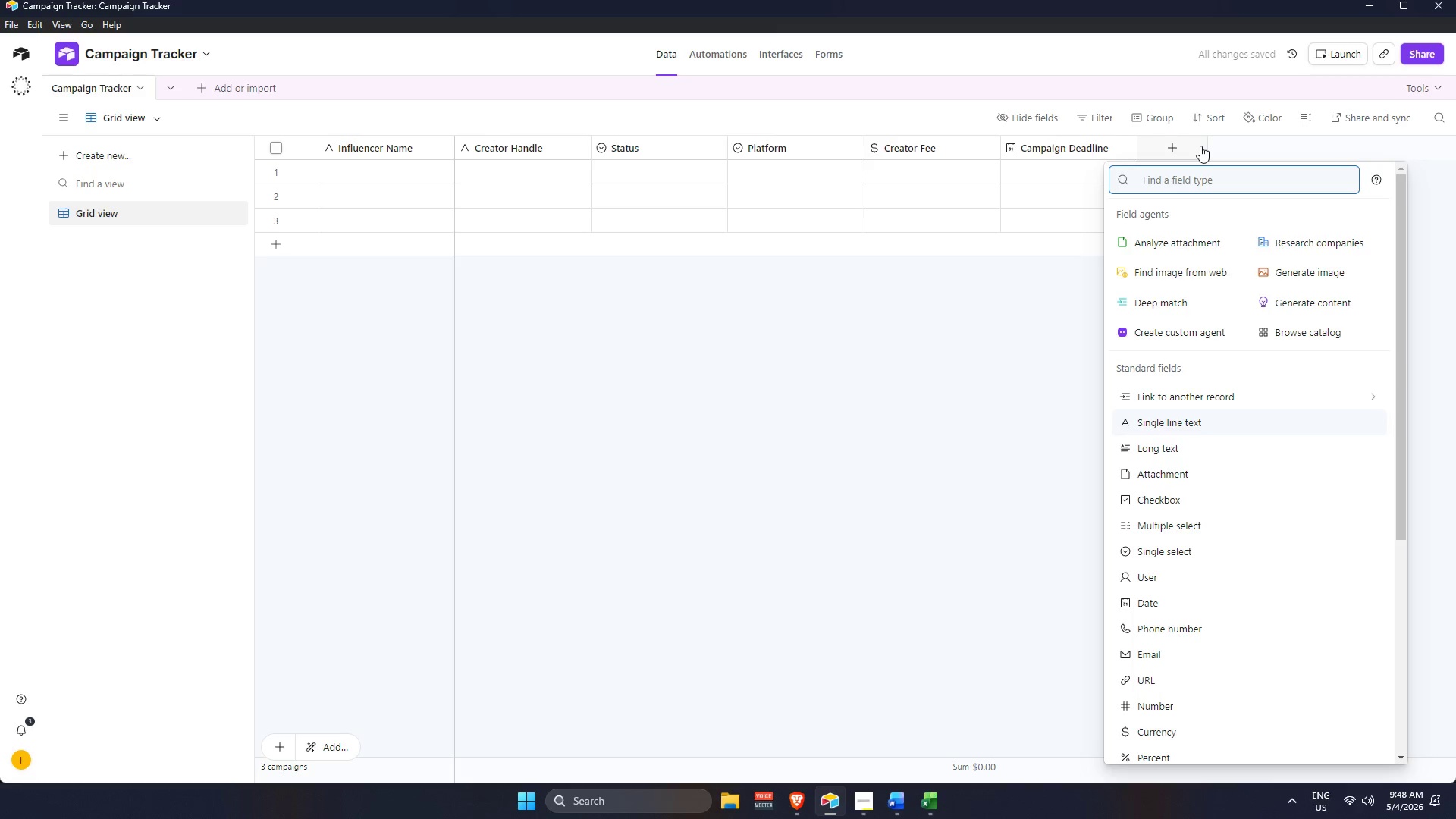 
type(UR)
 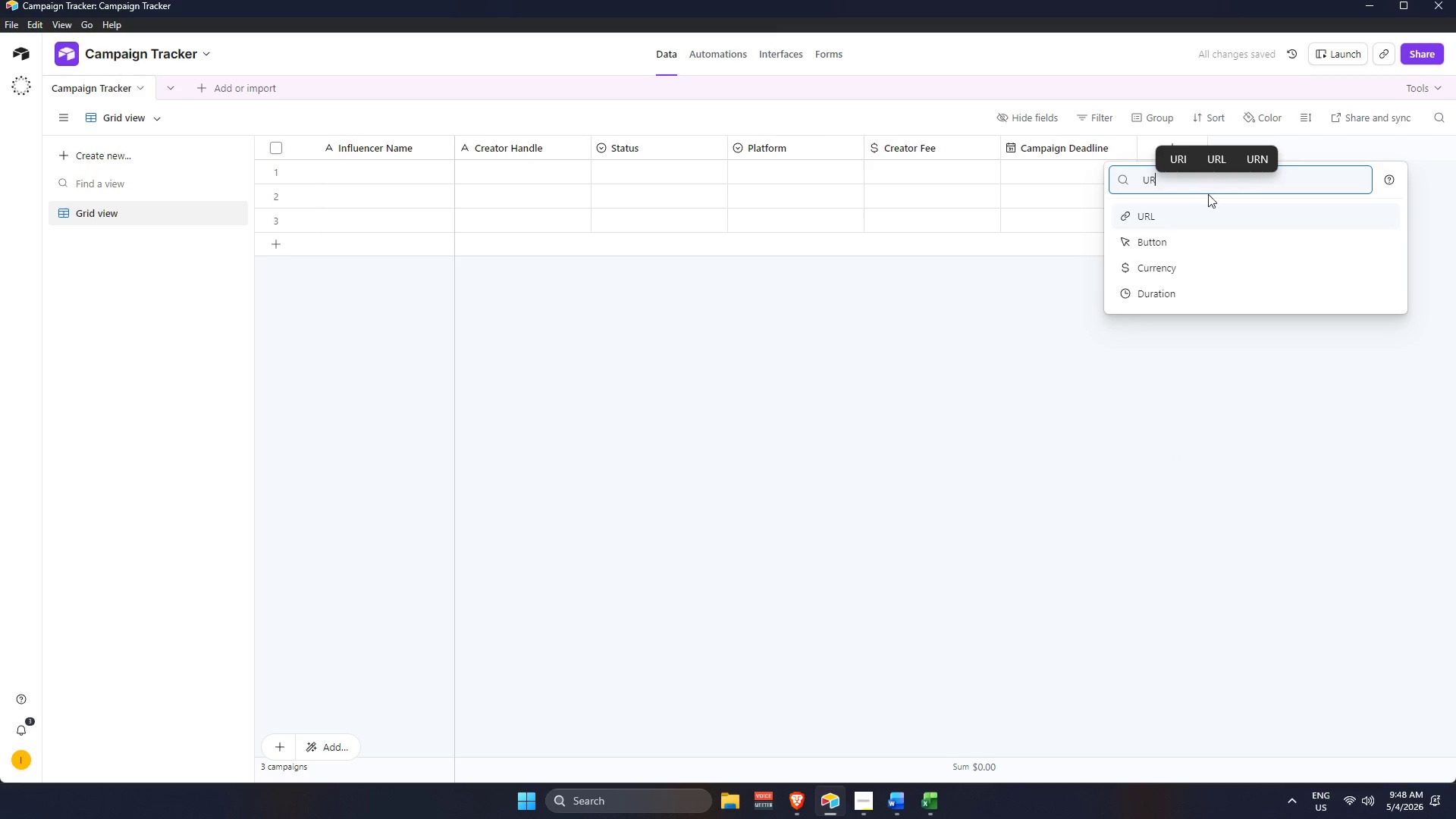 
left_click([1215, 201])
 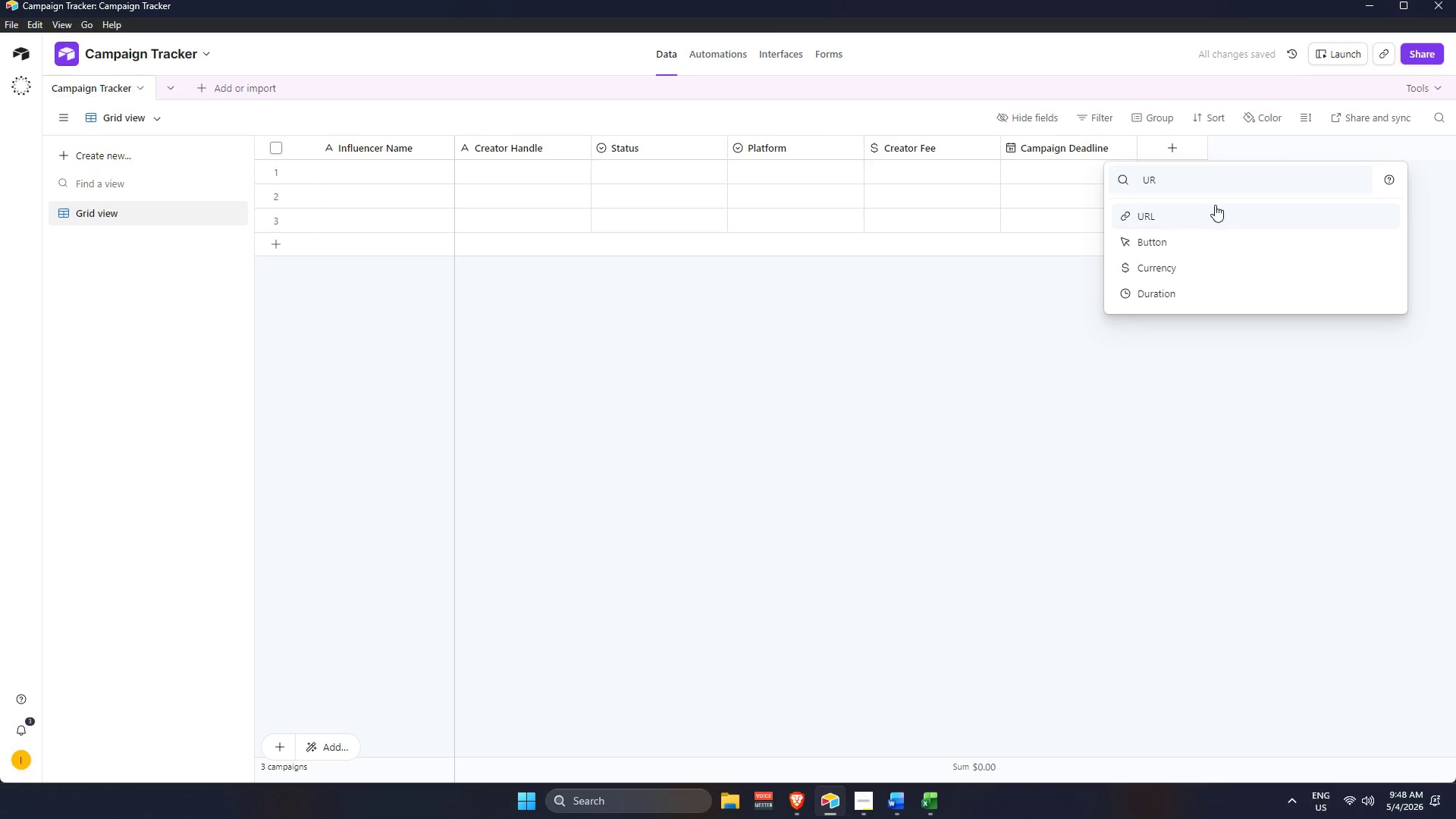 
left_click([1217, 207])
 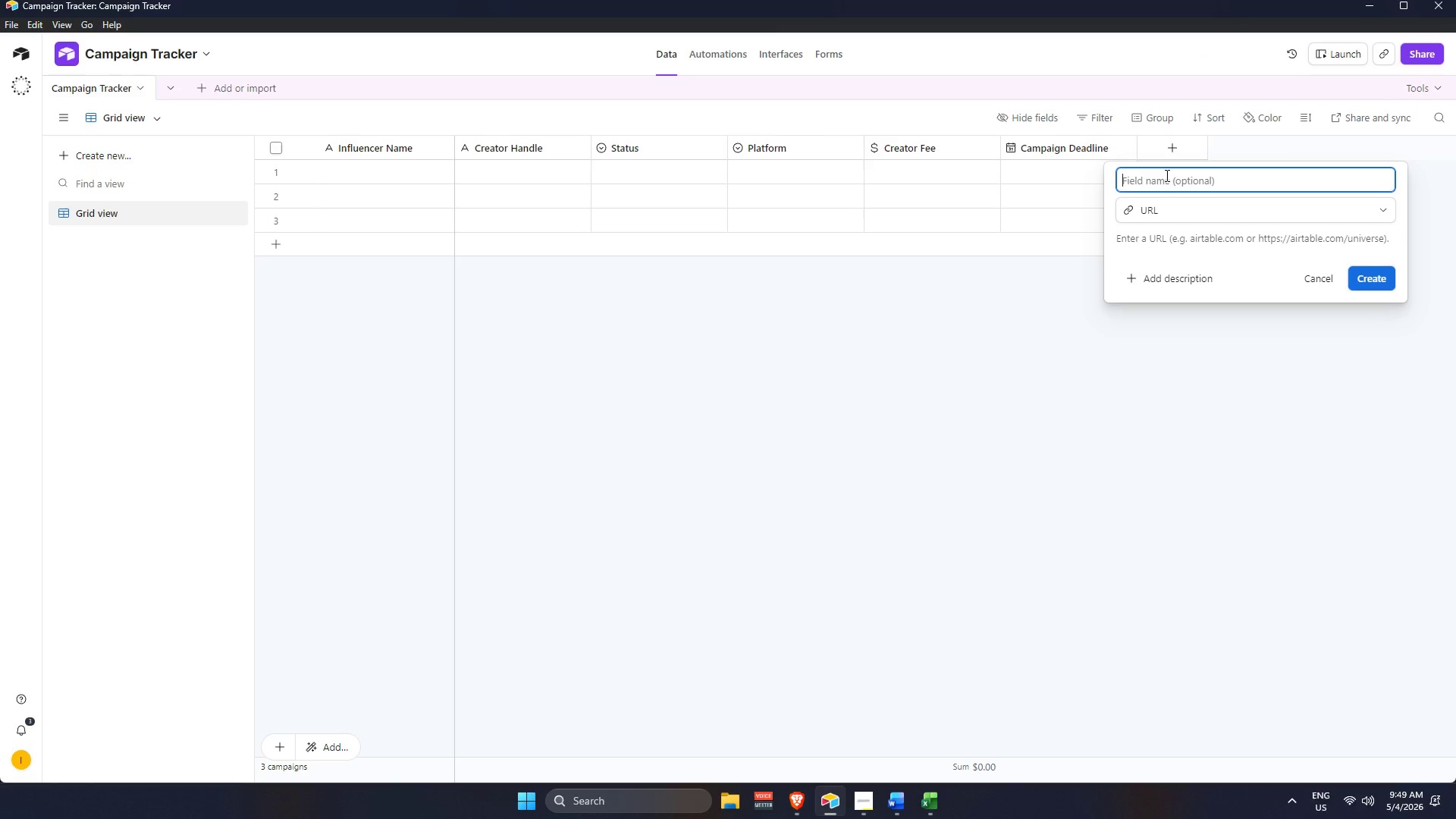 
type(Content Link)
 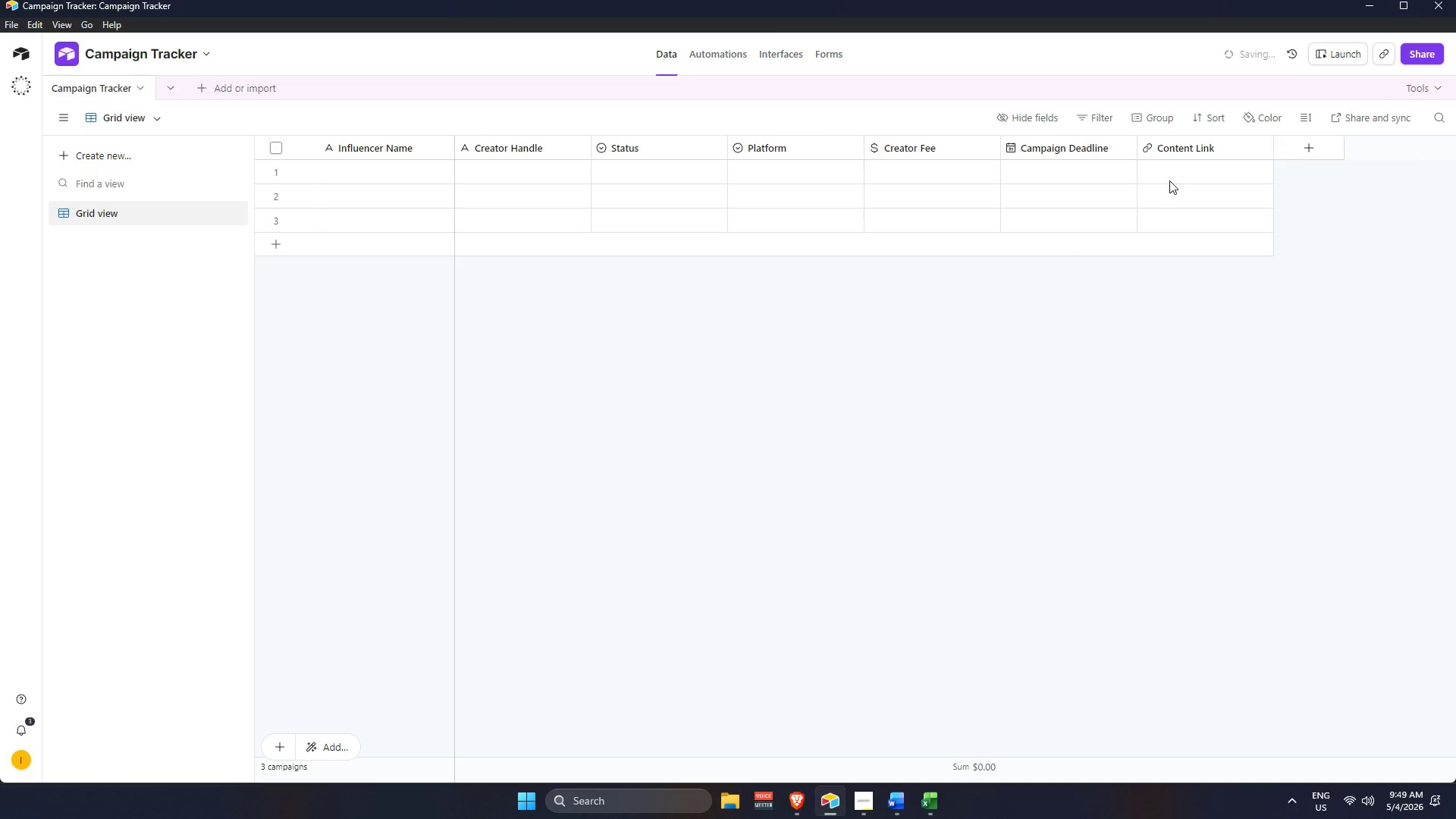 
 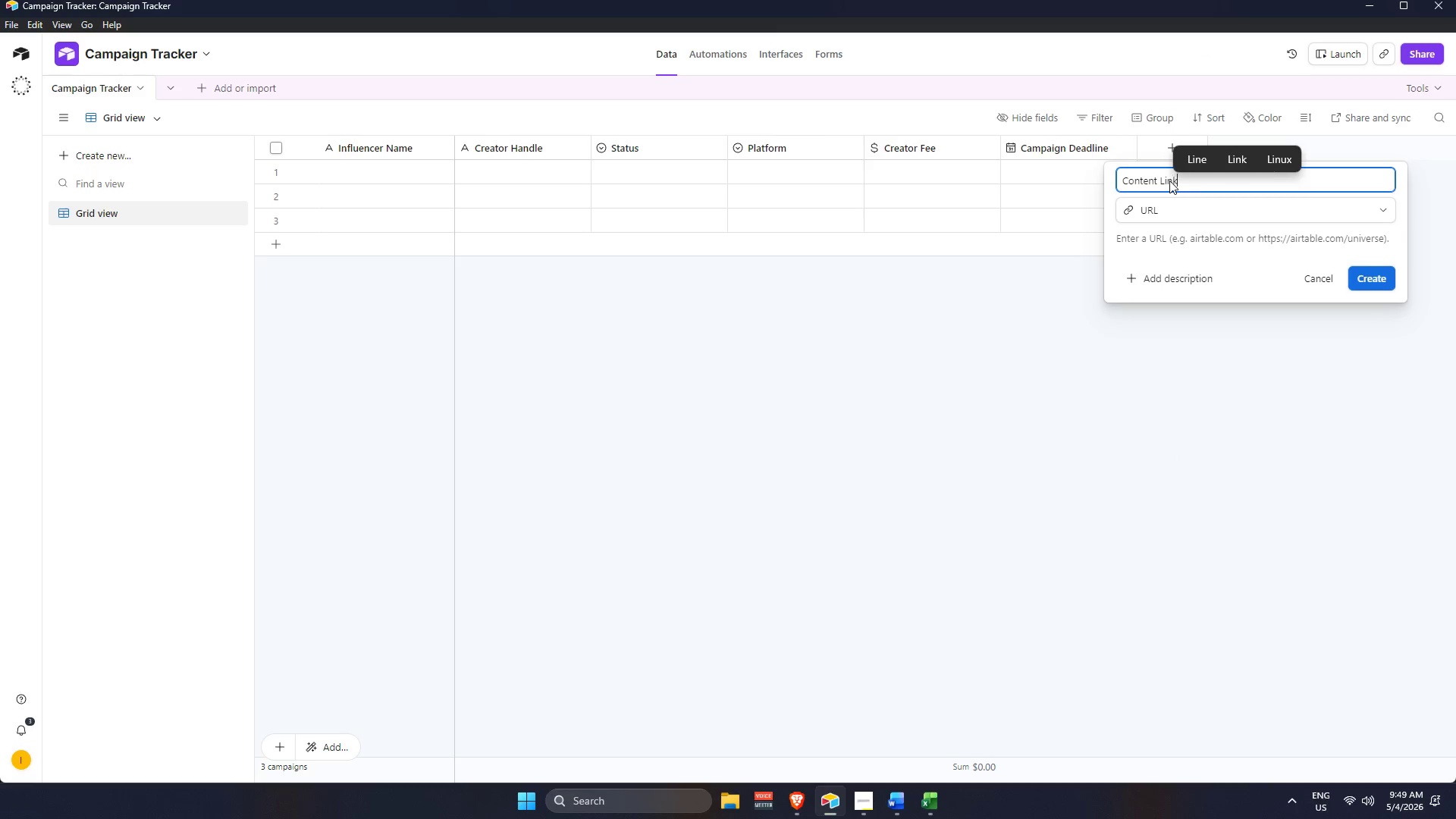 
key(Enter)
 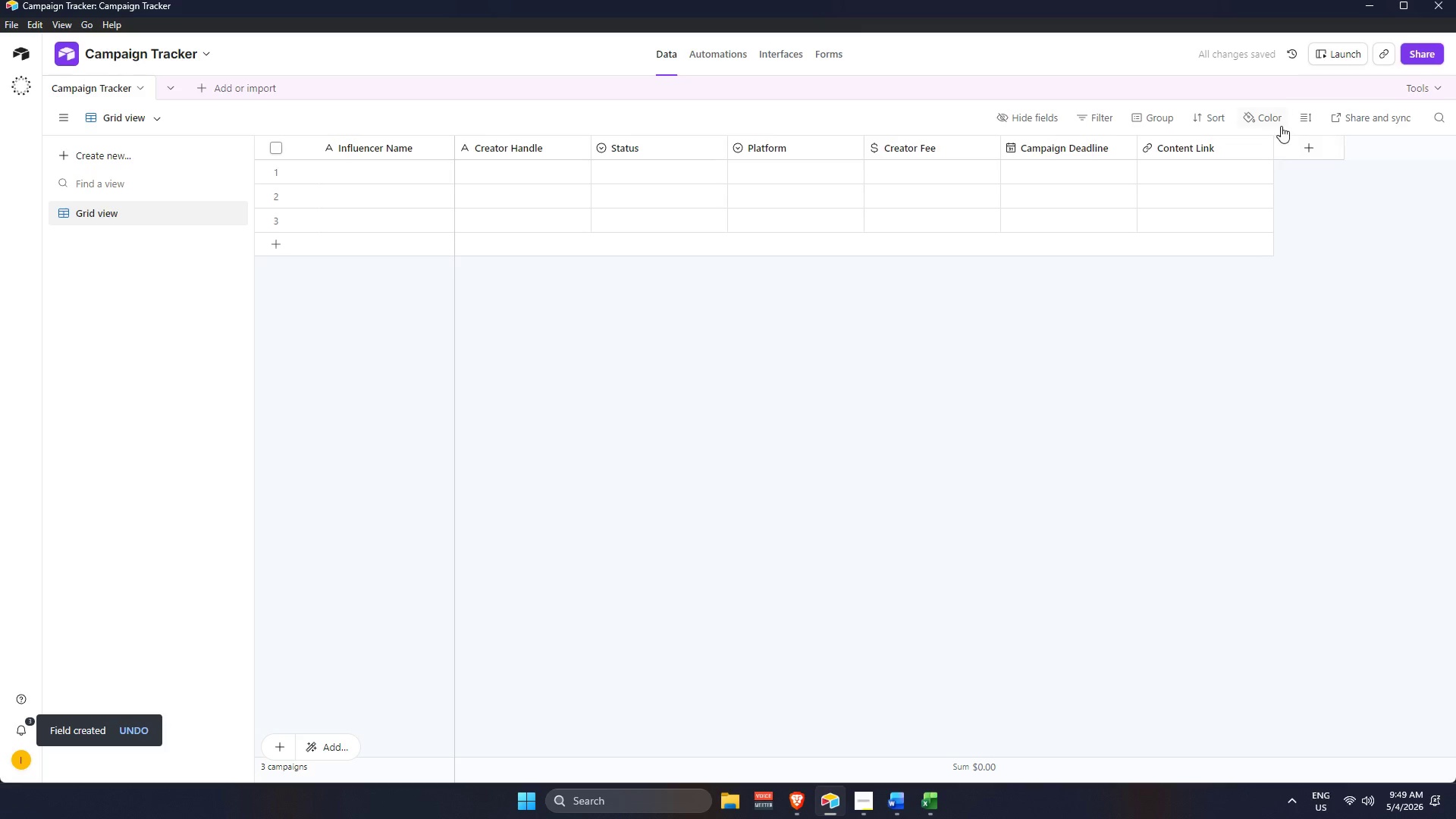 
left_click([1316, 150])
 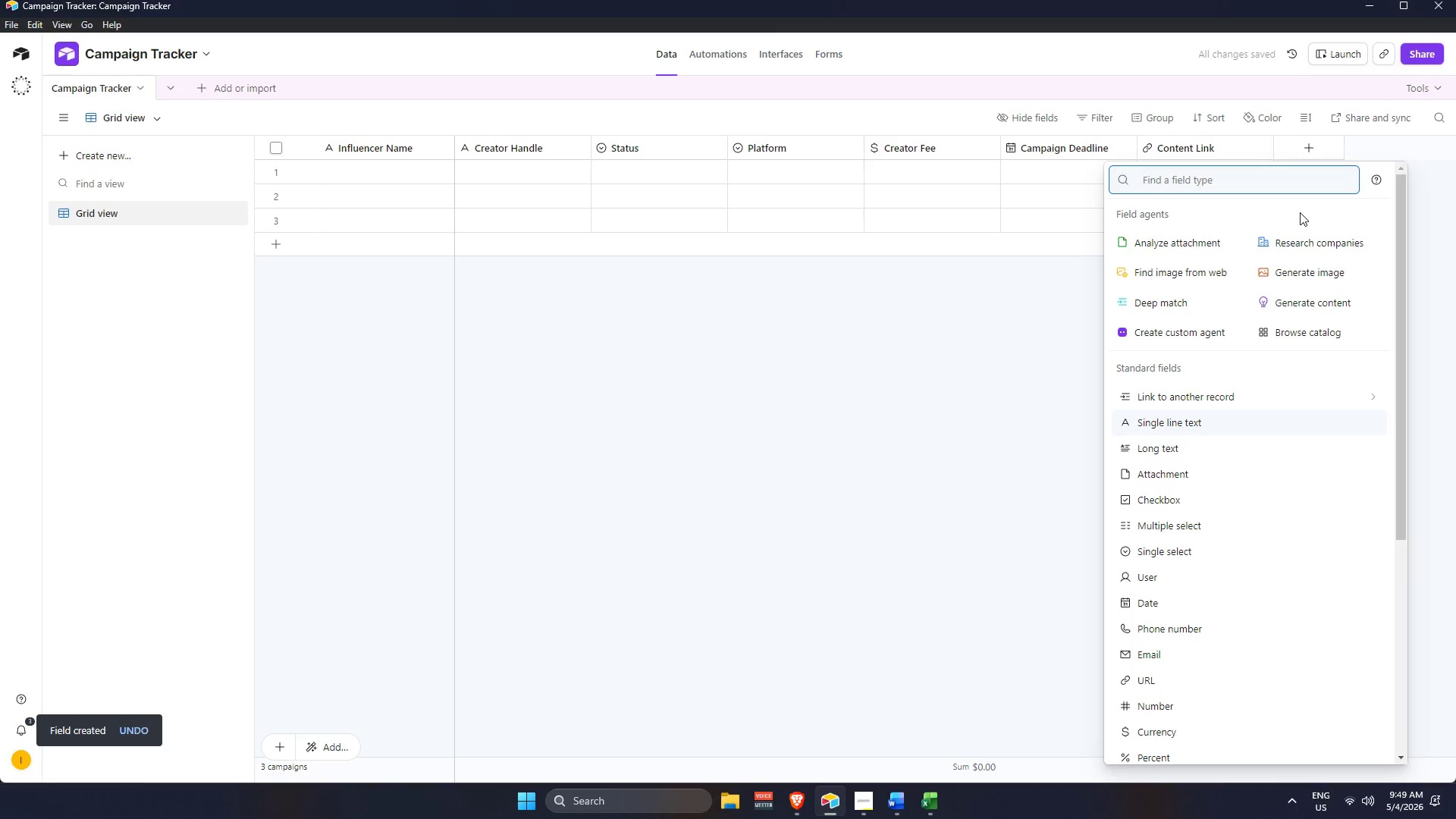 
type(dat)
 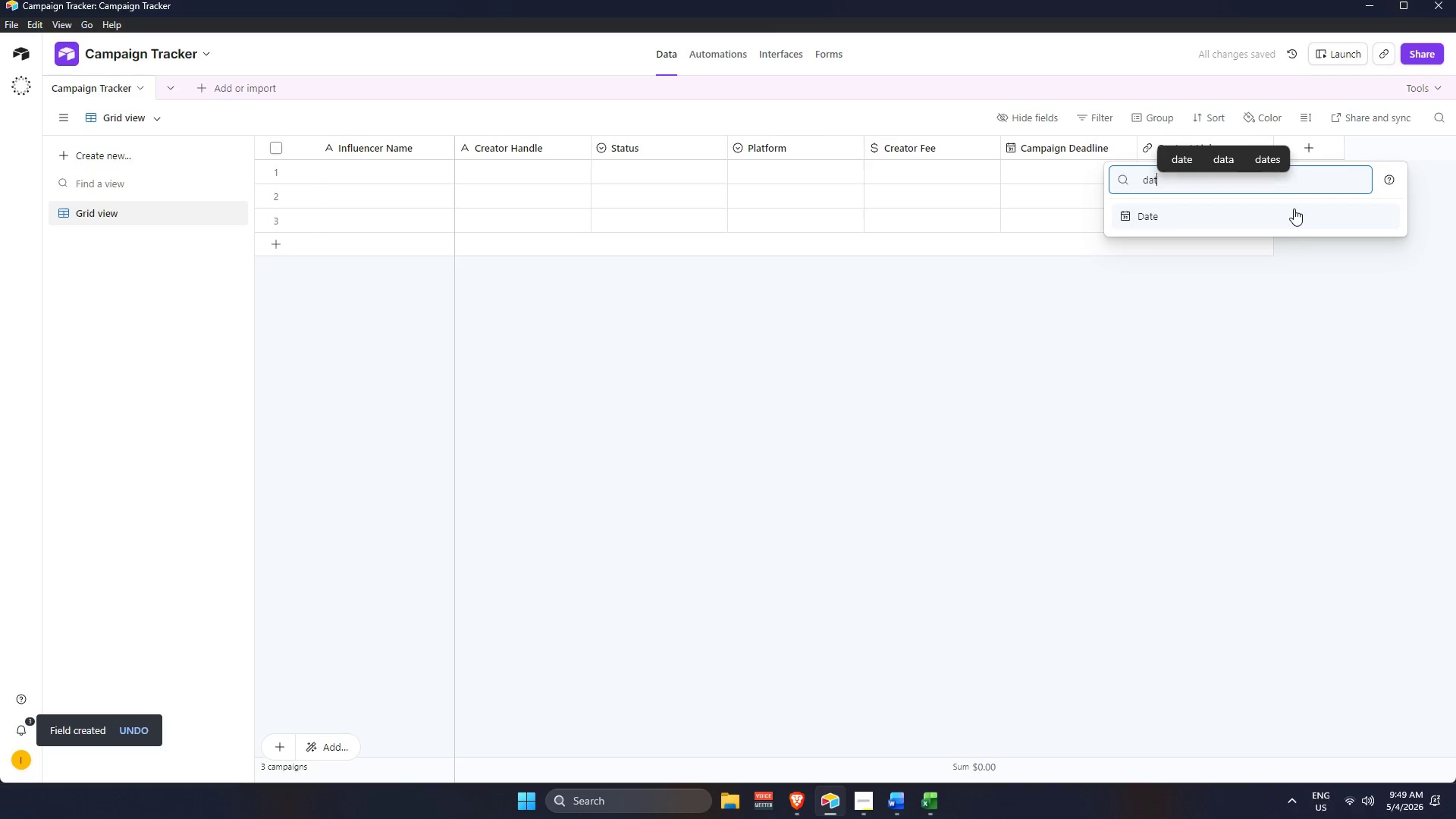 
left_click([1291, 209])
 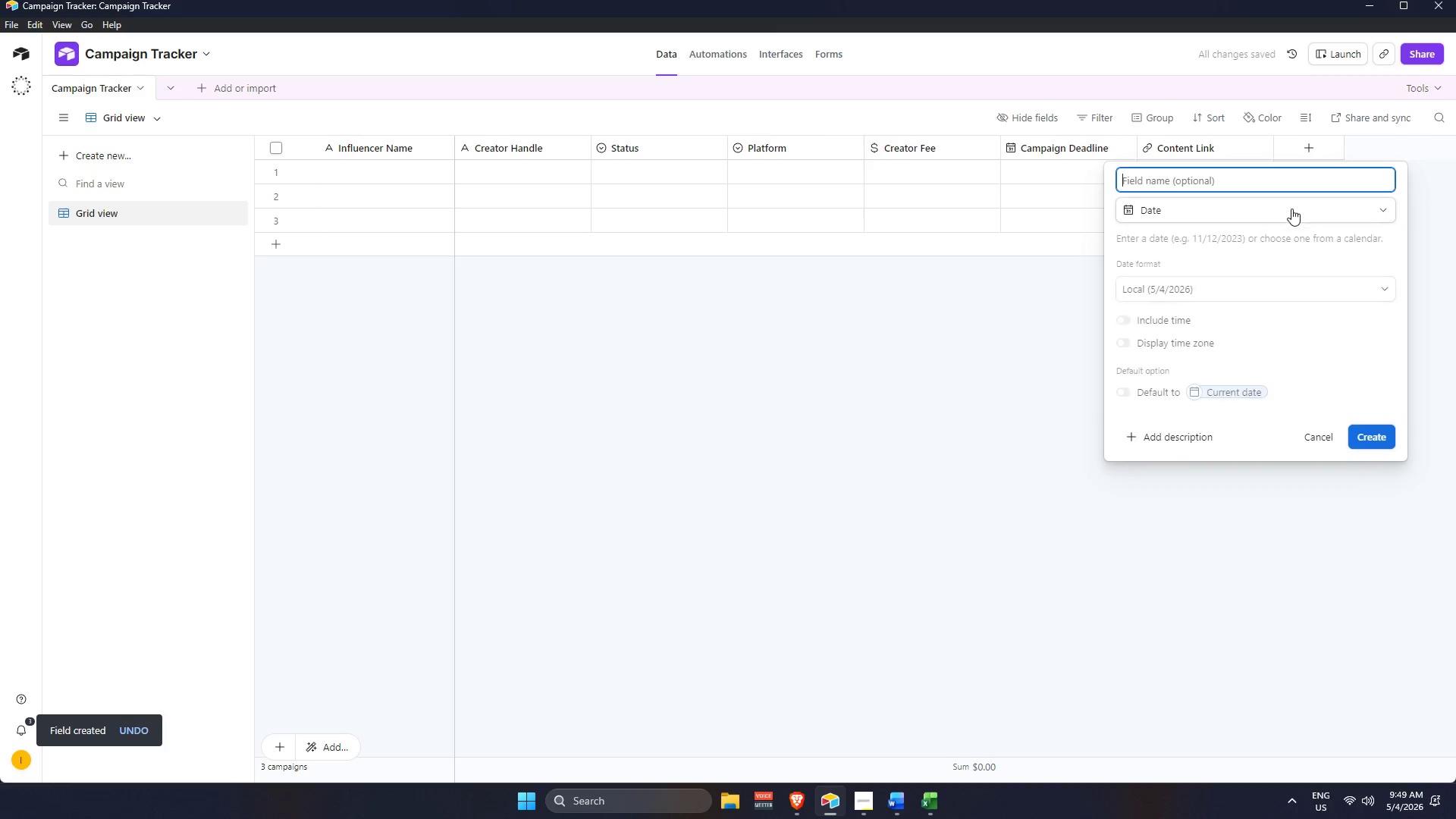 
type(Date Approved)
 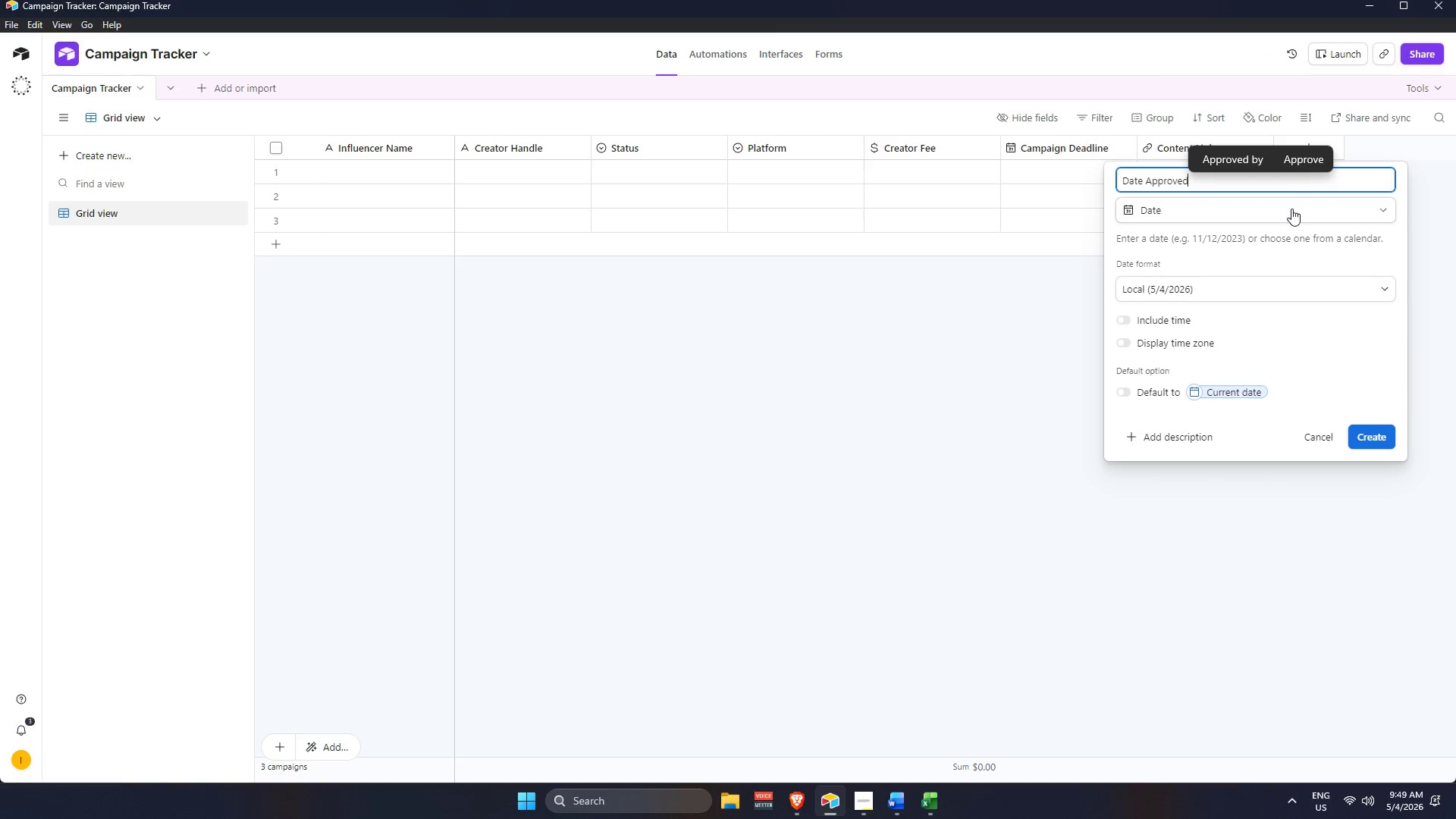 
key(Enter)
 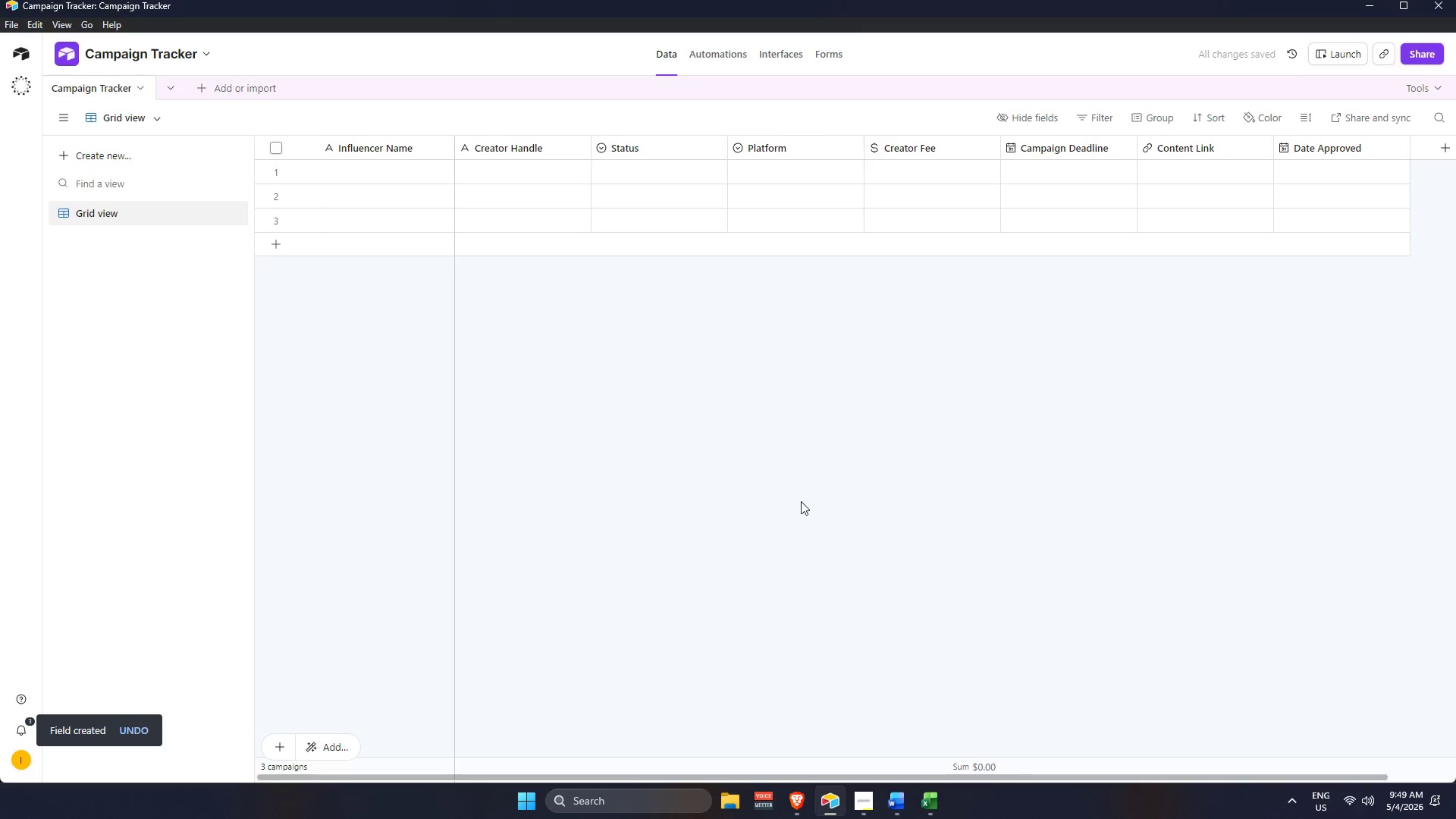 
wait(9.53)
 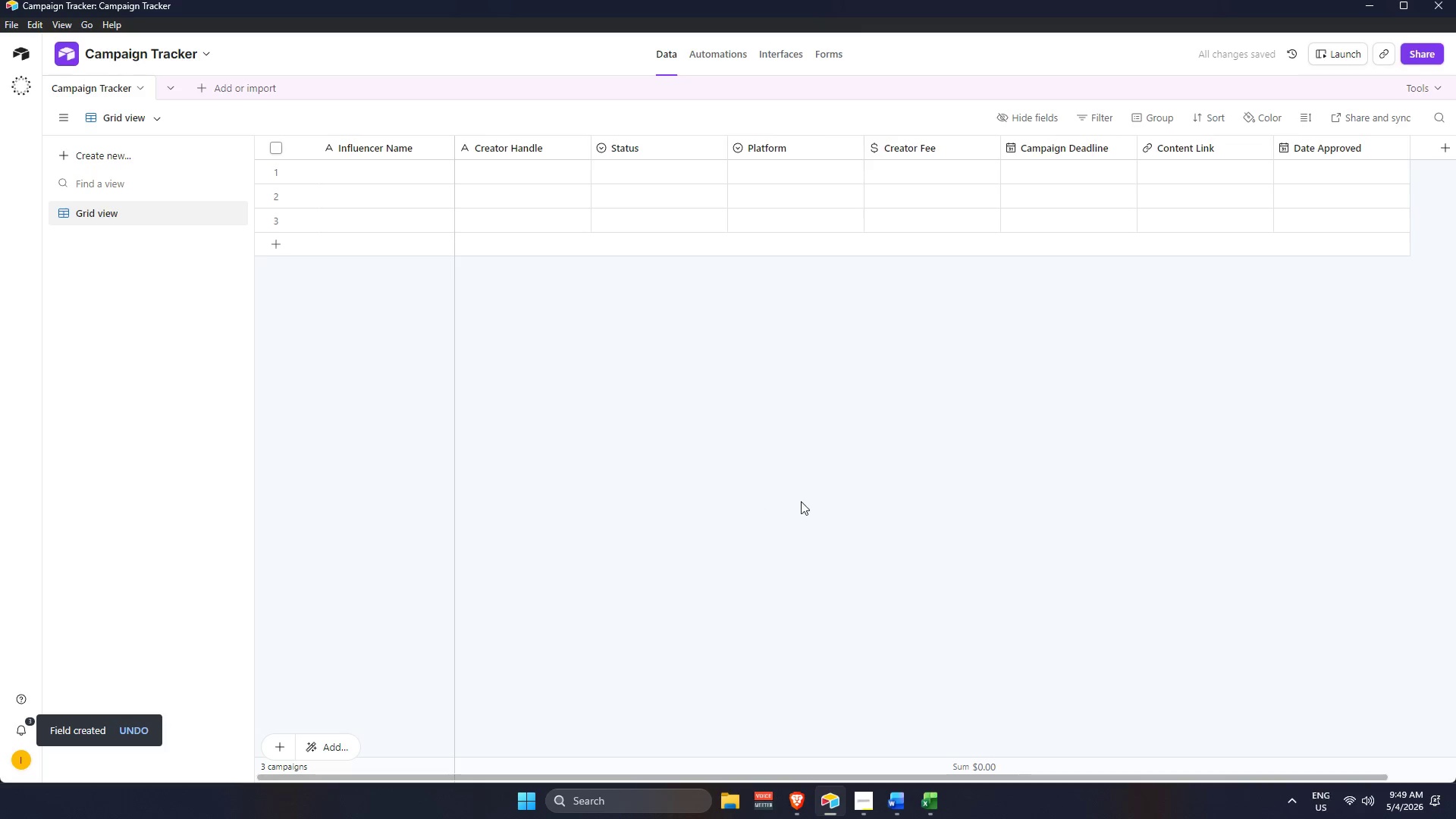 
left_click([217, 86])
 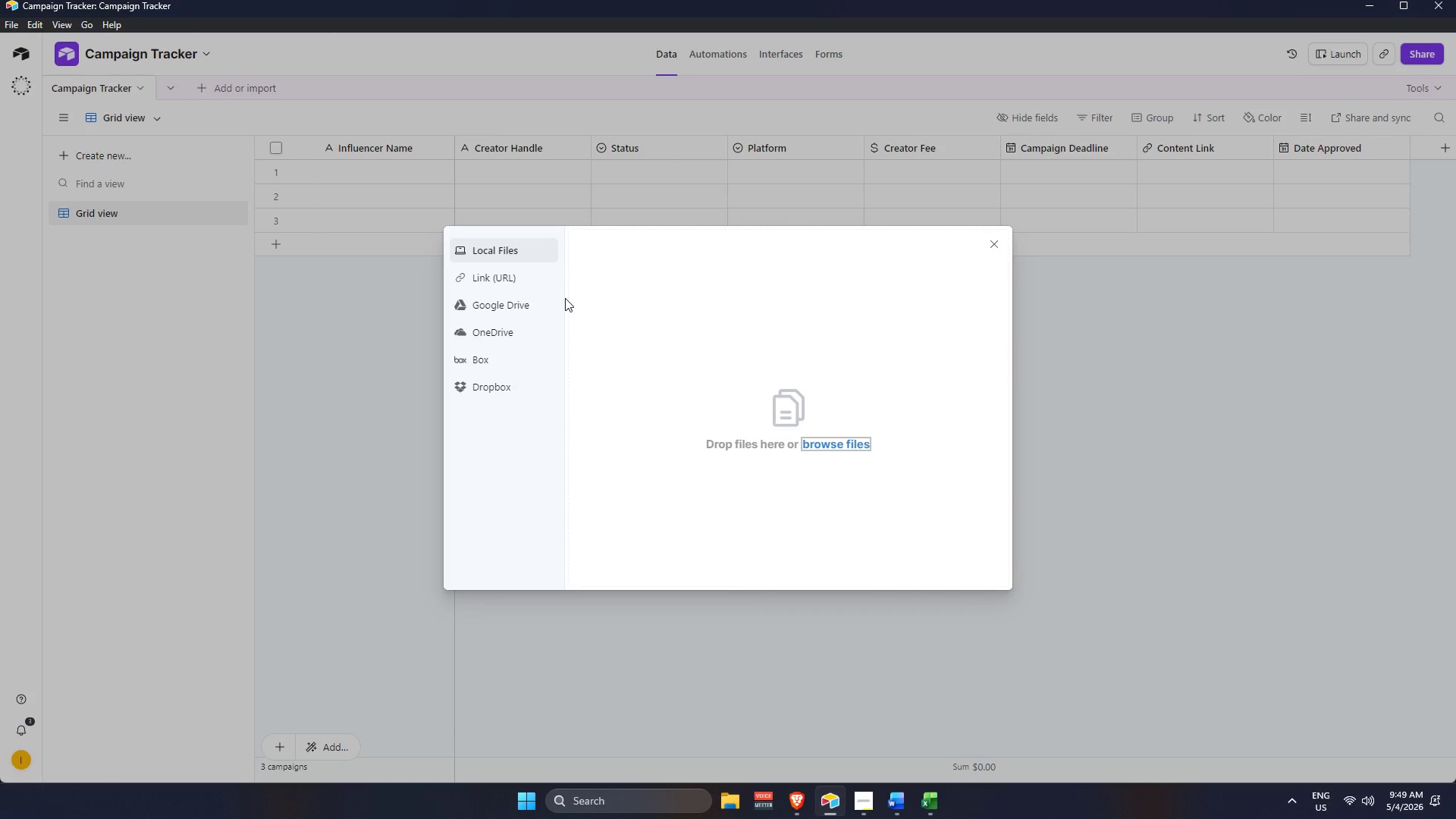 
wait(5.22)
 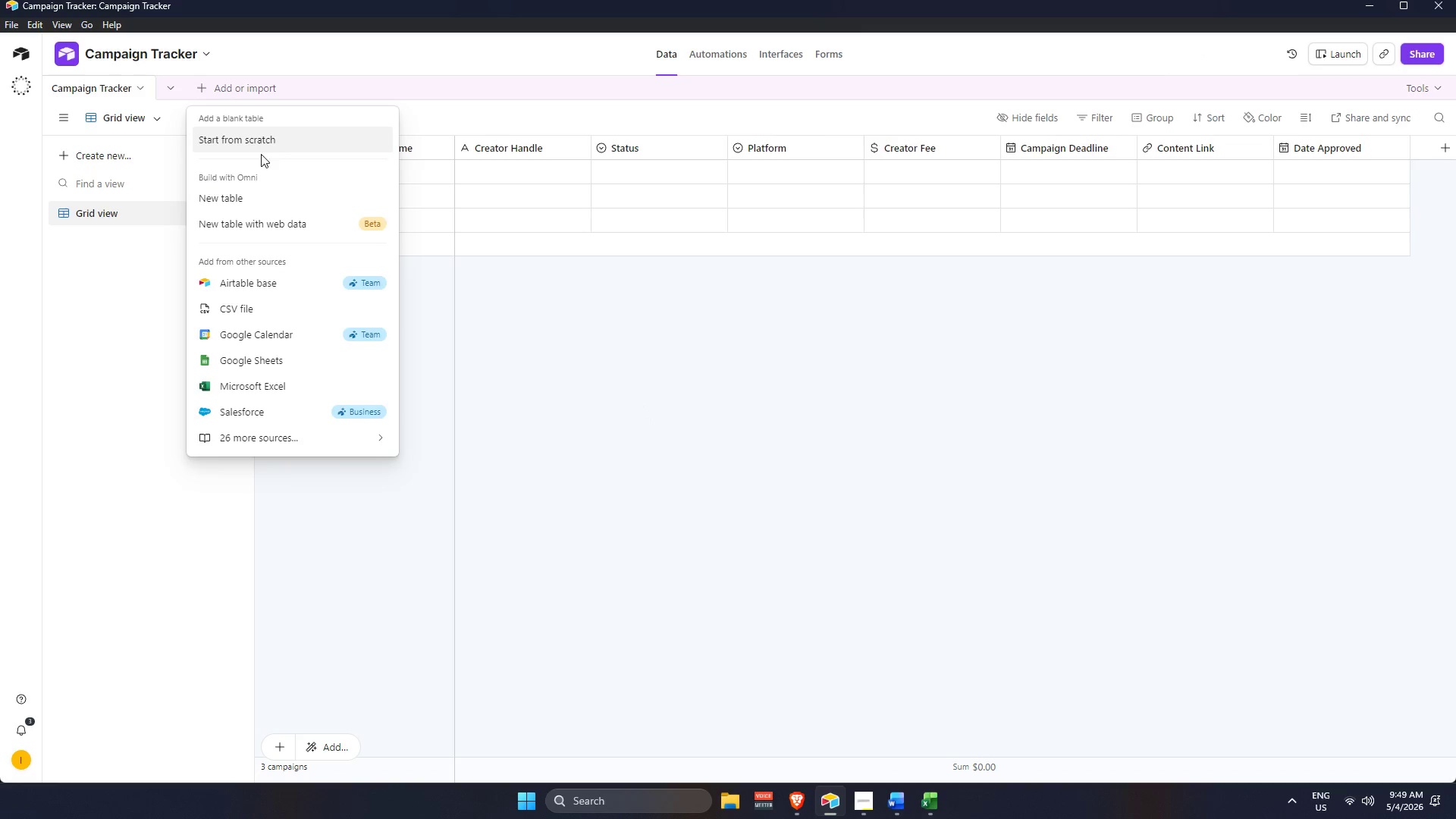 
left_click([850, 440])
 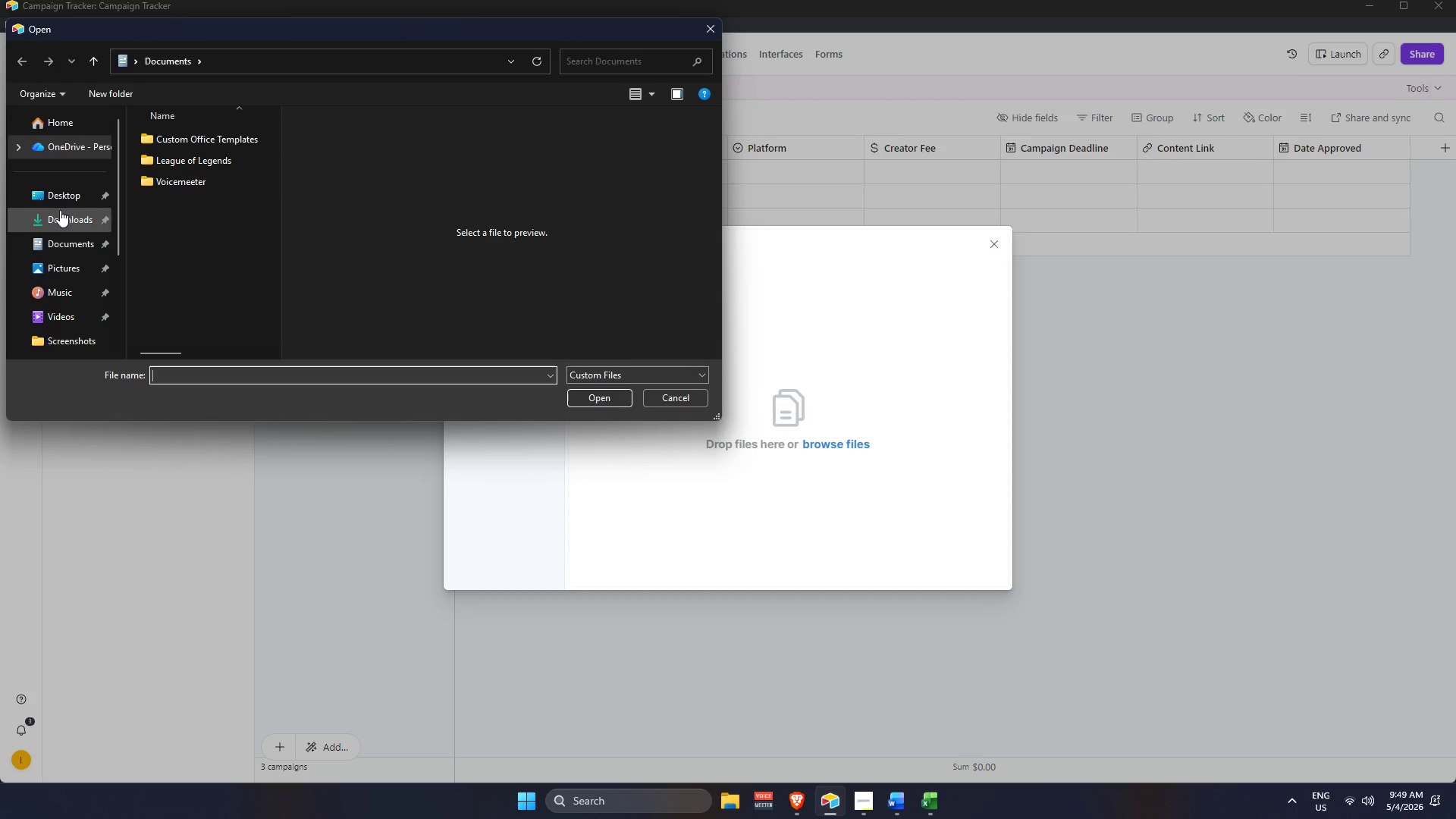 
left_click([71, 221])
 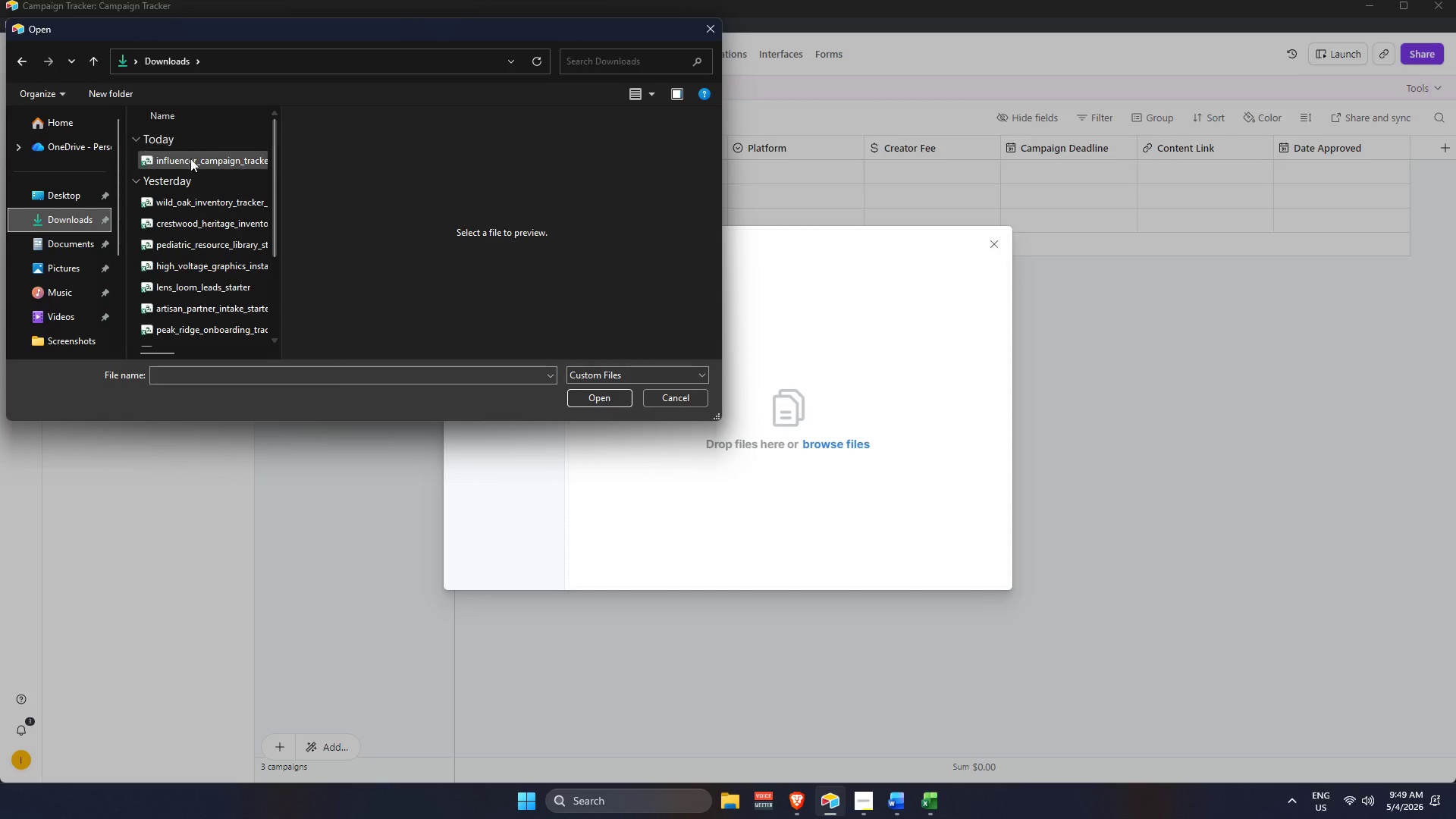 
left_click([190, 159])
 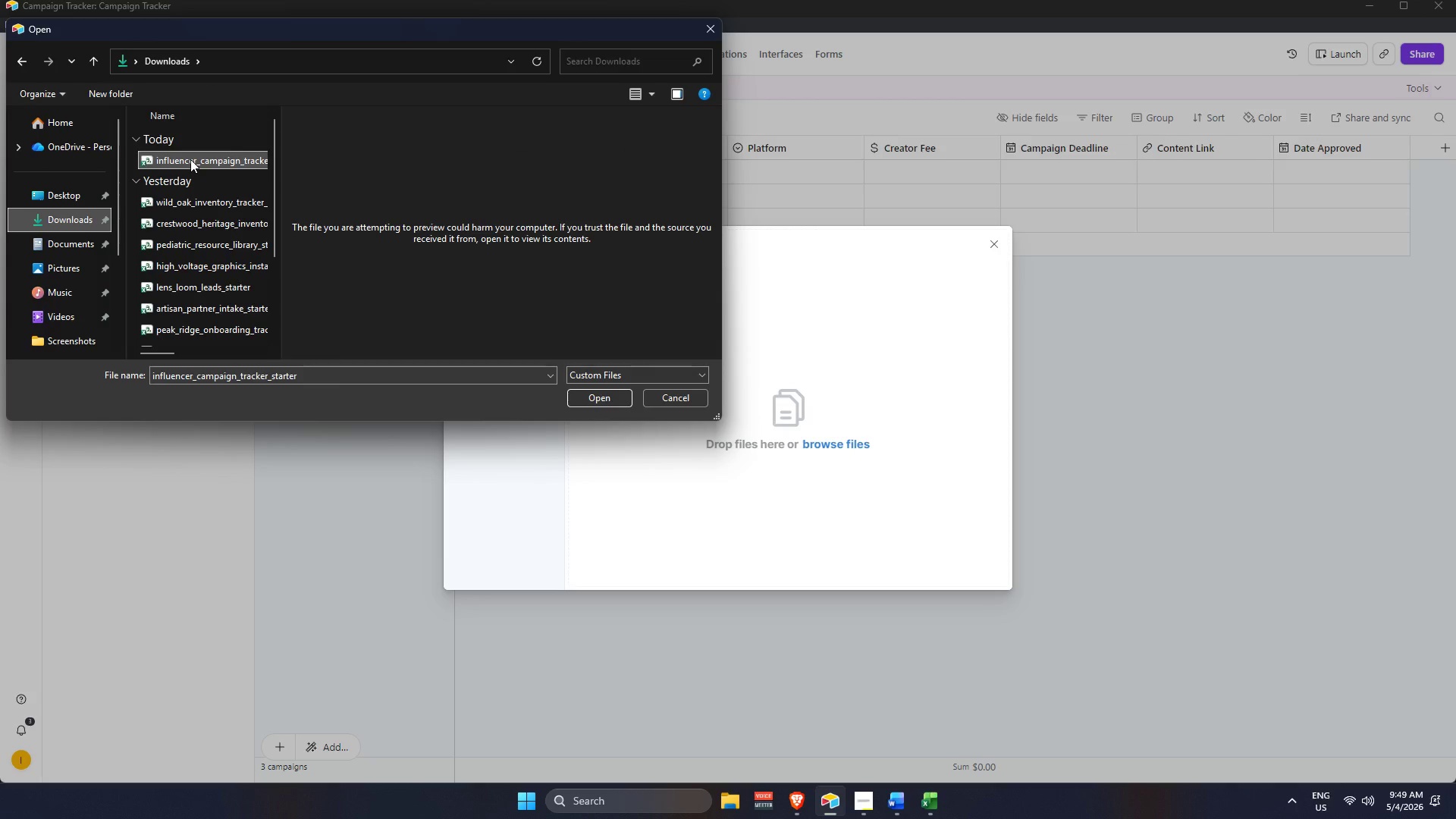 
scroll: coordinate [190, 159], scroll_direction: up, amount: 2.0
 